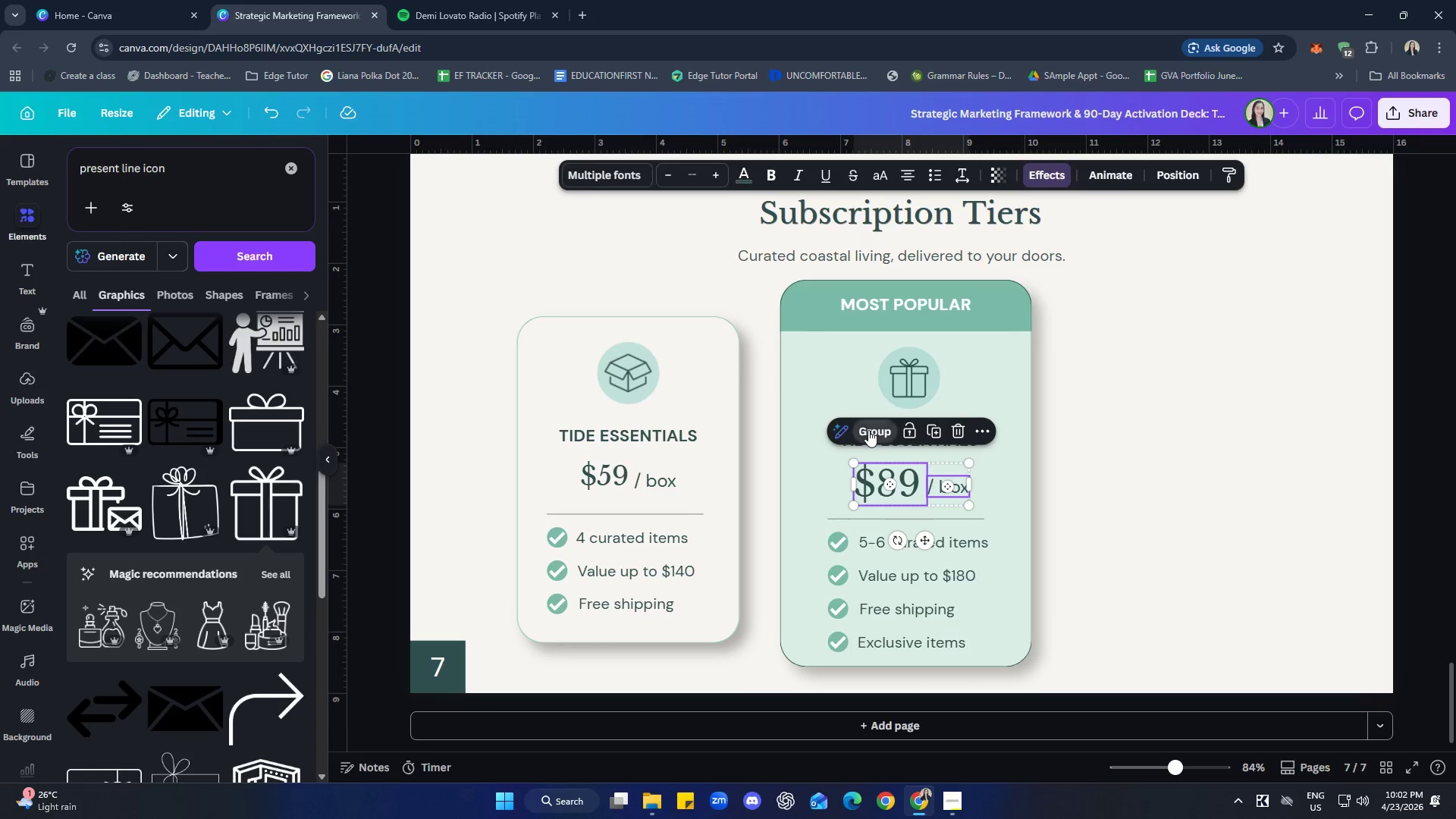 
double_click([1122, 498])
 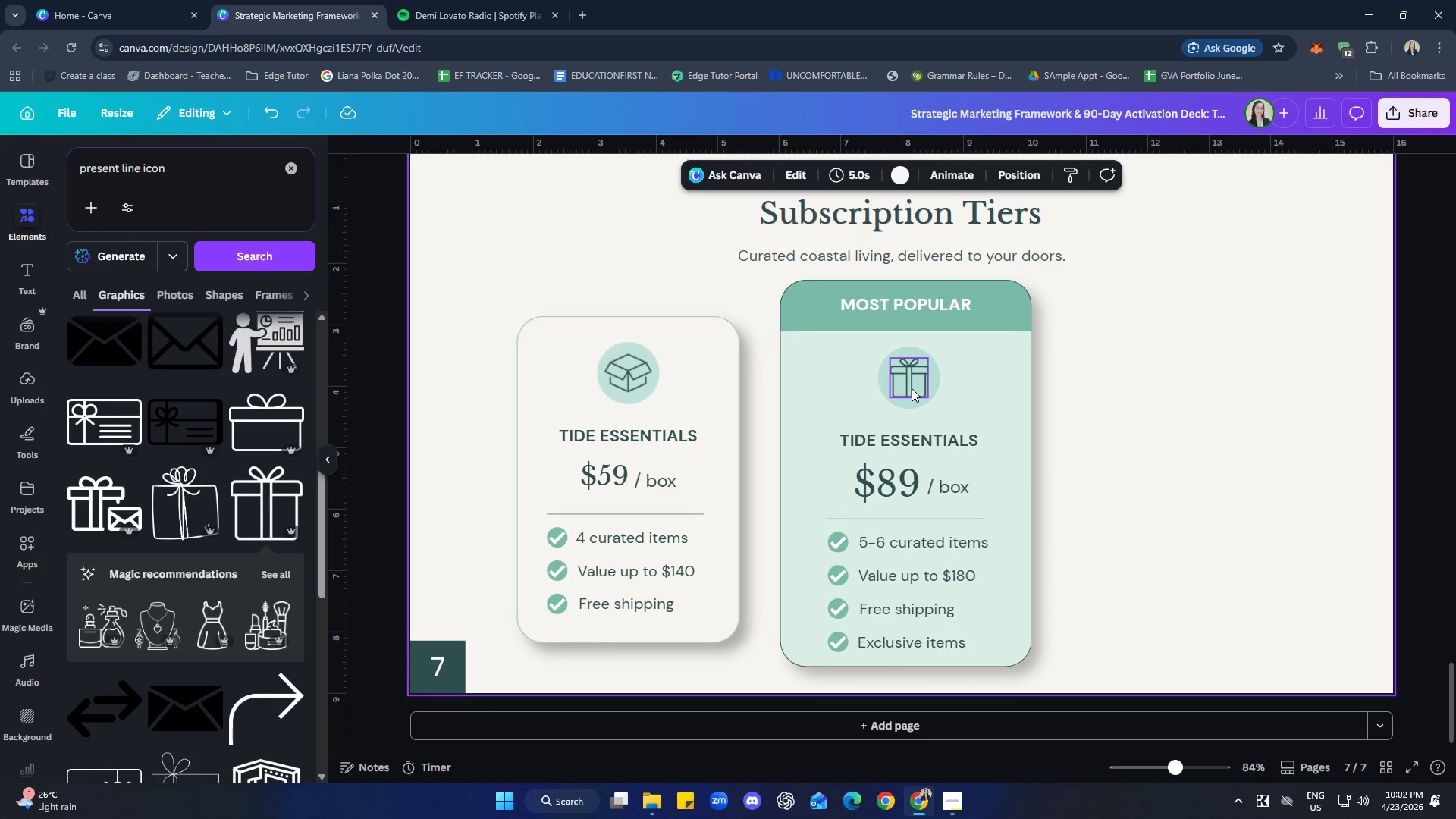 
left_click([912, 388])
 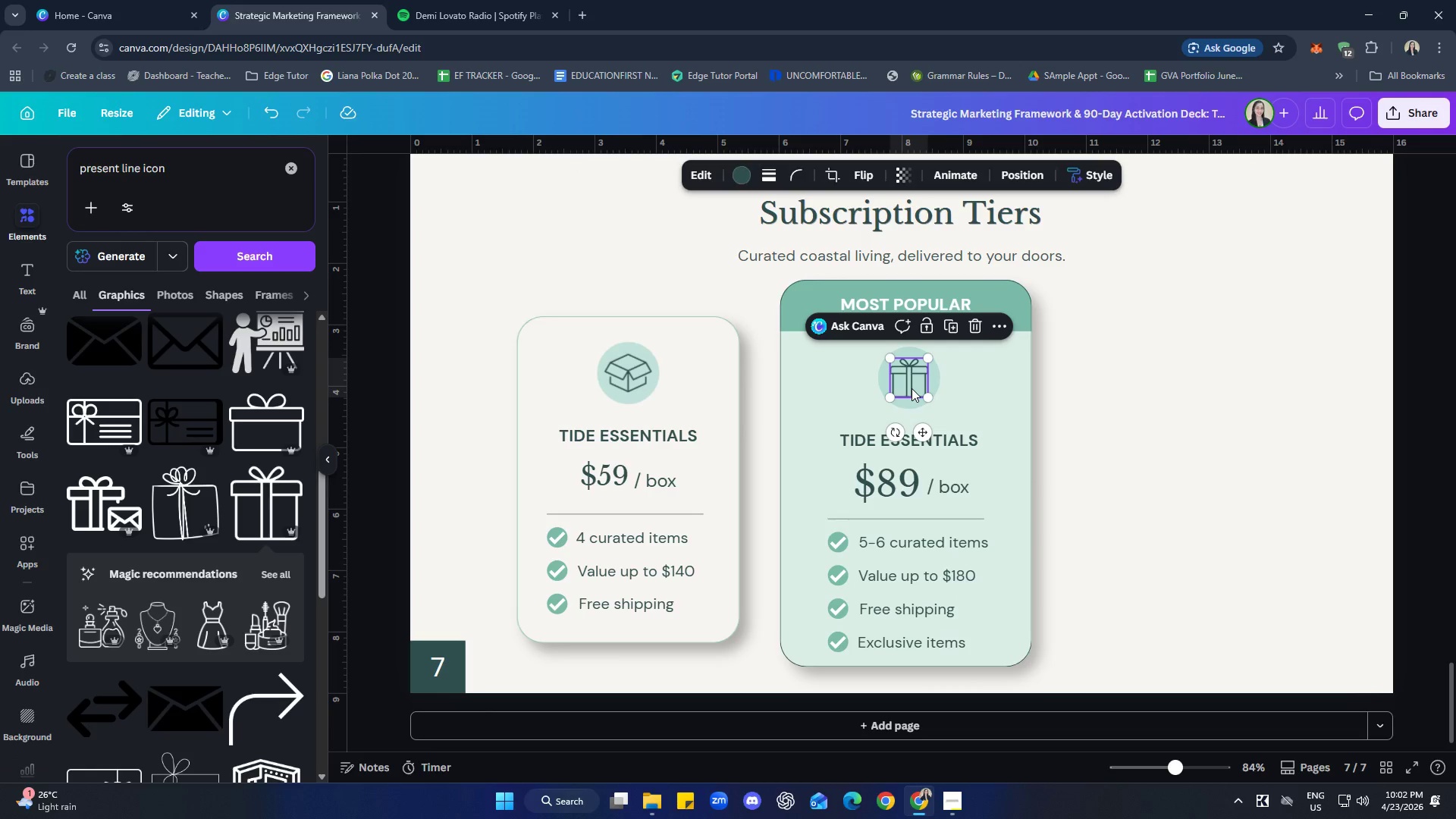 
hold_key(key=ShiftLeft, duration=0.58)
left_click([905, 404])
 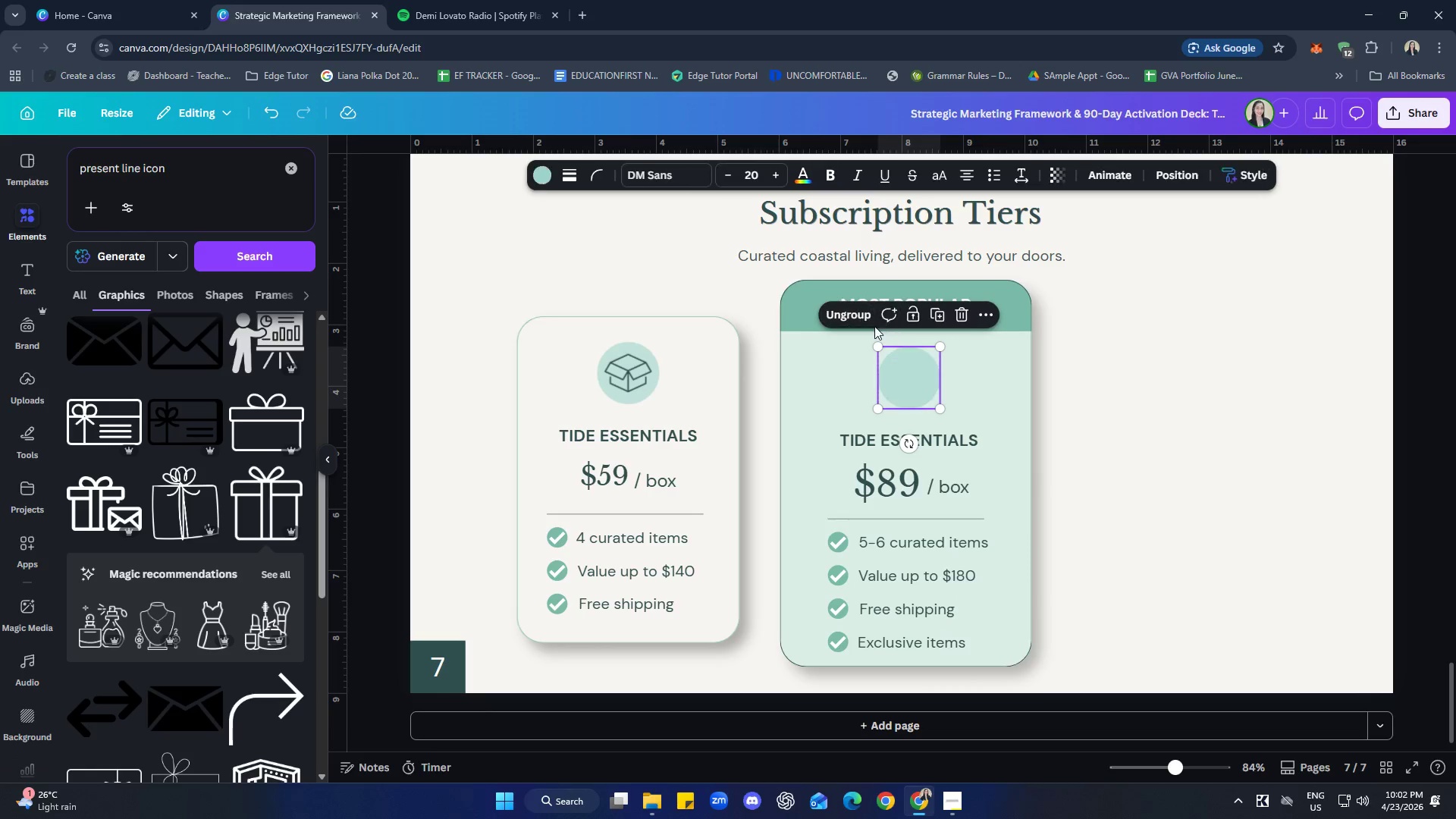 
double_click([1128, 410])
 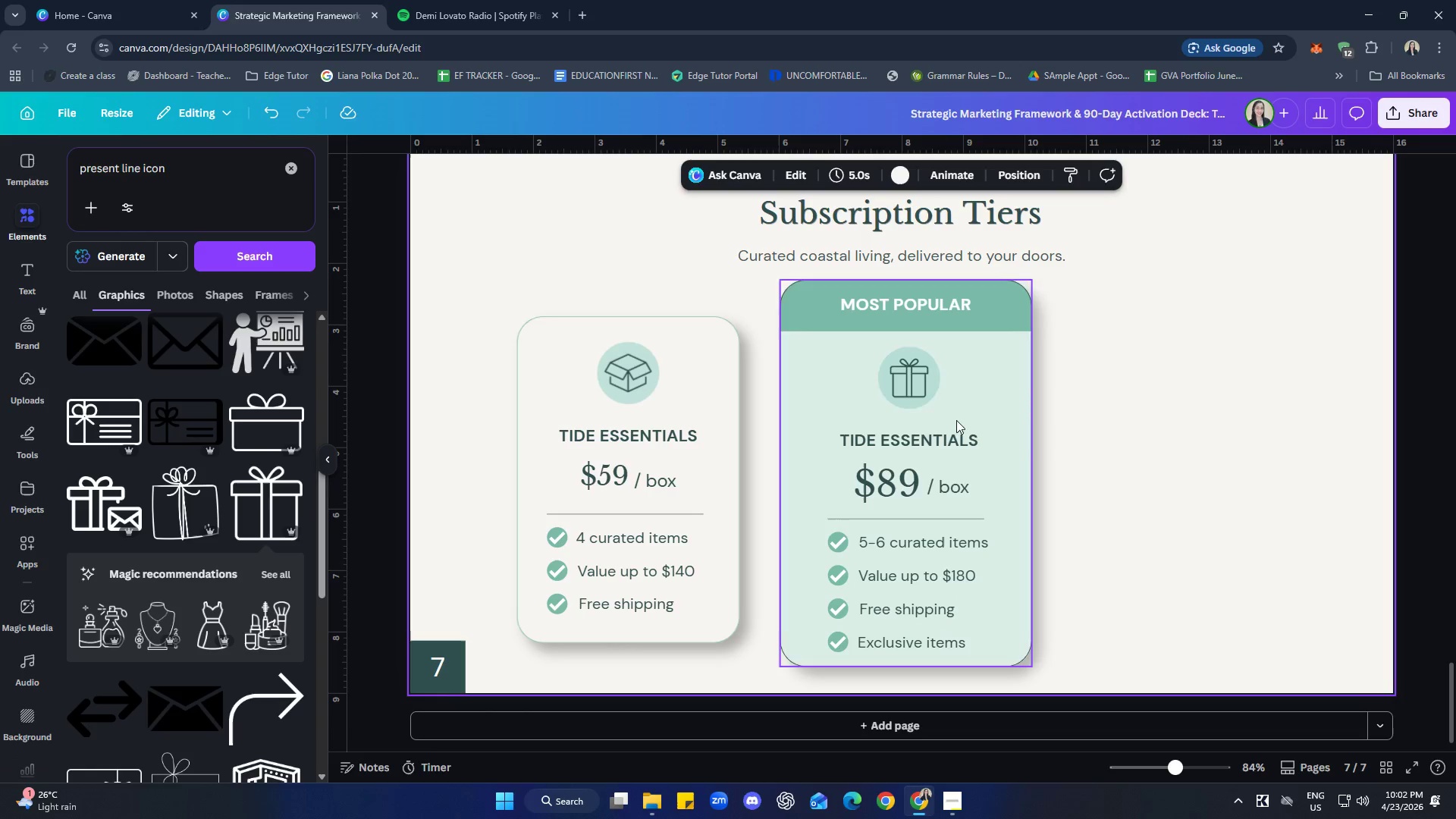 
hold_key(key=ShiftLeft, duration=6.01)
left_click([902, 389])
 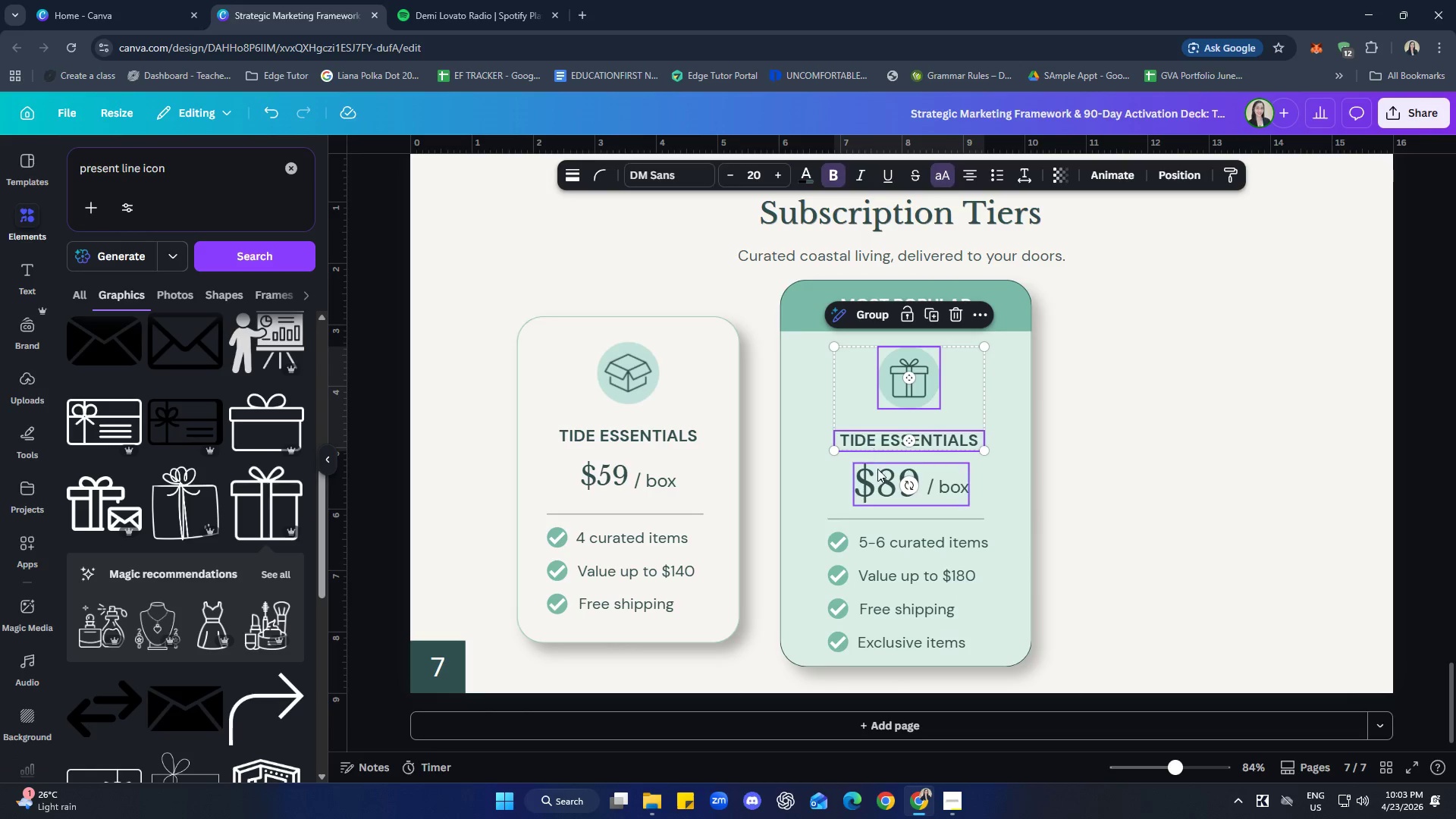 
double_click([879, 482])
 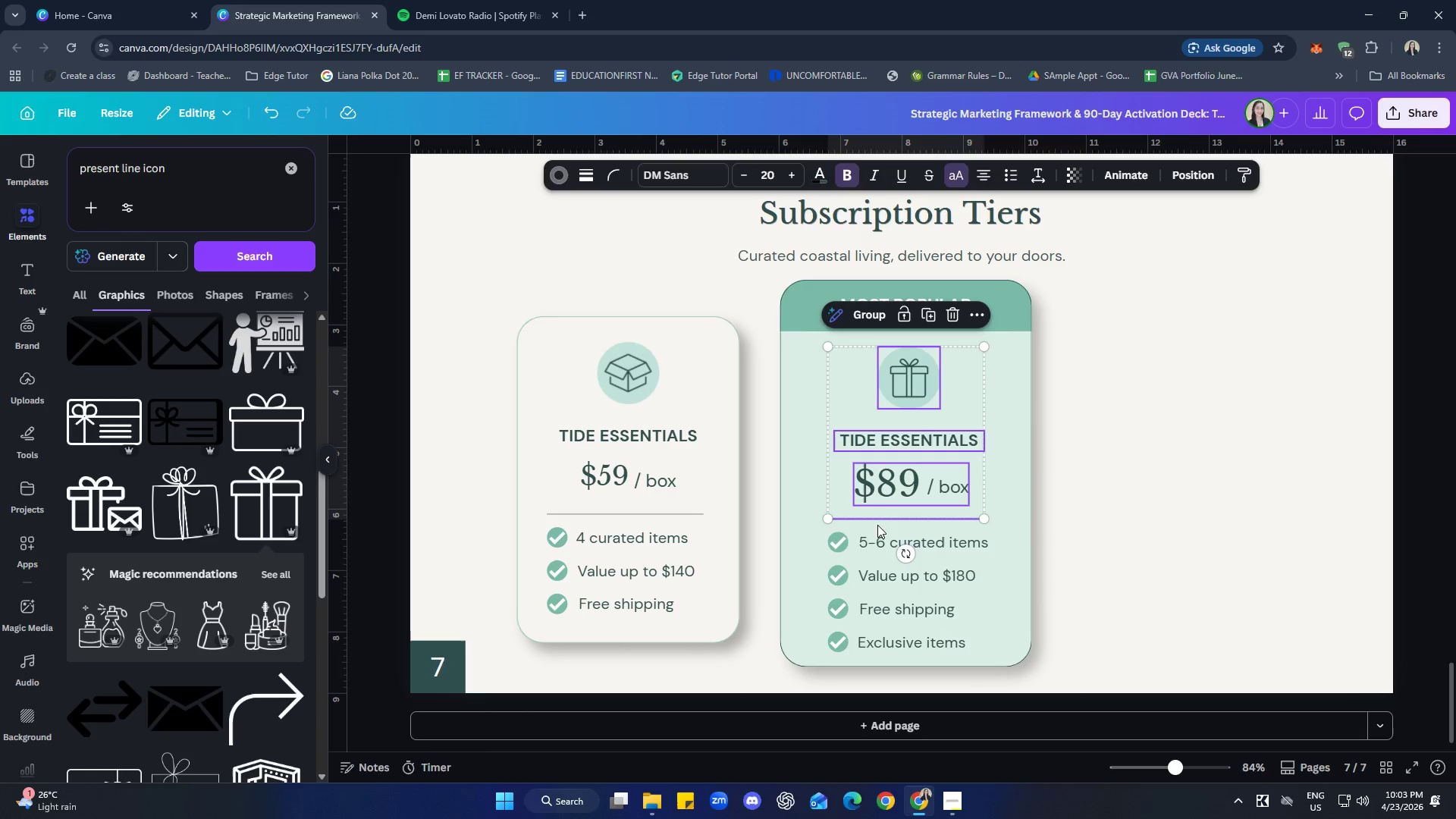 
double_click([875, 546])
 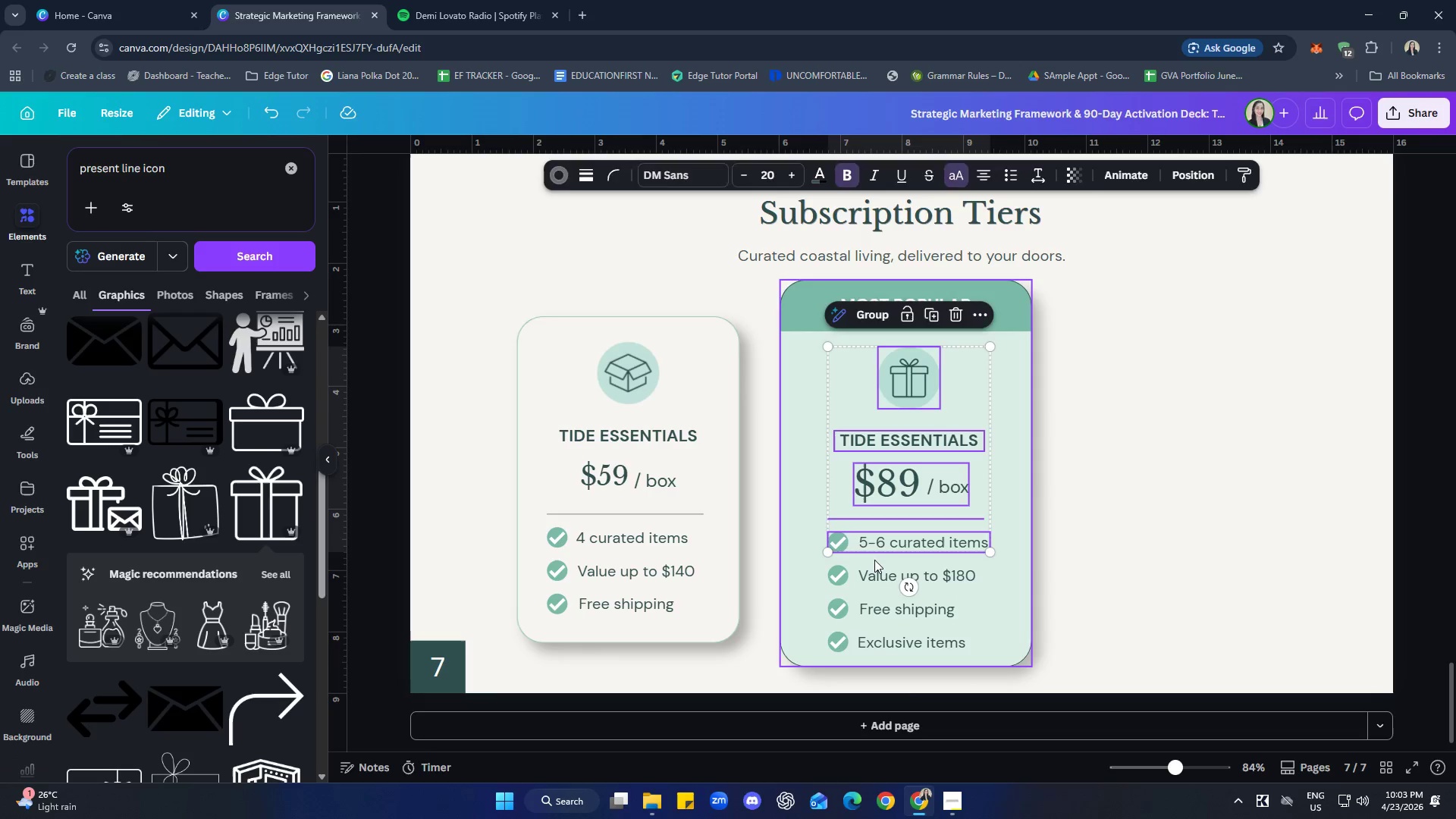 
triple_click([874, 560])
 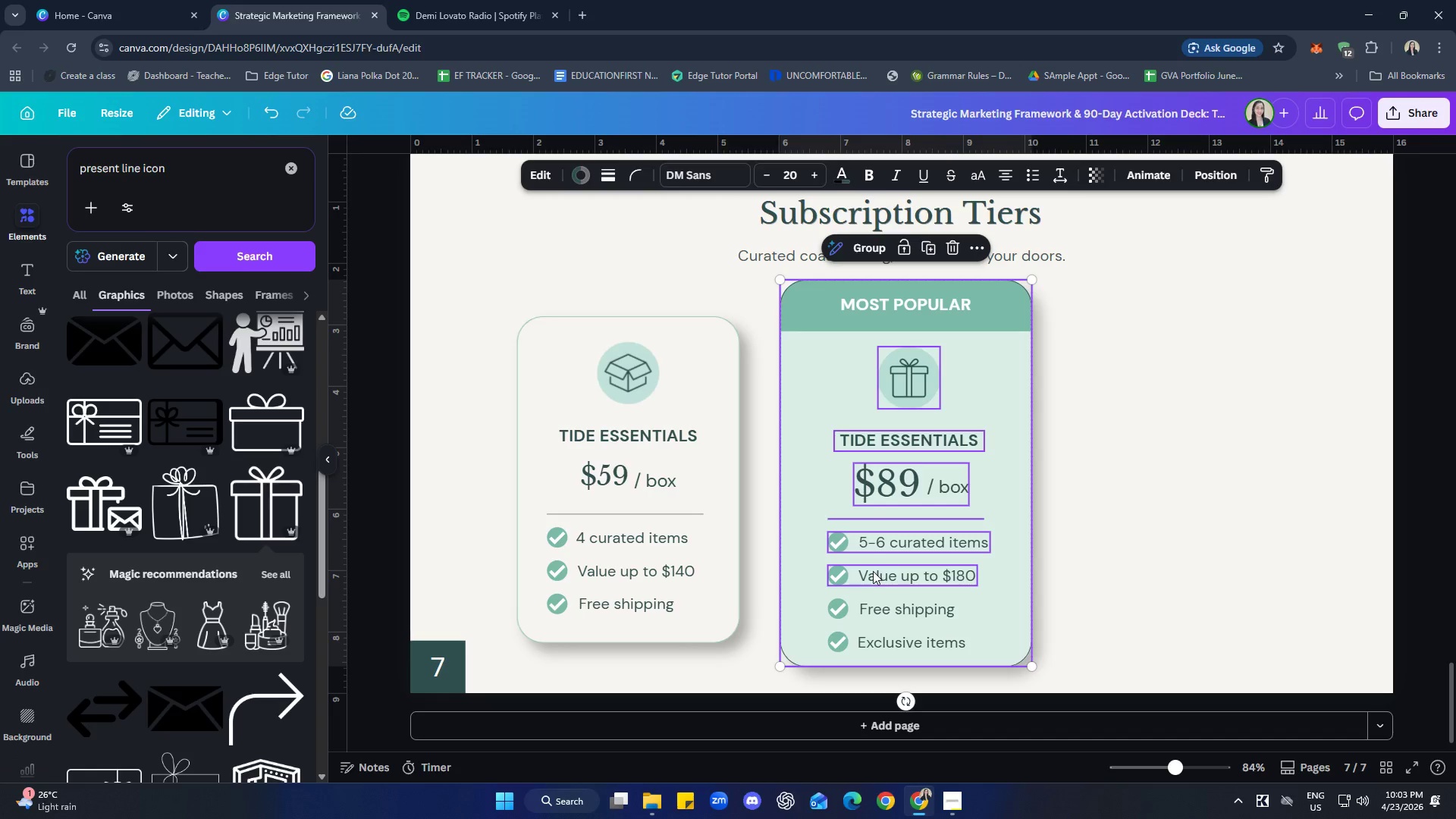 
left_click([873, 571])
 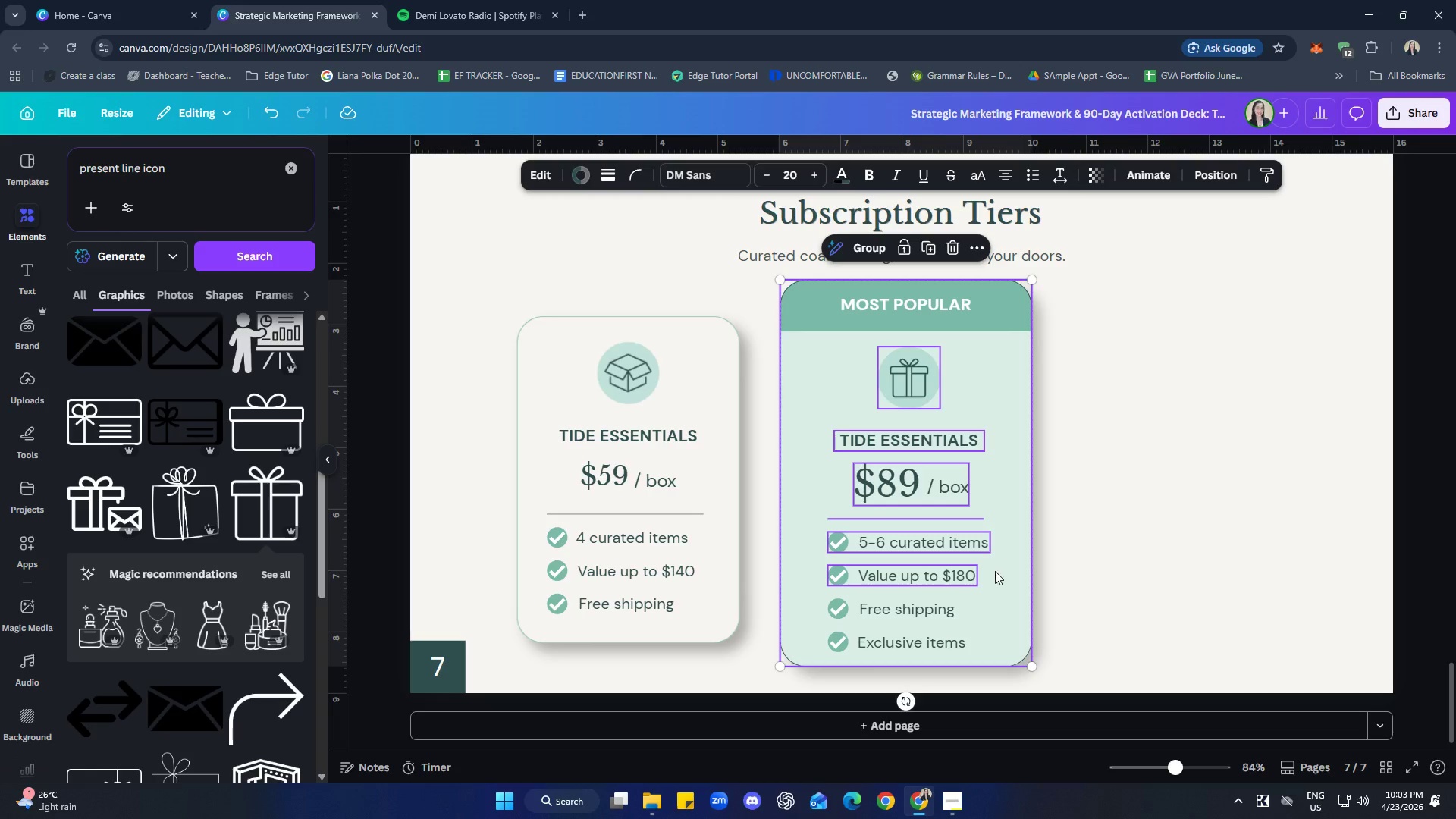 
left_click([1007, 569])
 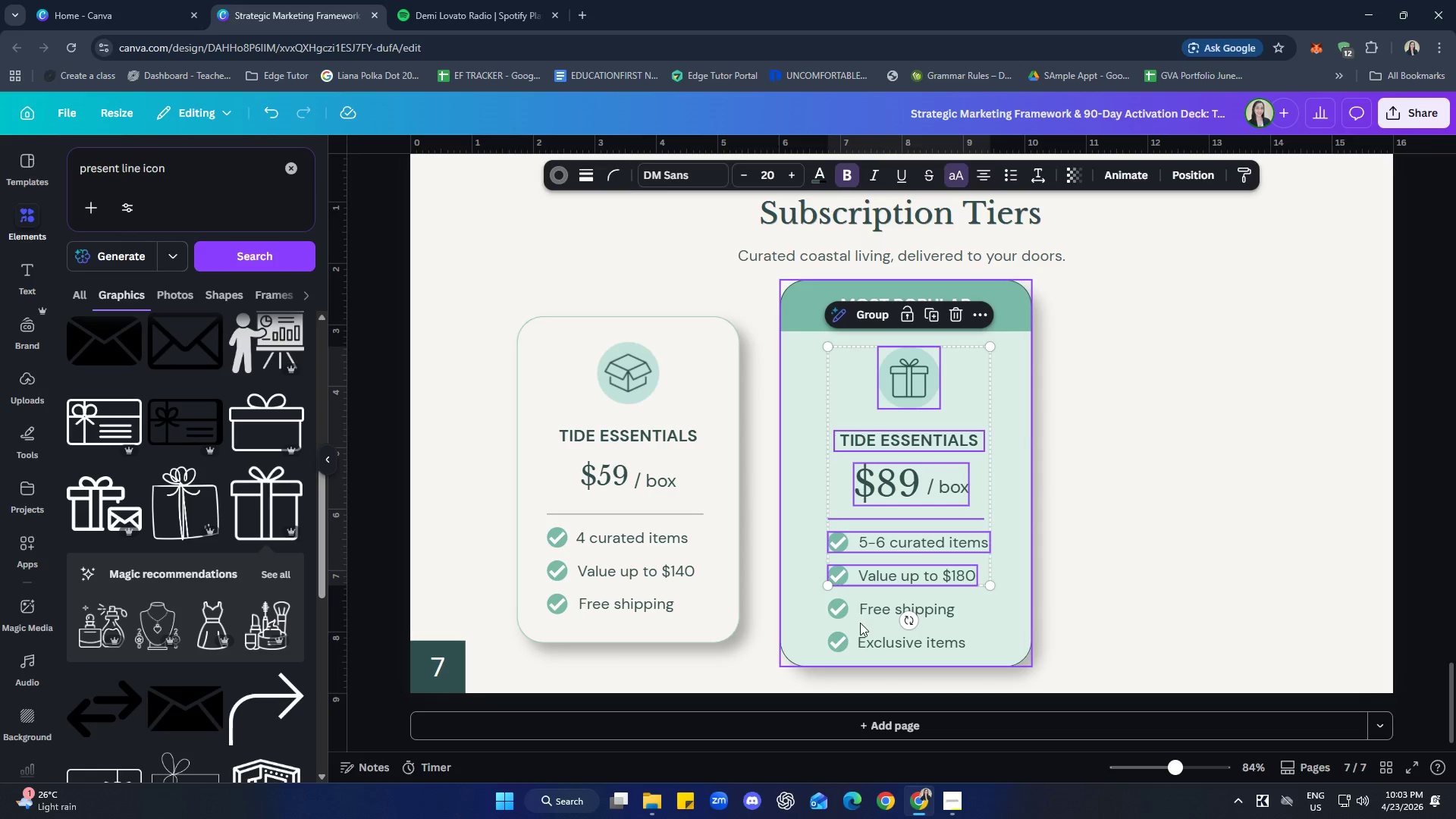 
left_click([872, 607])
 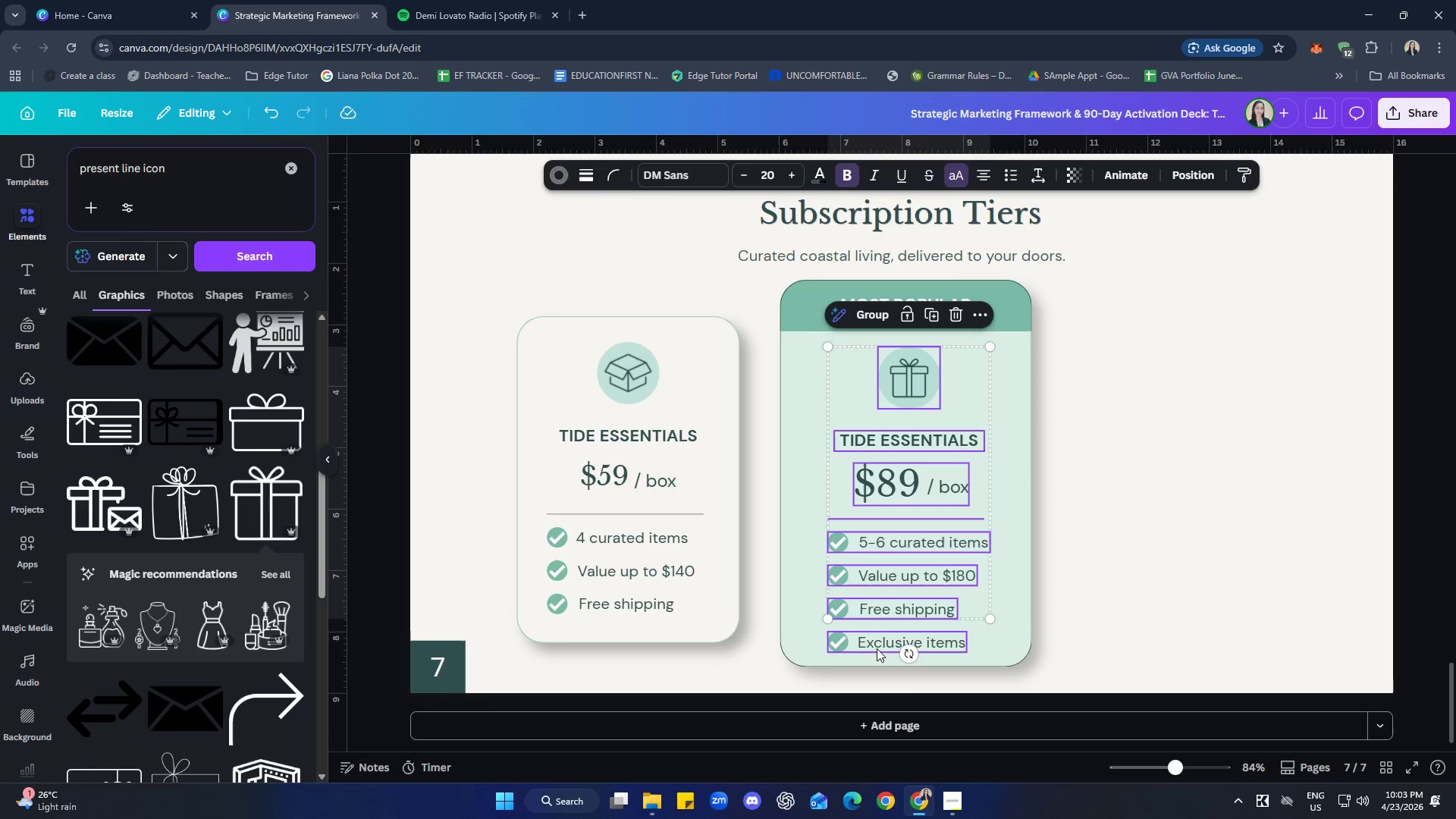 
left_click([877, 648])
 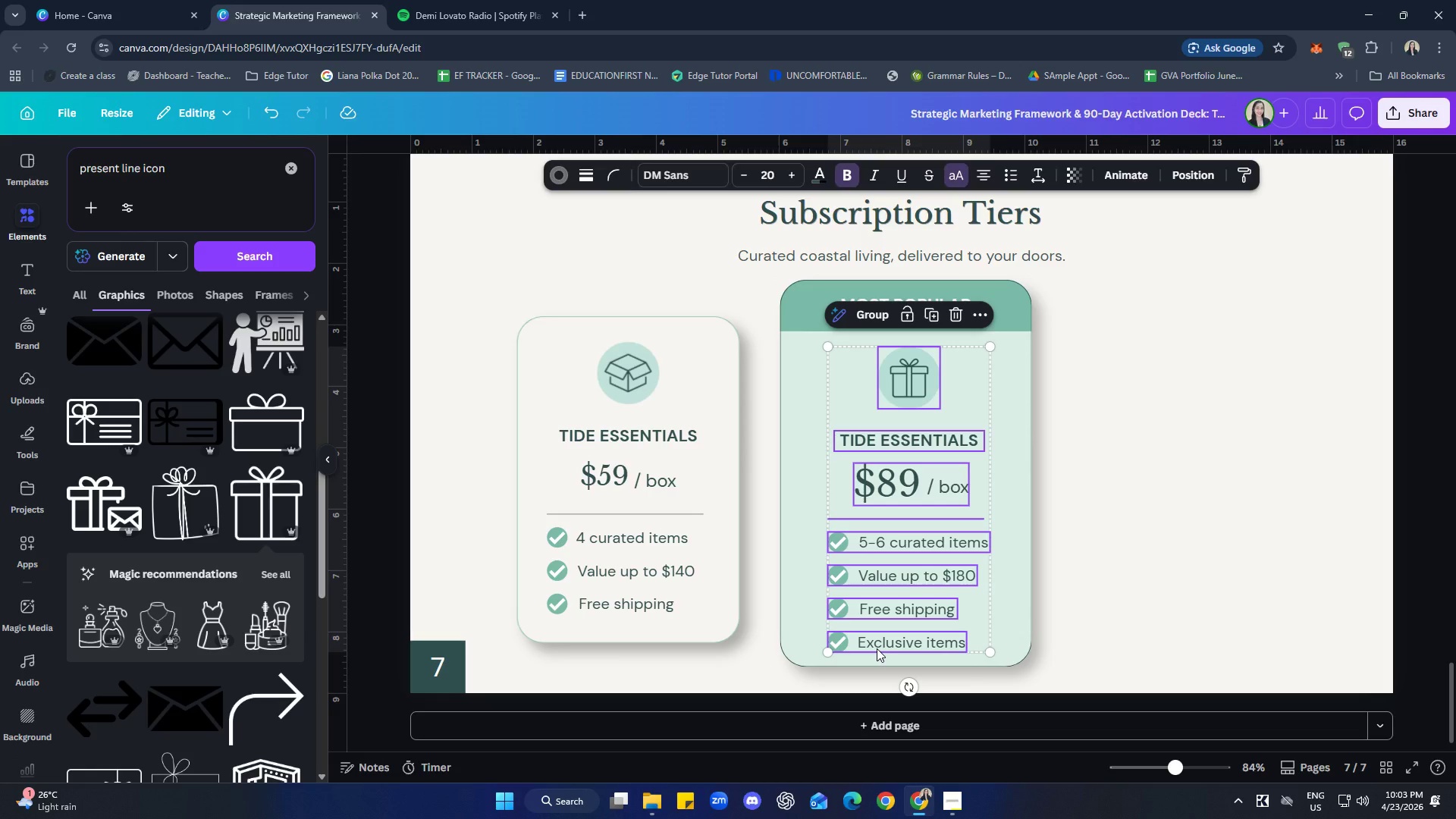 
right_click([877, 648])
 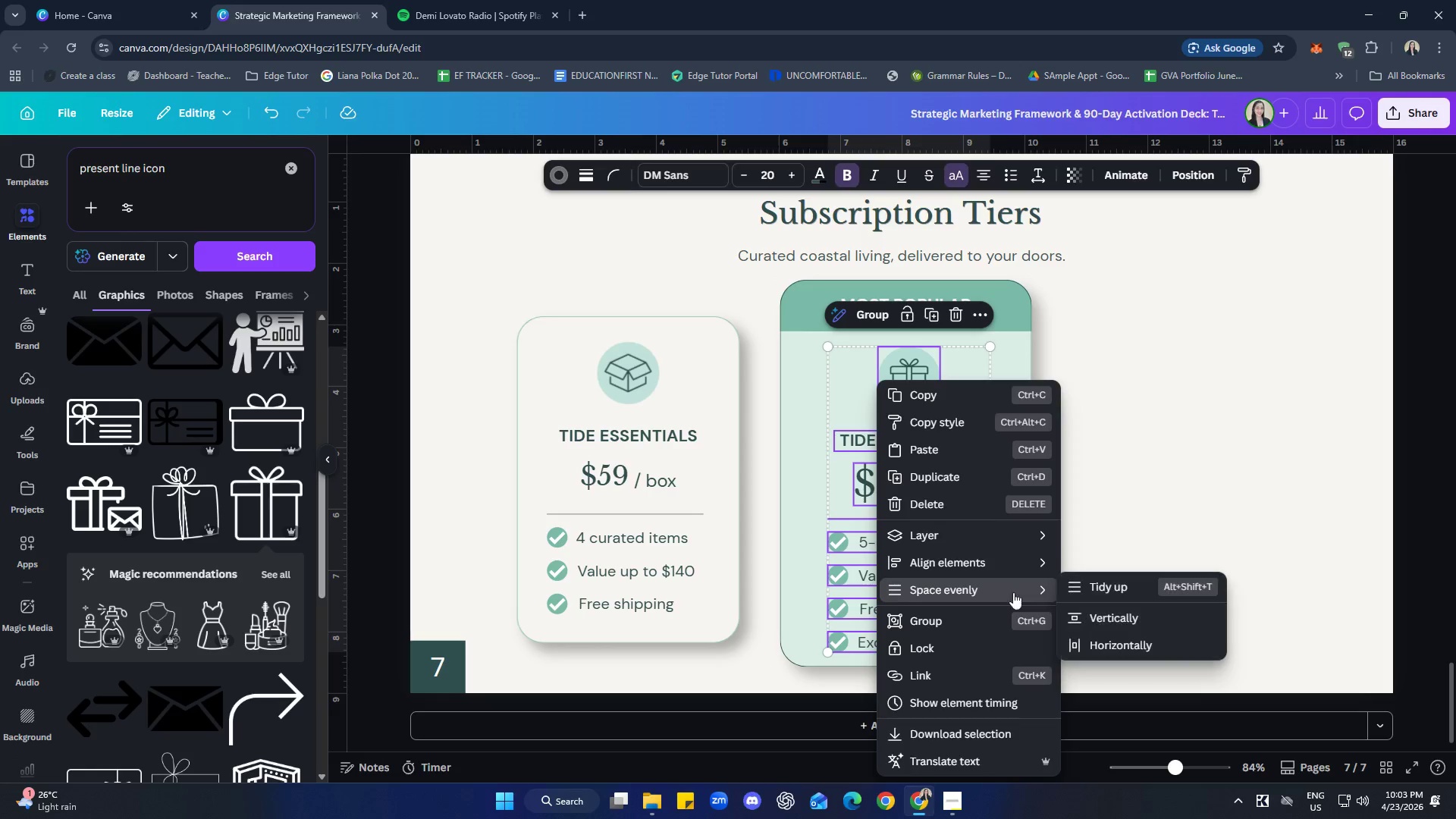 
left_click([1105, 593])
 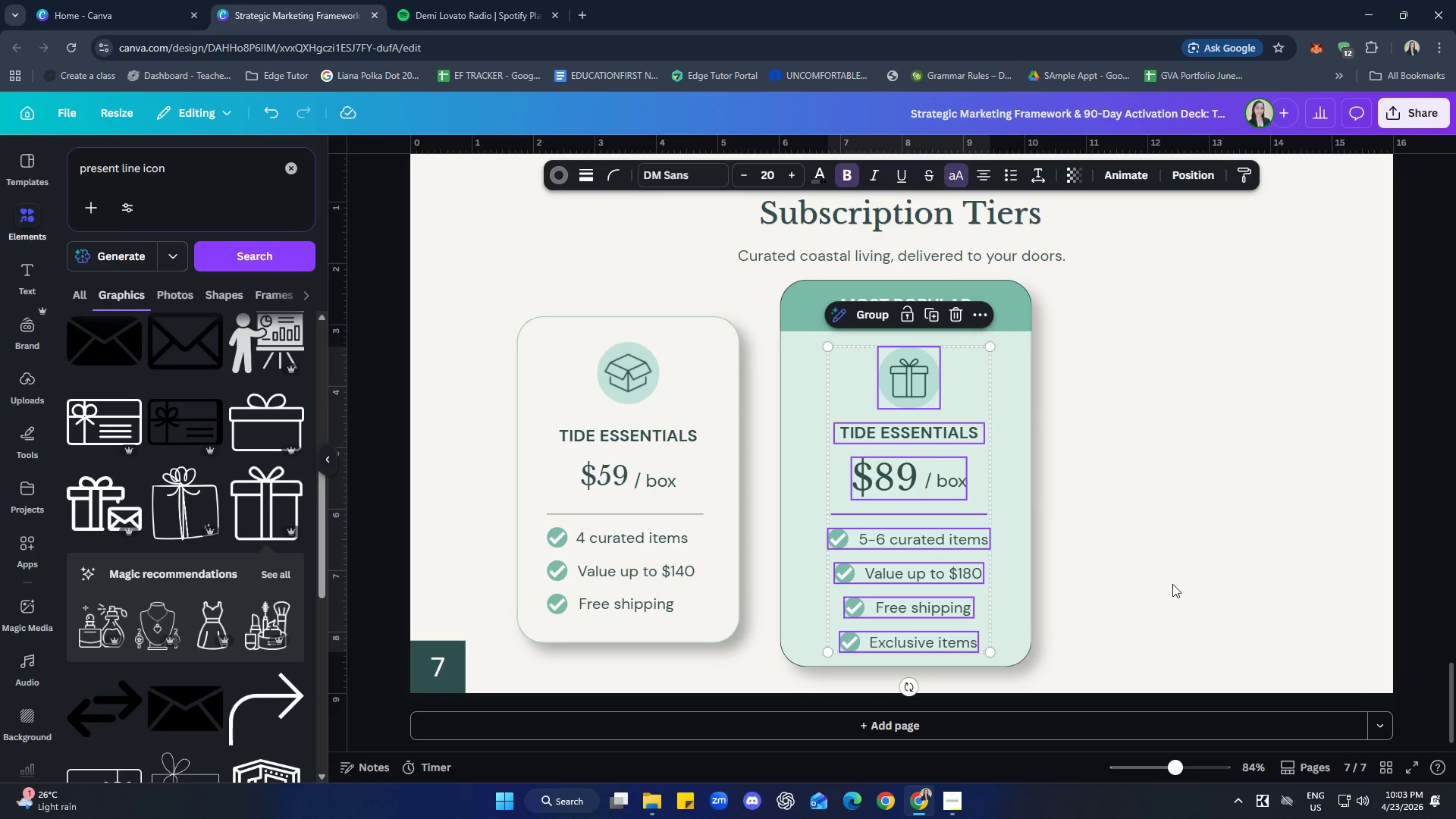 
left_click([1172, 584])
 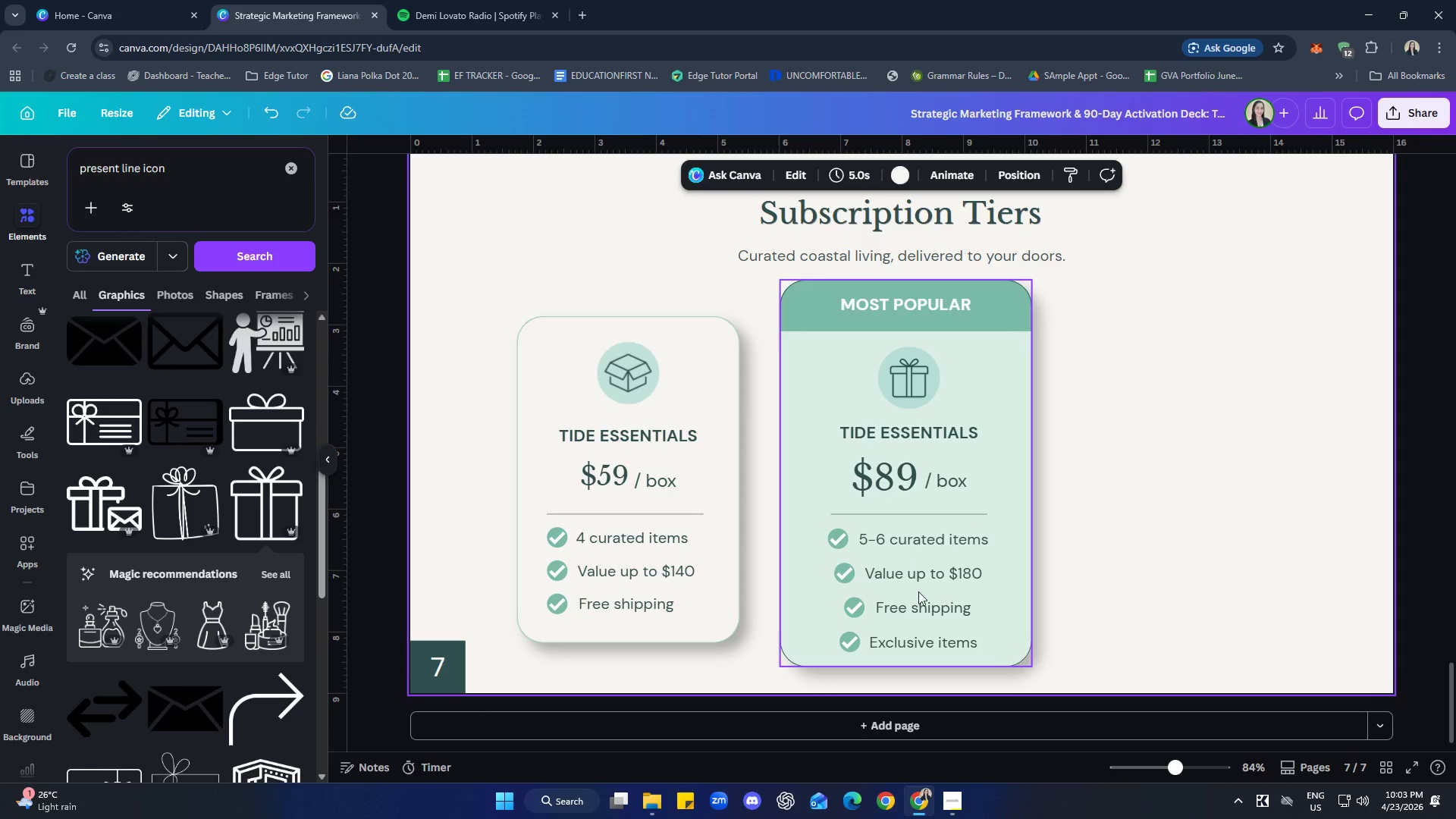 
left_click([908, 574])
 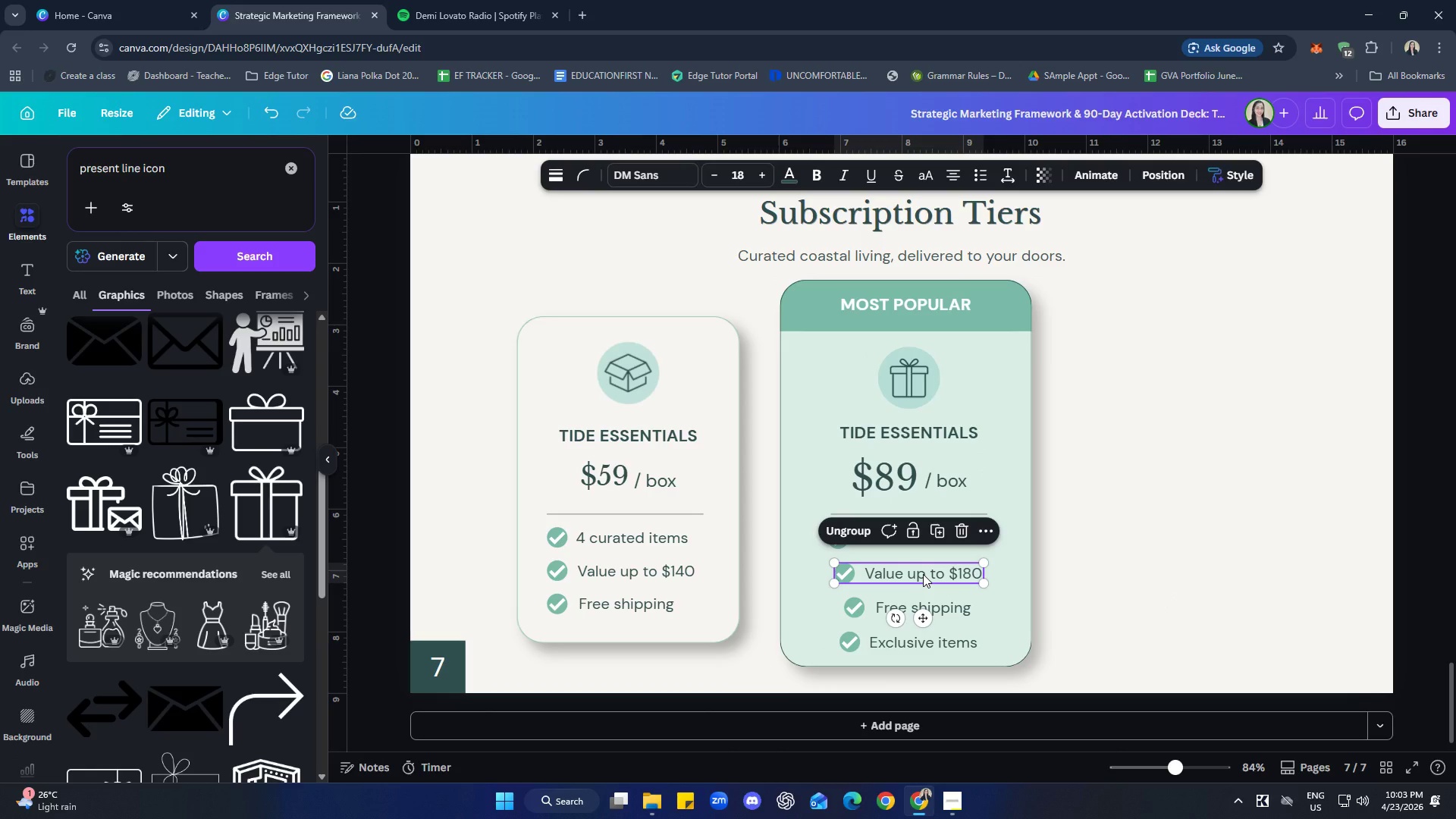 
key(ArrowLeft)
 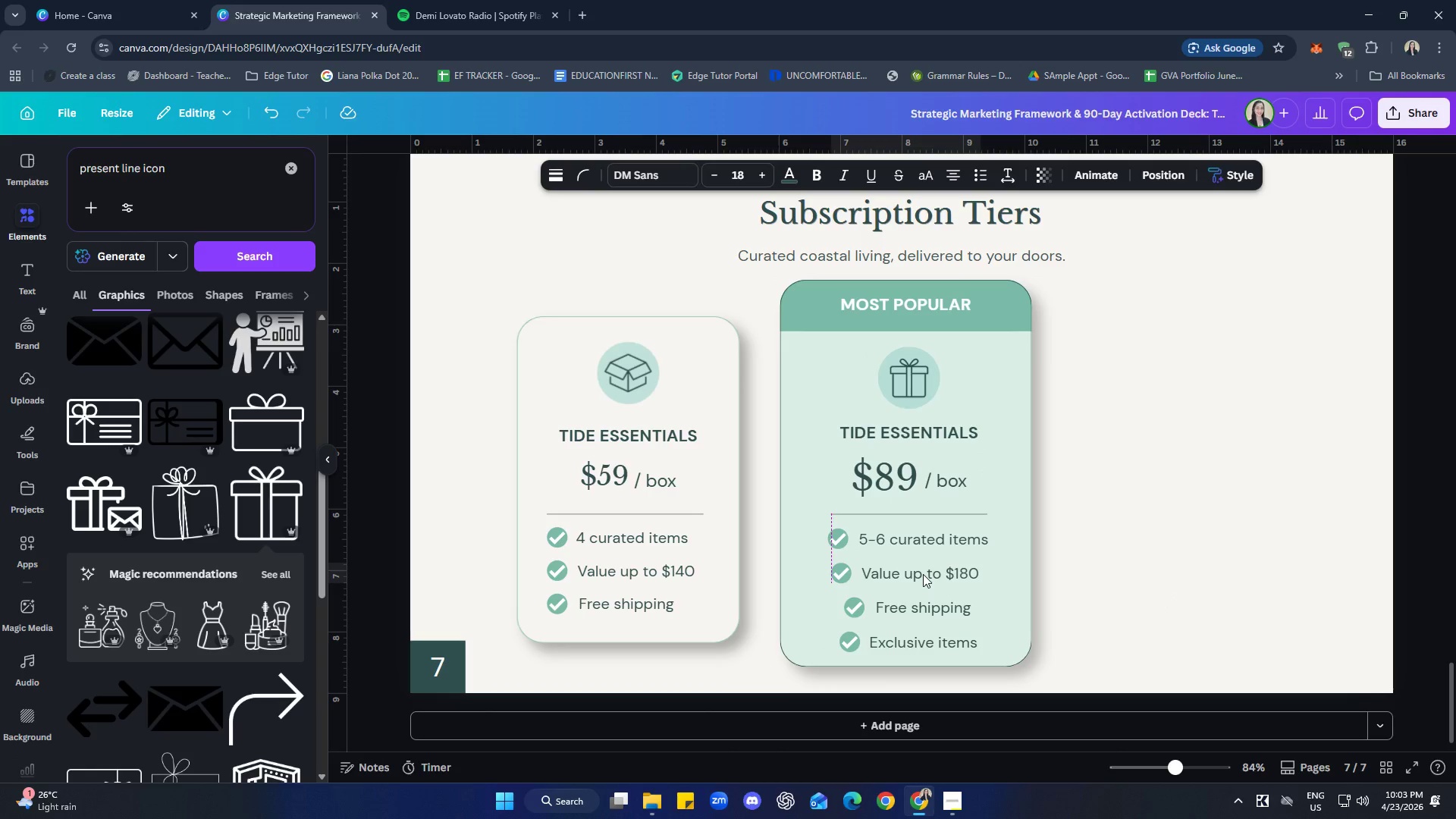 
key(ArrowLeft)
 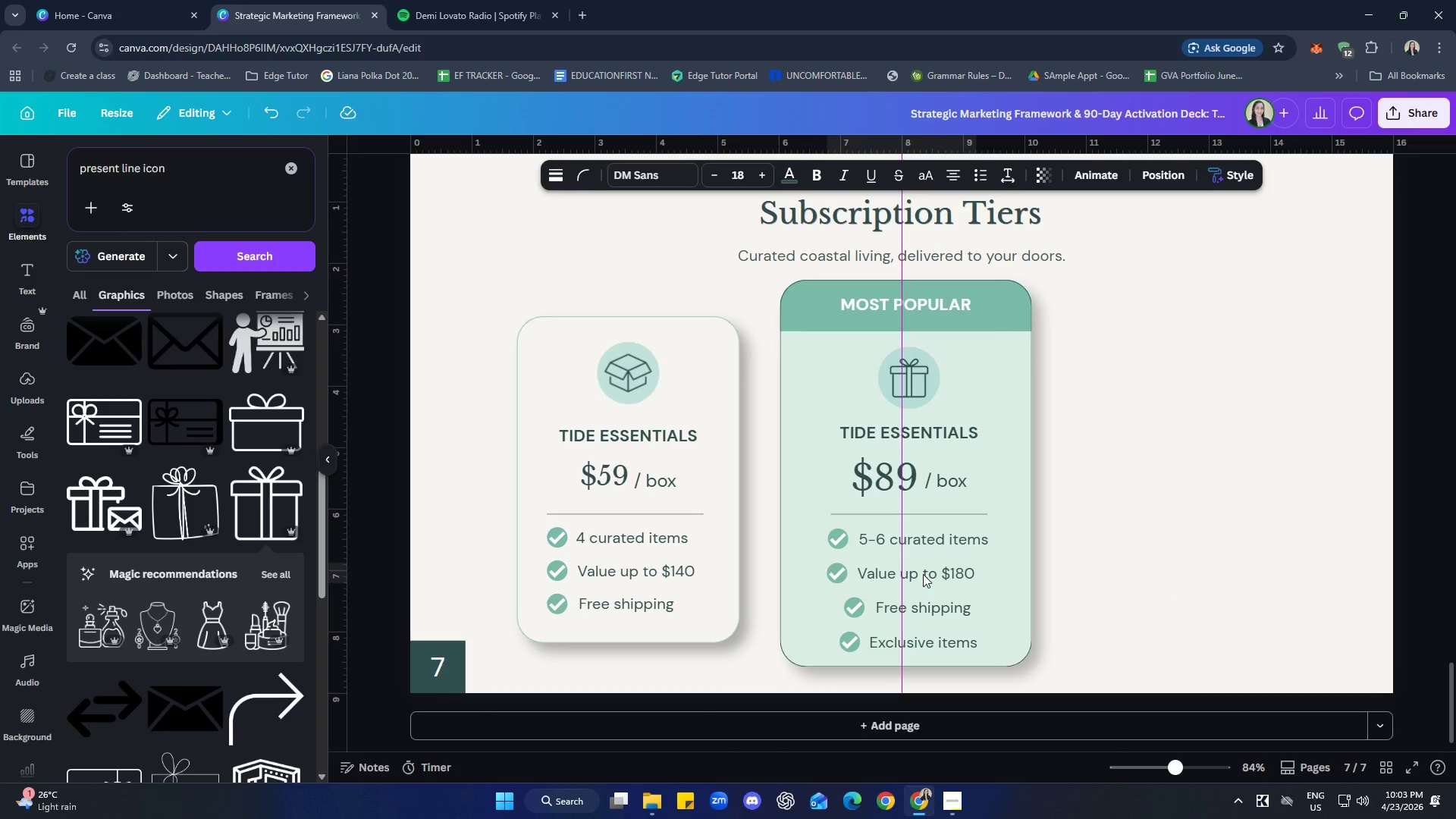 
key(ArrowRight)
 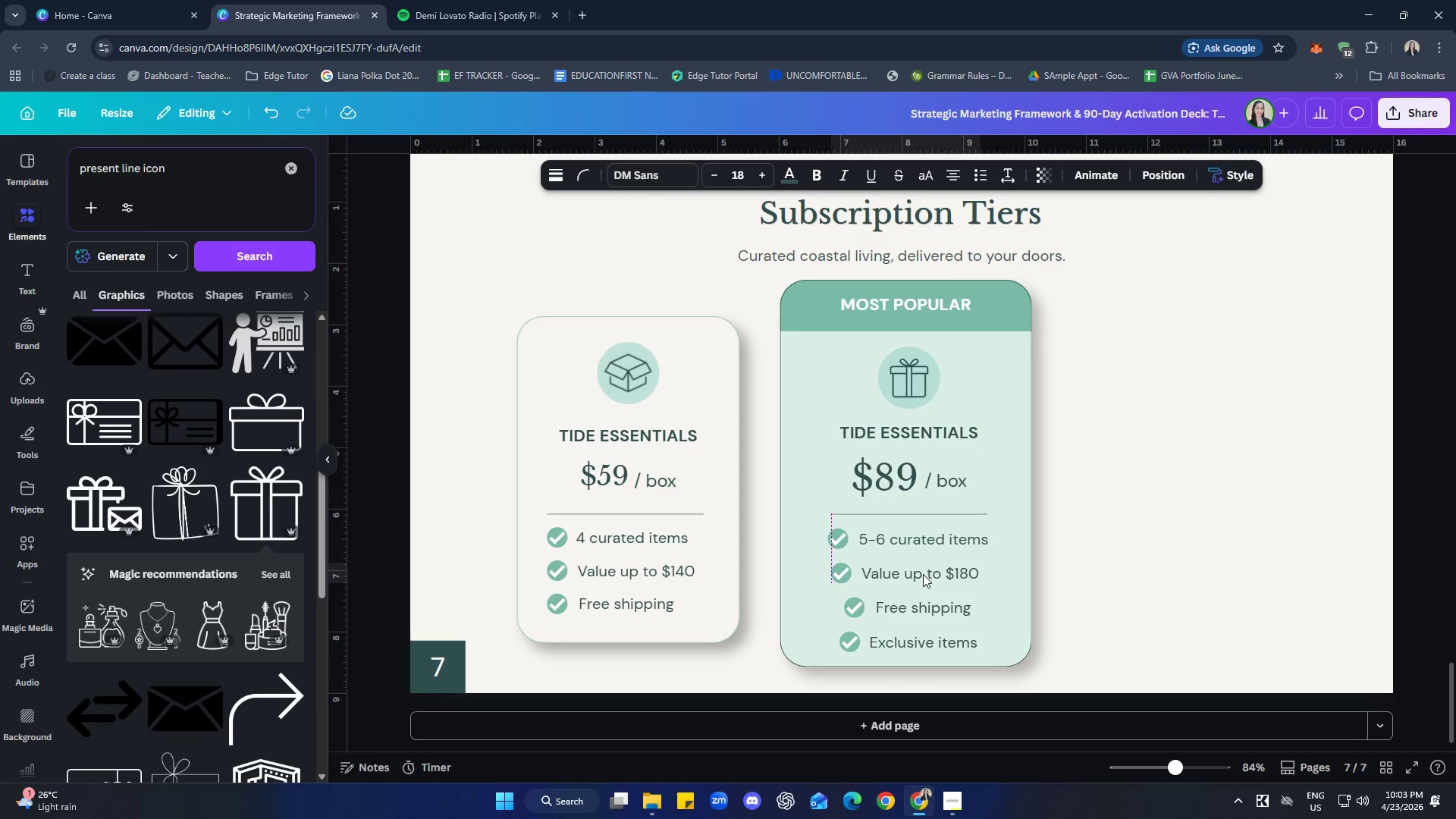 
key(ArrowLeft)
 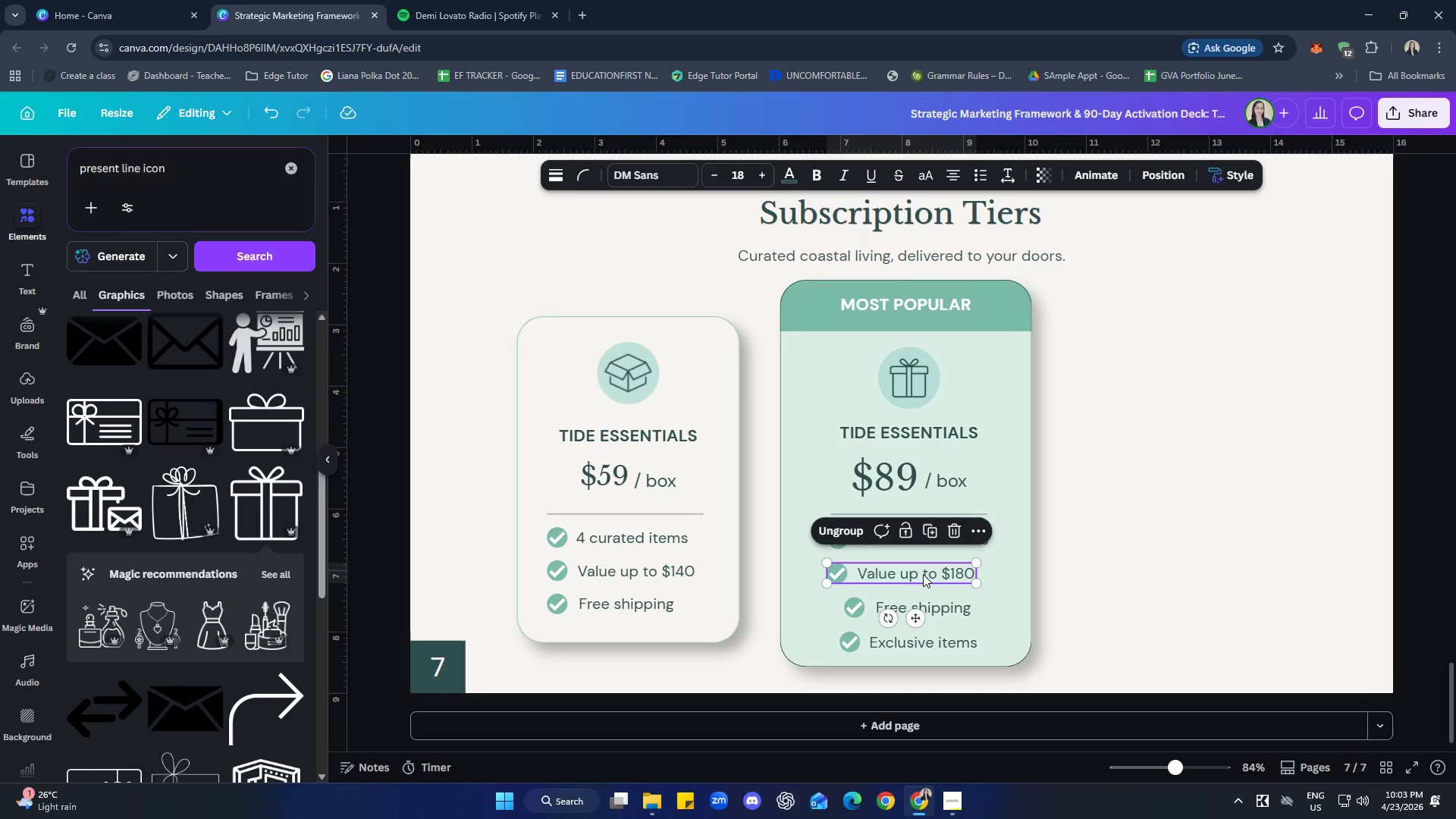 
key(ArrowRight)
 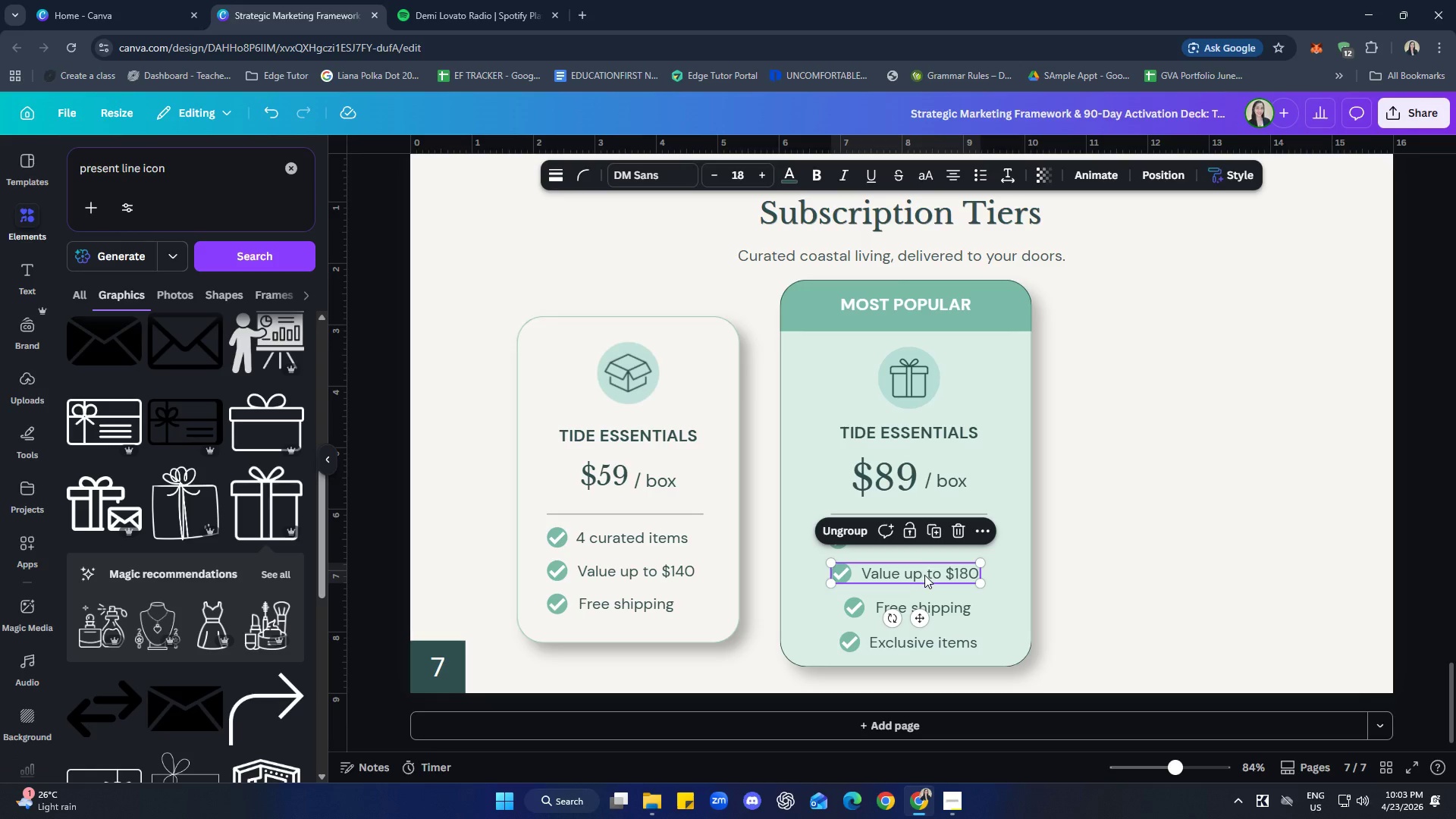 
left_click([1131, 608])
 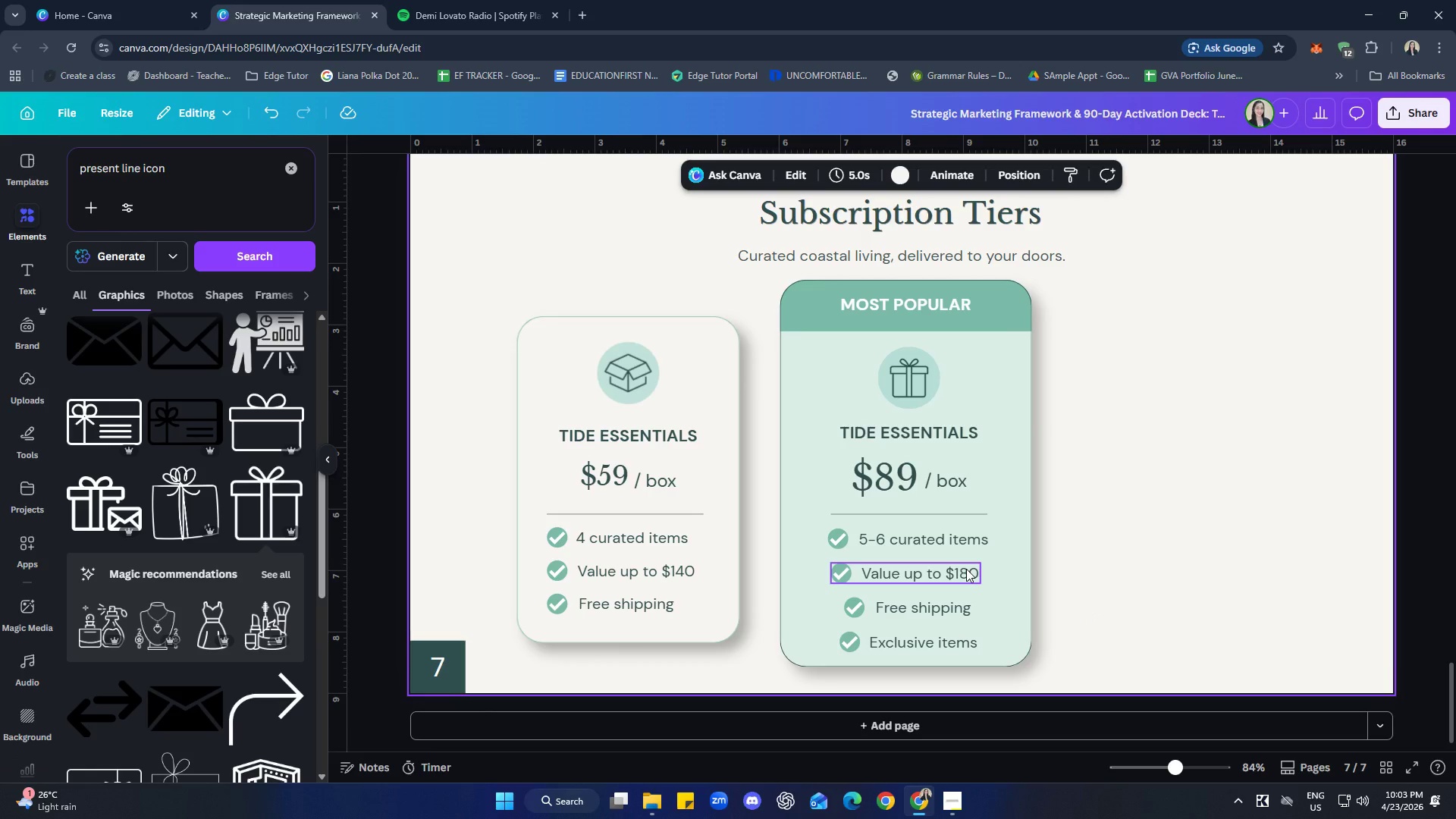 
left_click([966, 569])
 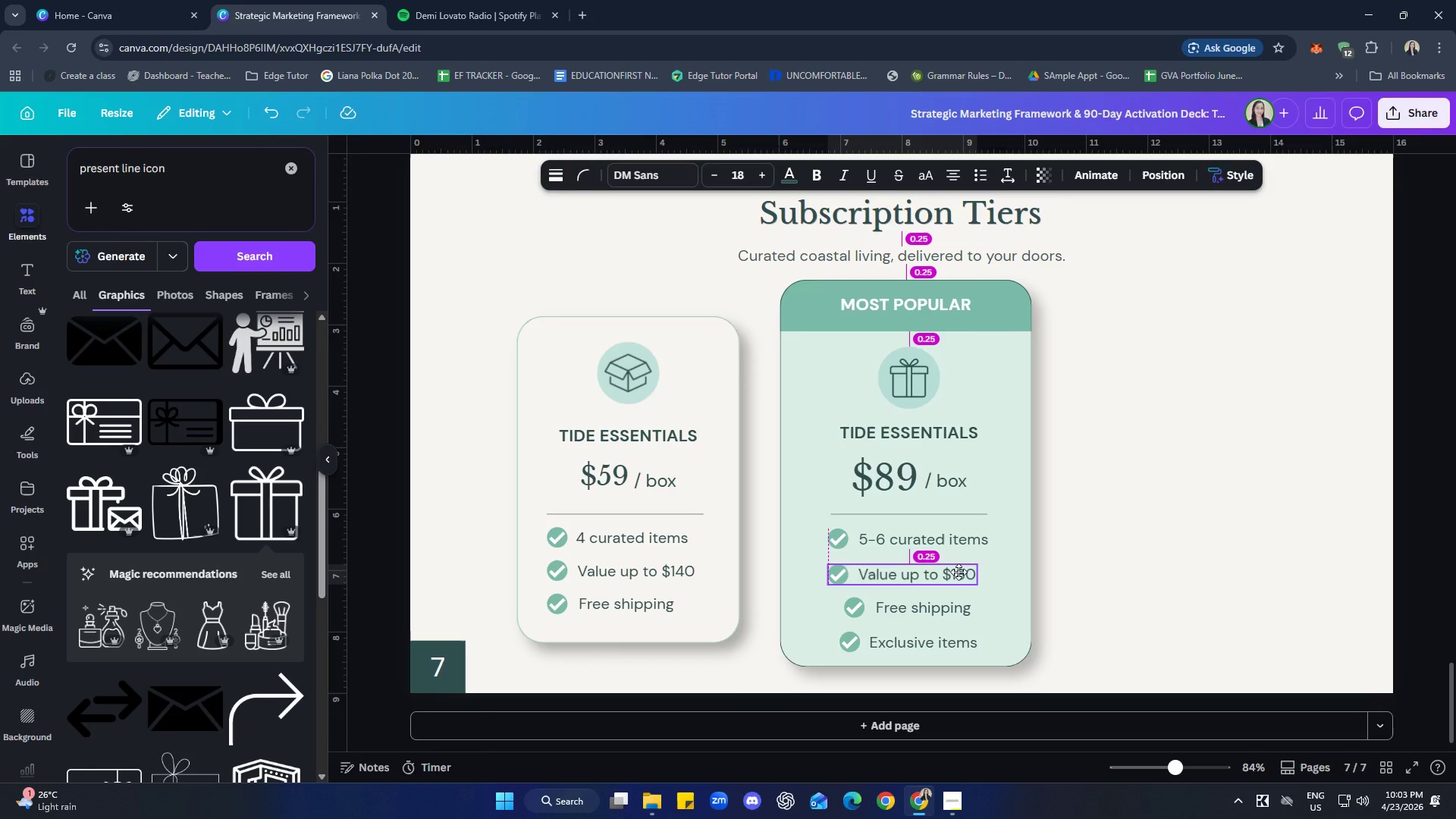 
left_click([1106, 590])
 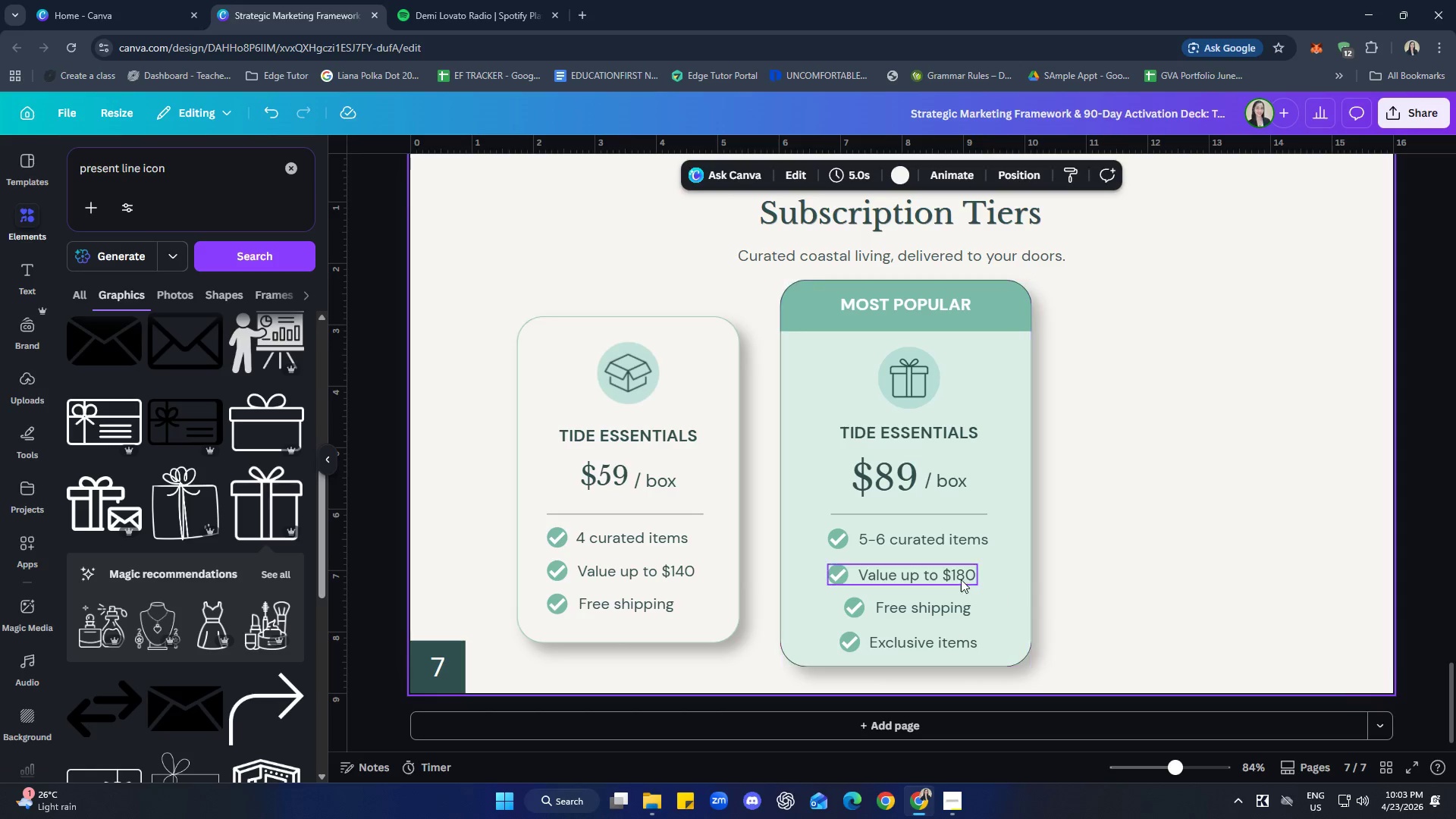 
left_click_drag(start_coordinate=[953, 572], to_coordinate=[953, 568])
 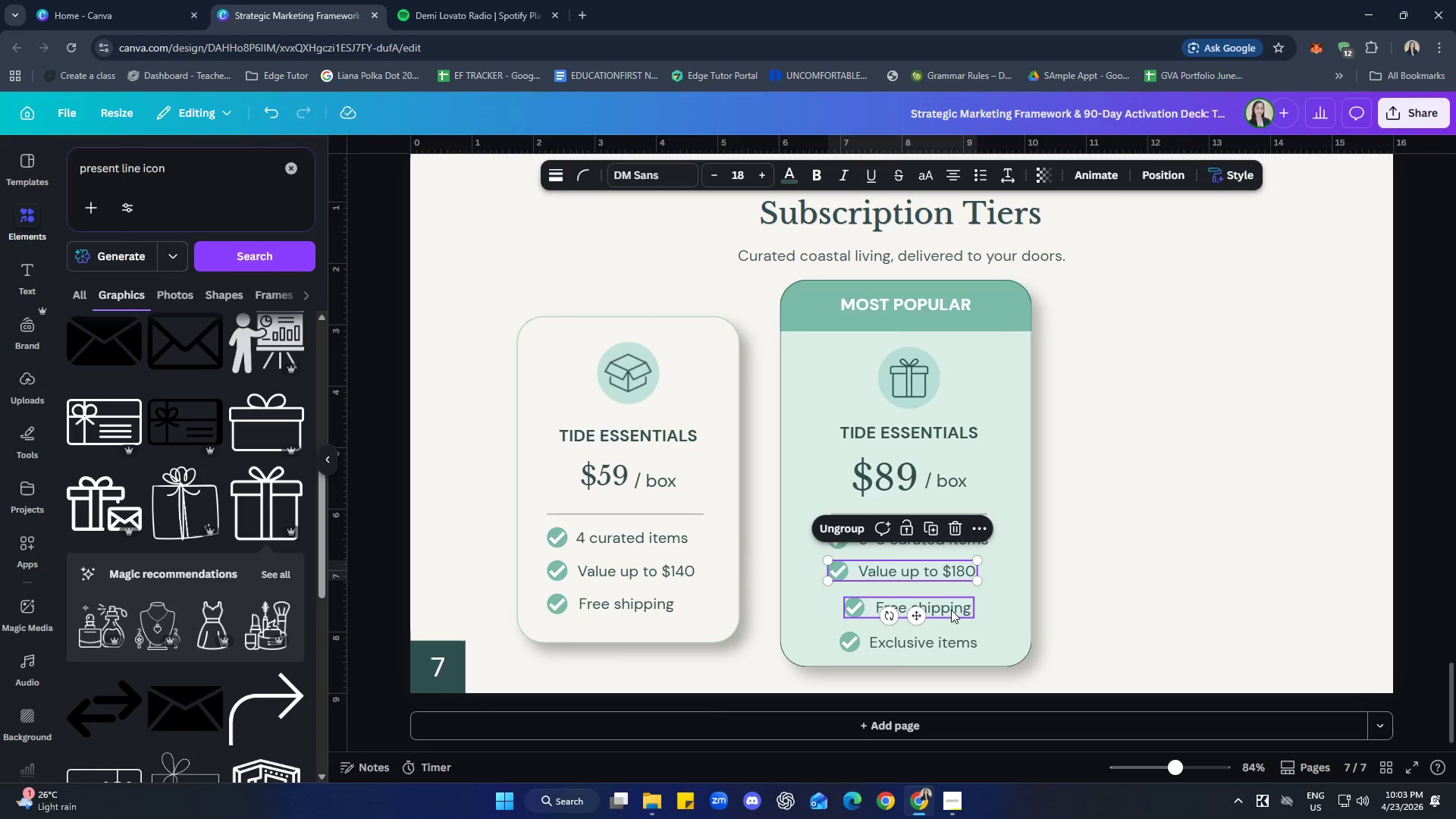 
left_click_drag(start_coordinate=[952, 608], to_coordinate=[937, 604])
 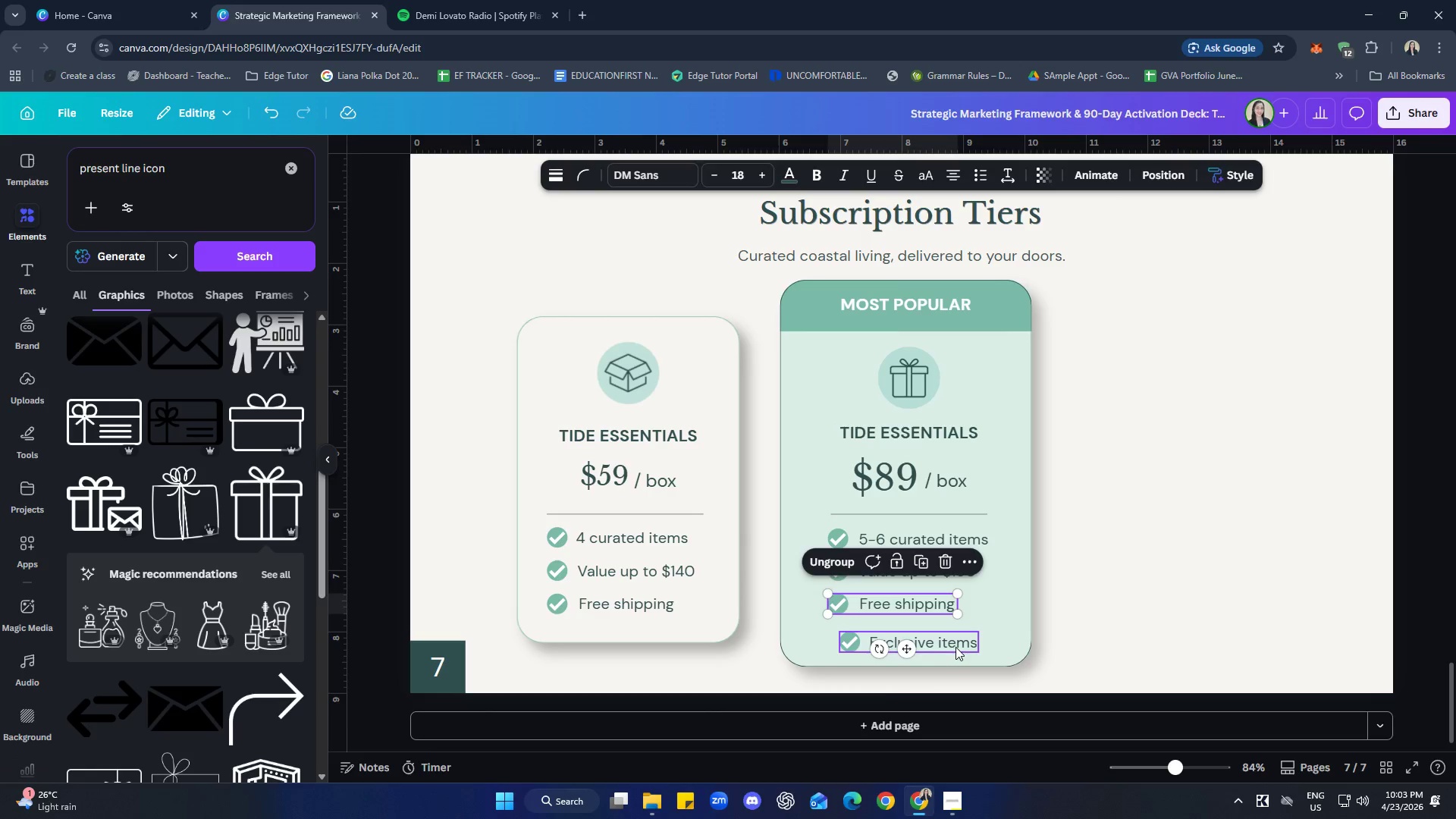 
left_click_drag(start_coordinate=[954, 645], to_coordinate=[942, 639])
 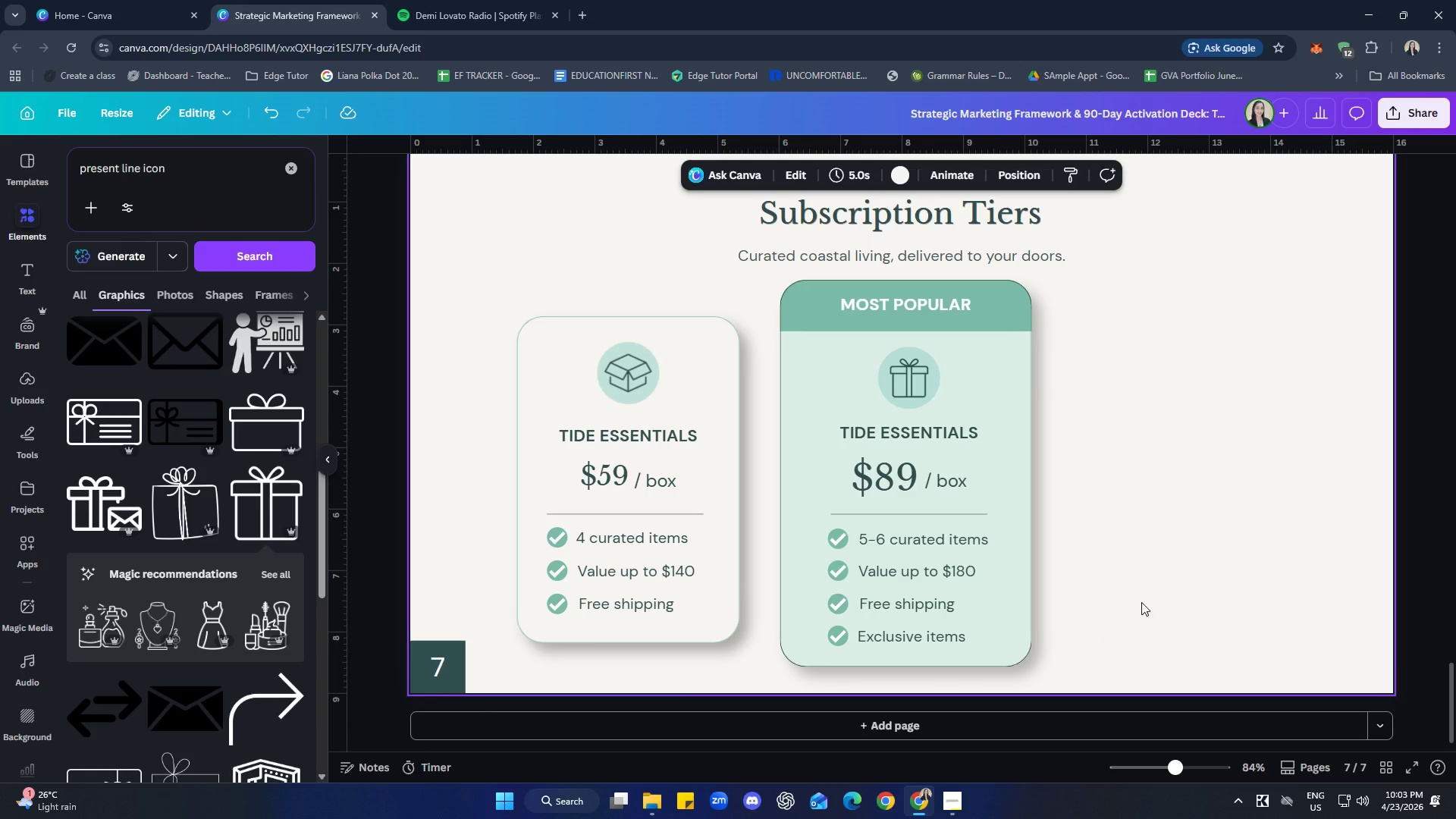 
wait(5.44)
 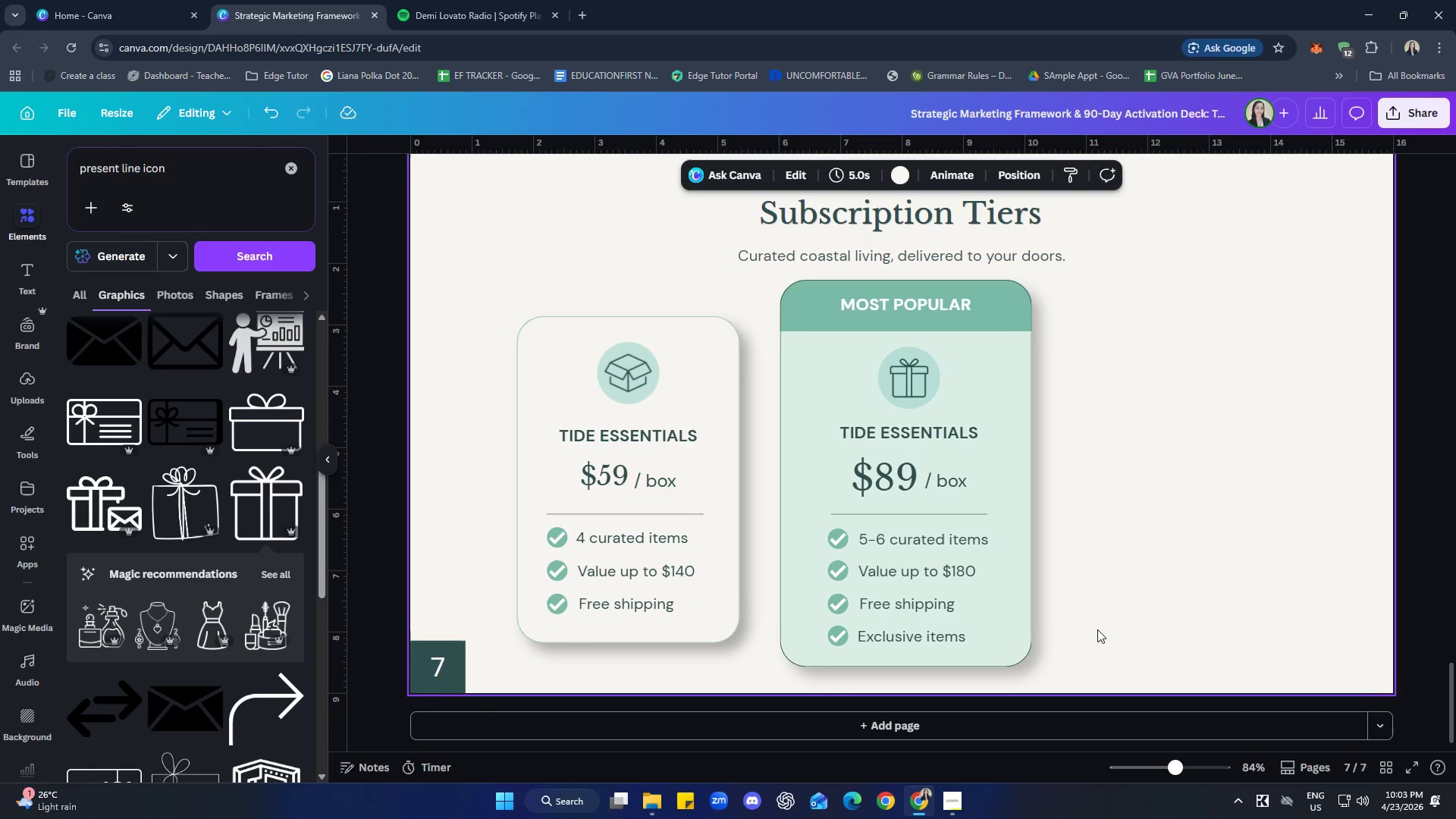 
scroll: coordinate [1203, 462], scroll_direction: down, amount: 1.0
 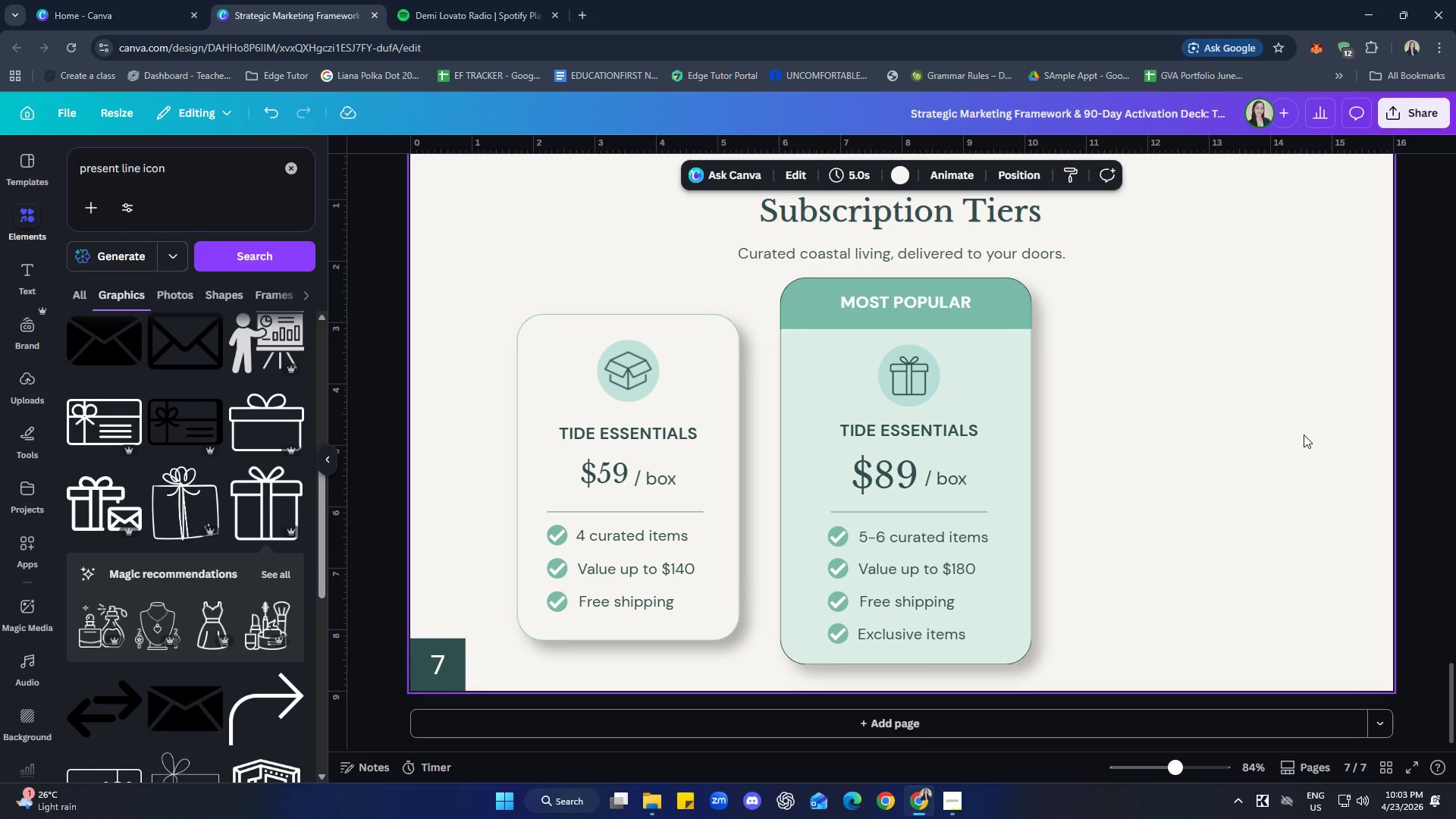 
wait(9.41)
 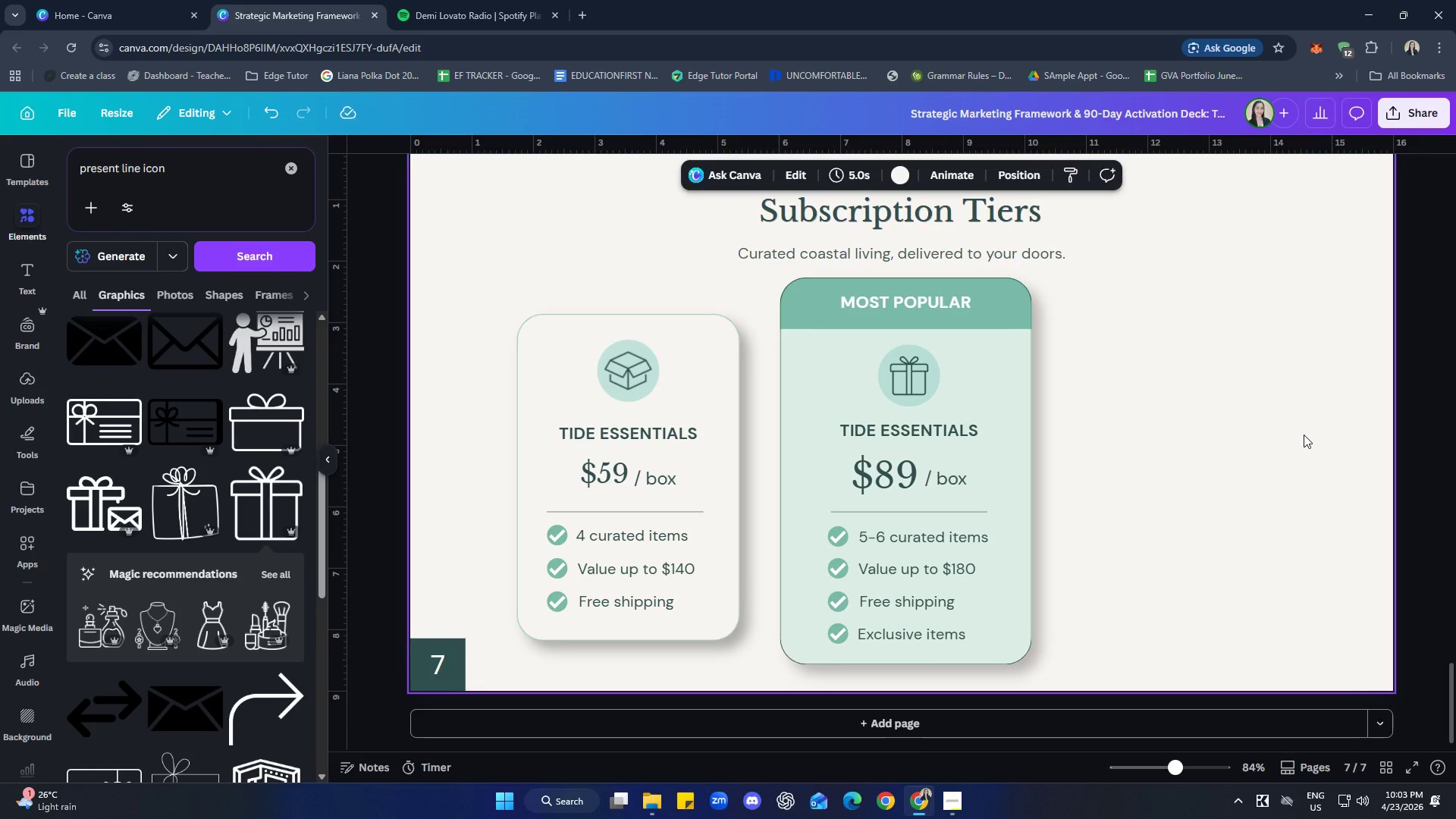 
scroll: coordinate [1268, 505], scroll_direction: none, amount: 0.0
 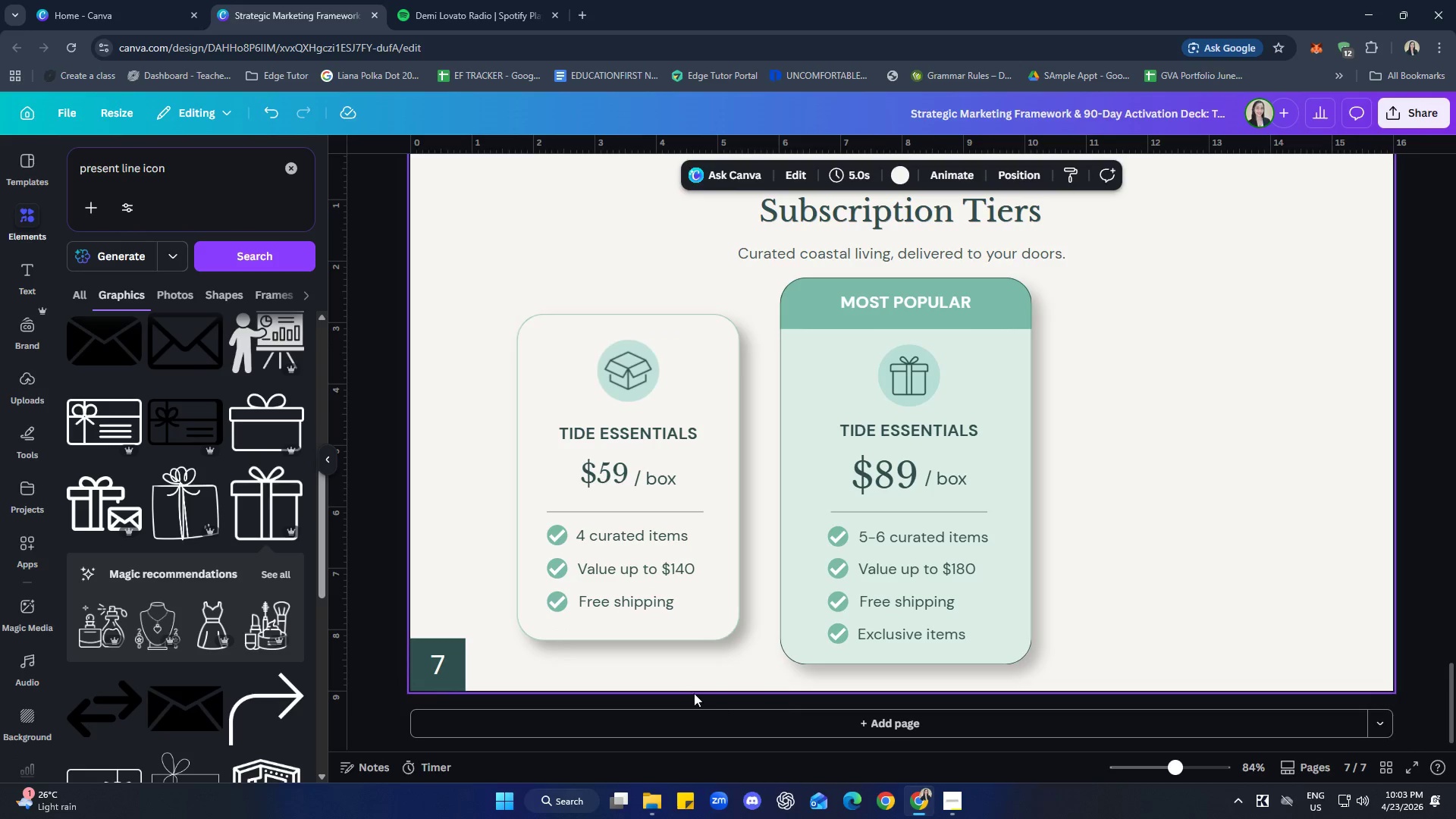 
left_click_drag(start_coordinate=[671, 680], to_coordinate=[529, 322])
 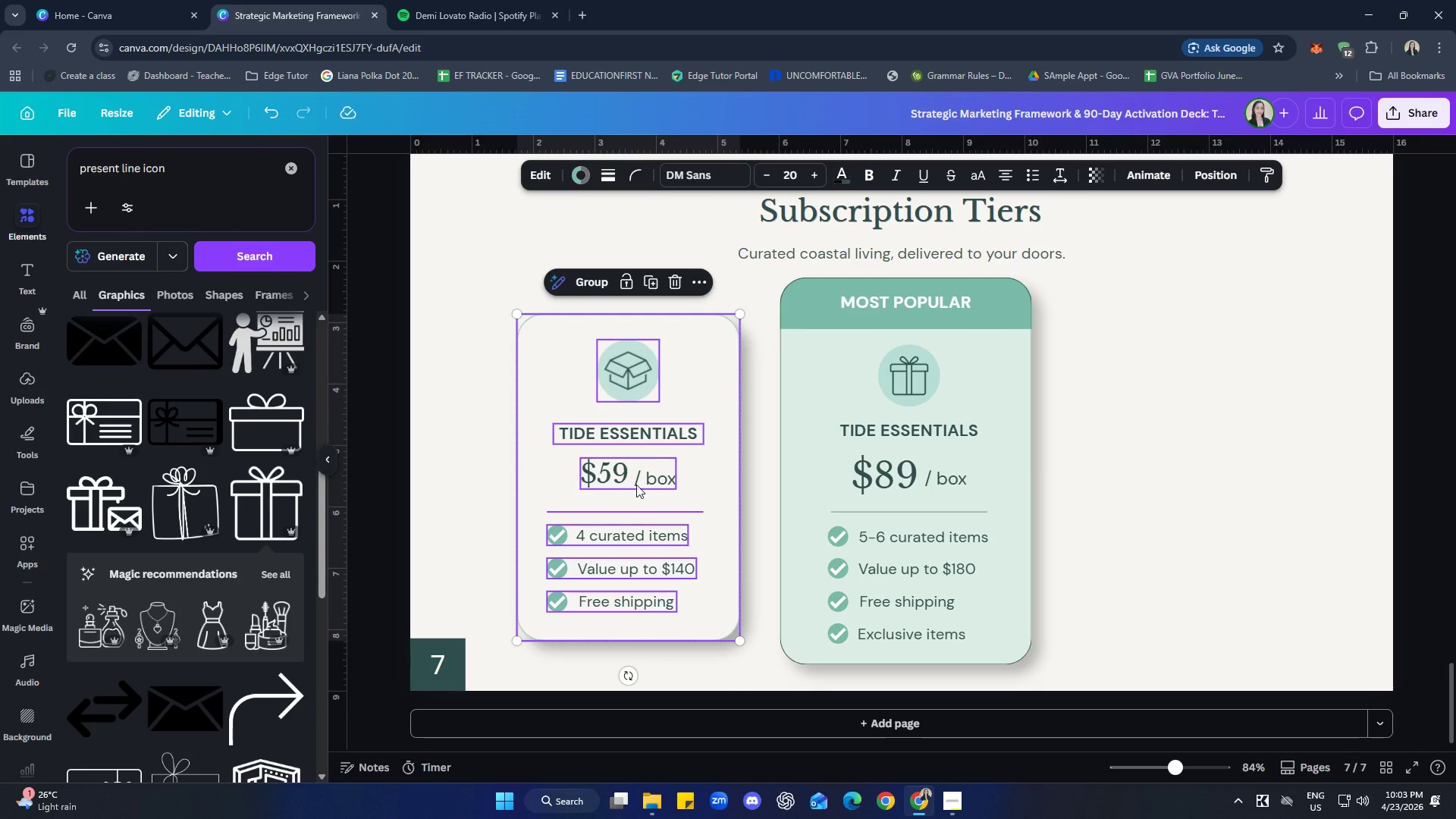 
key(Control+C)
 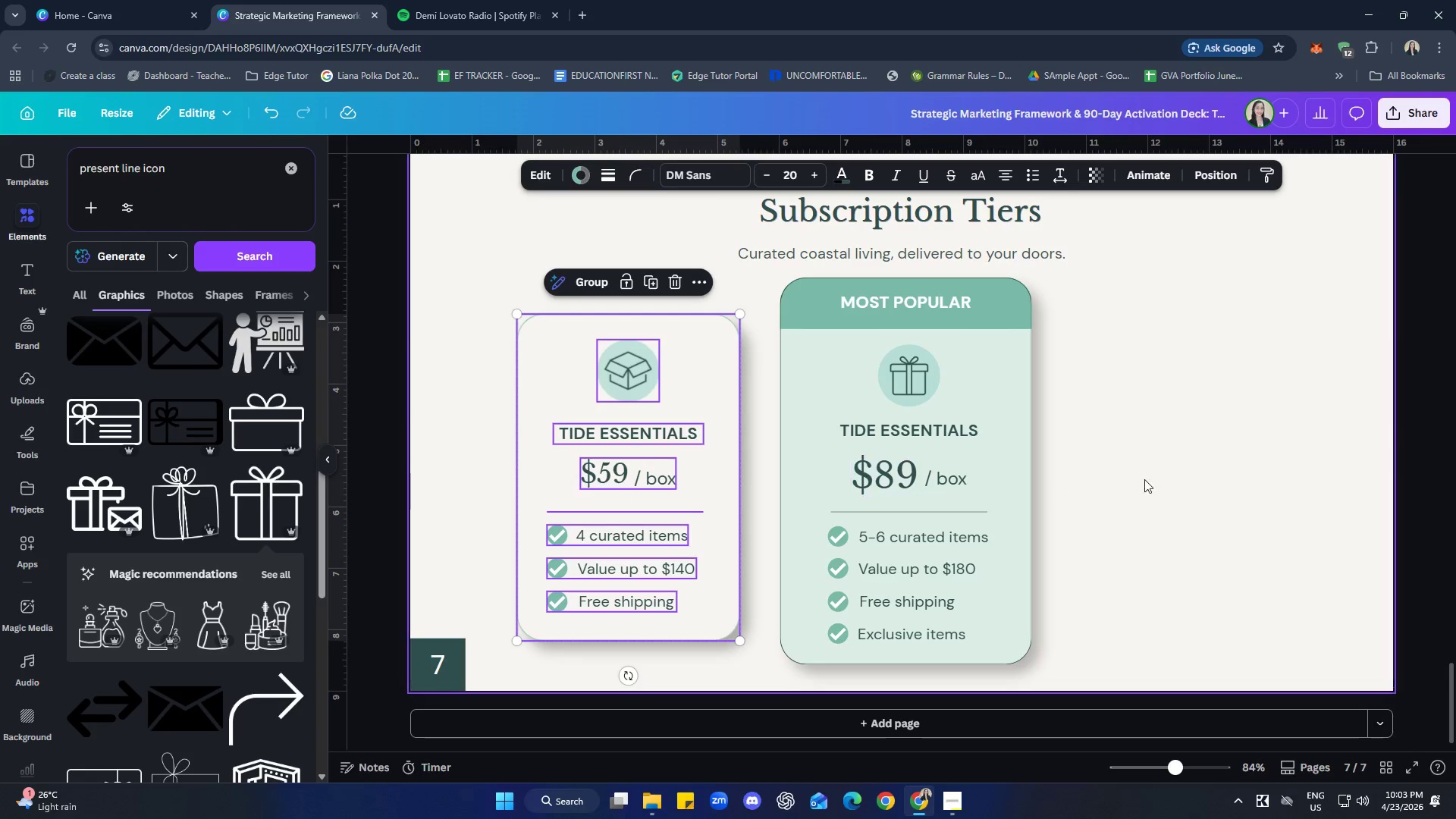 
left_click([1171, 476])
 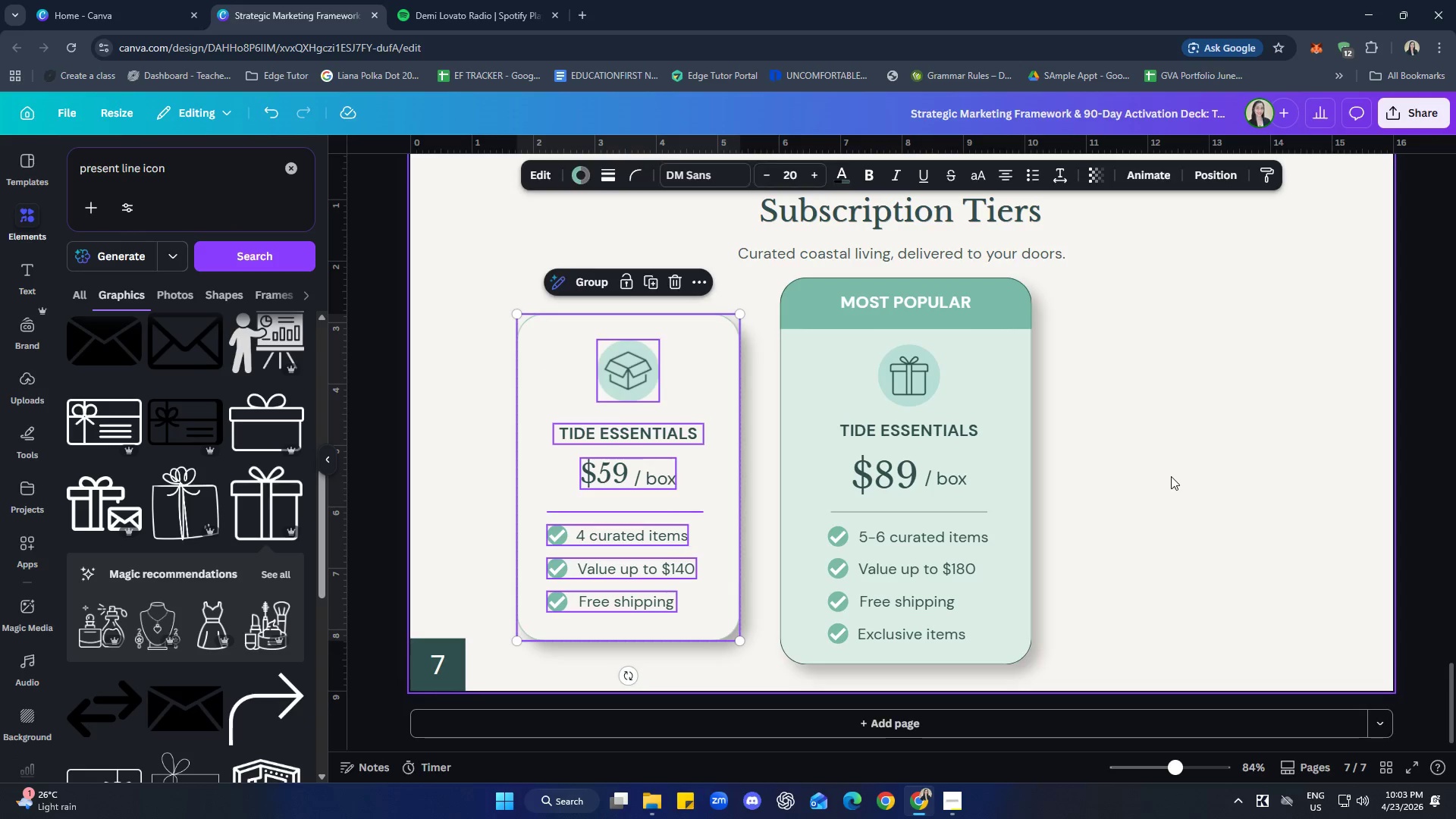 
key(Control+ControlLeft)
 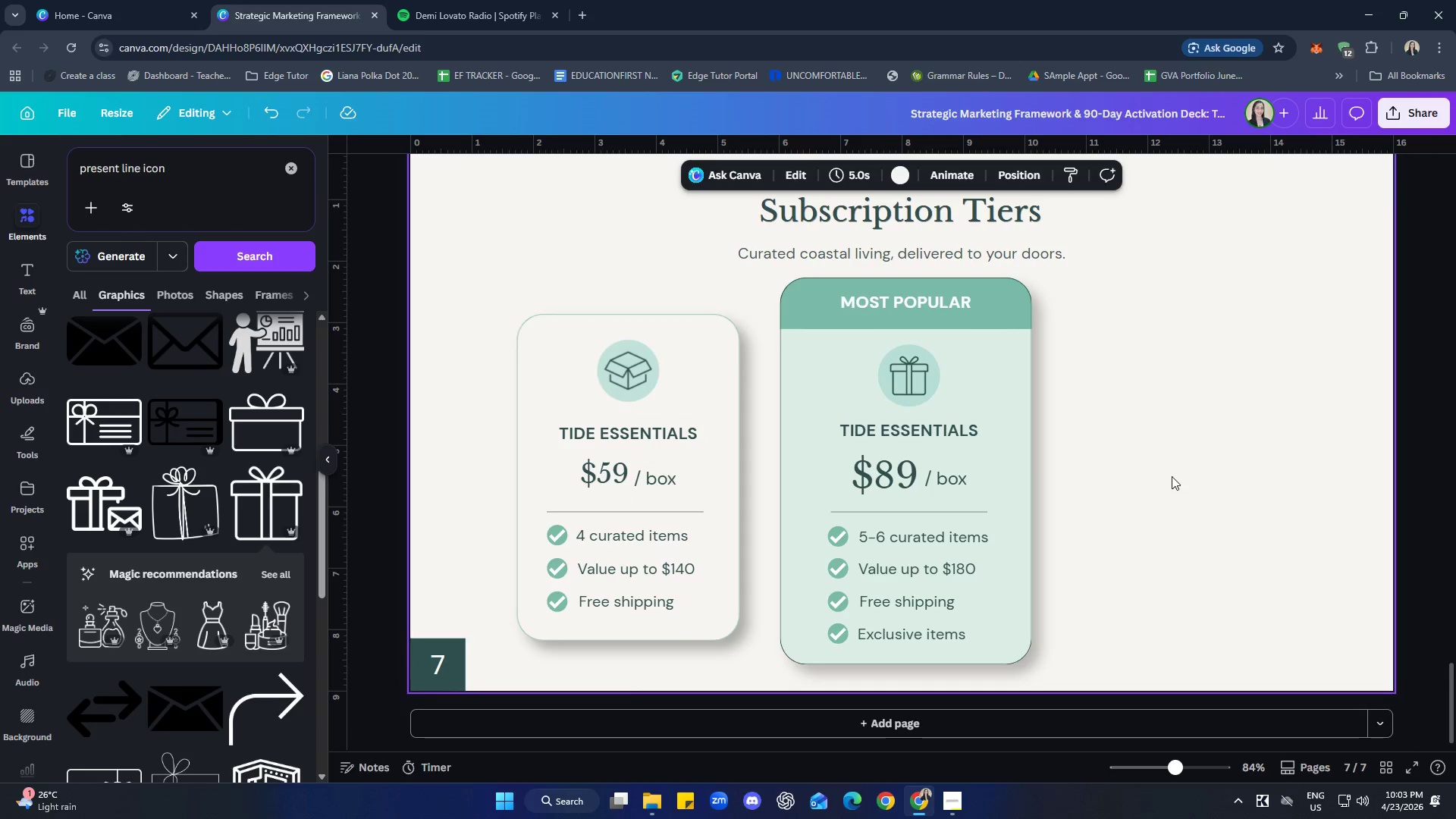 
key(Control+V)
 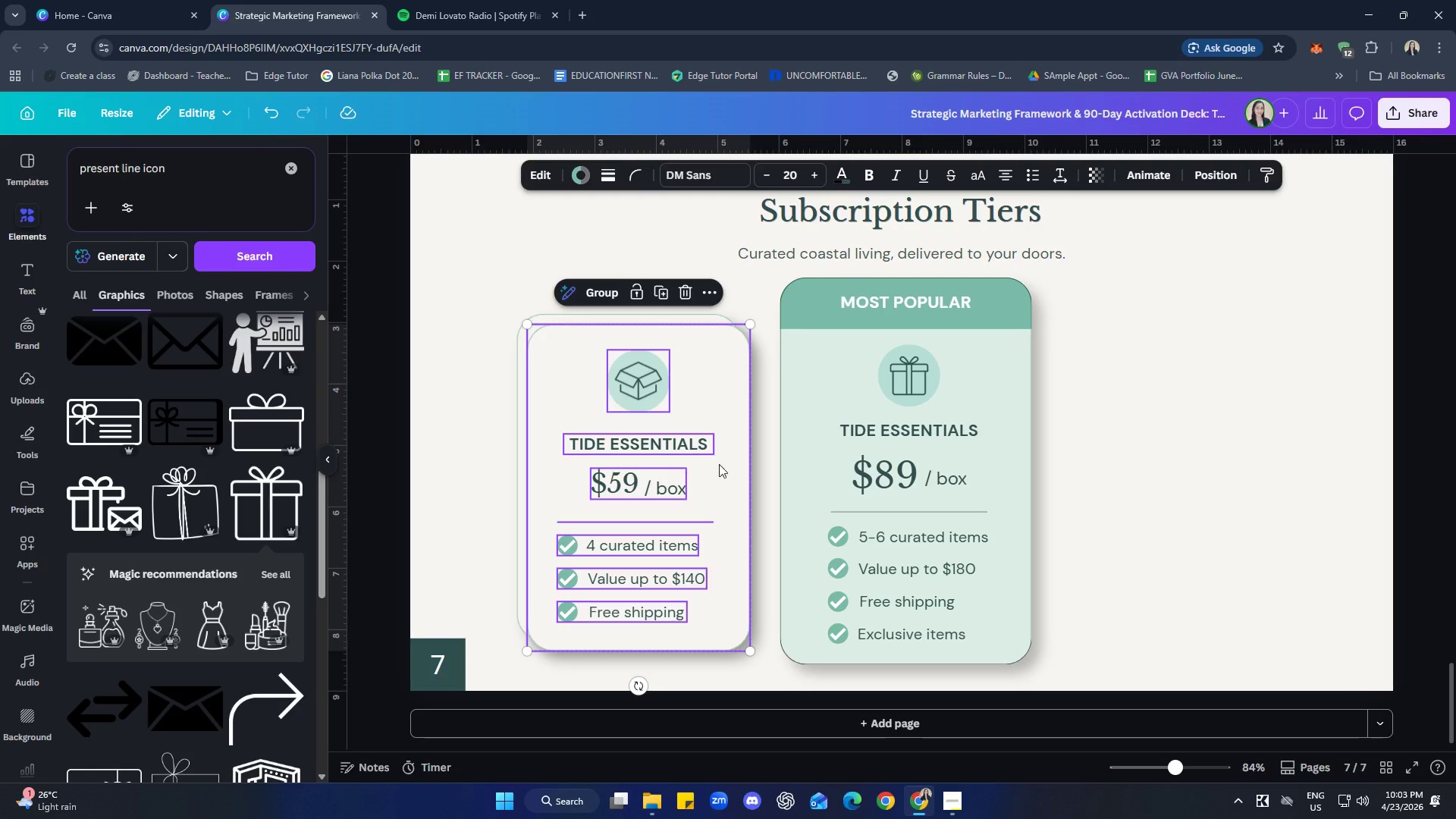 
left_click_drag(start_coordinate=[718, 491], to_coordinate=[1263, 490])
 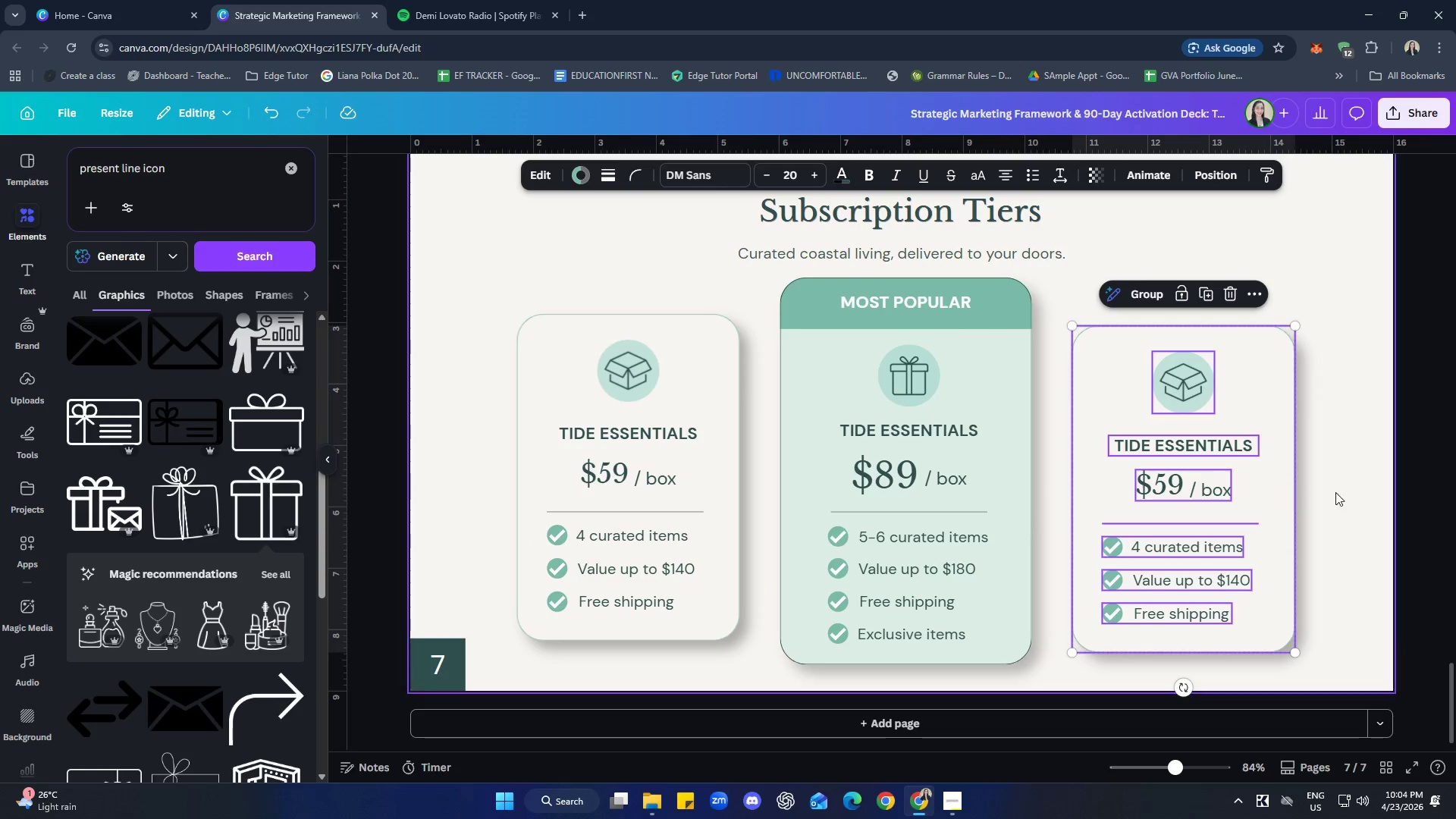 
left_click([1348, 491])
 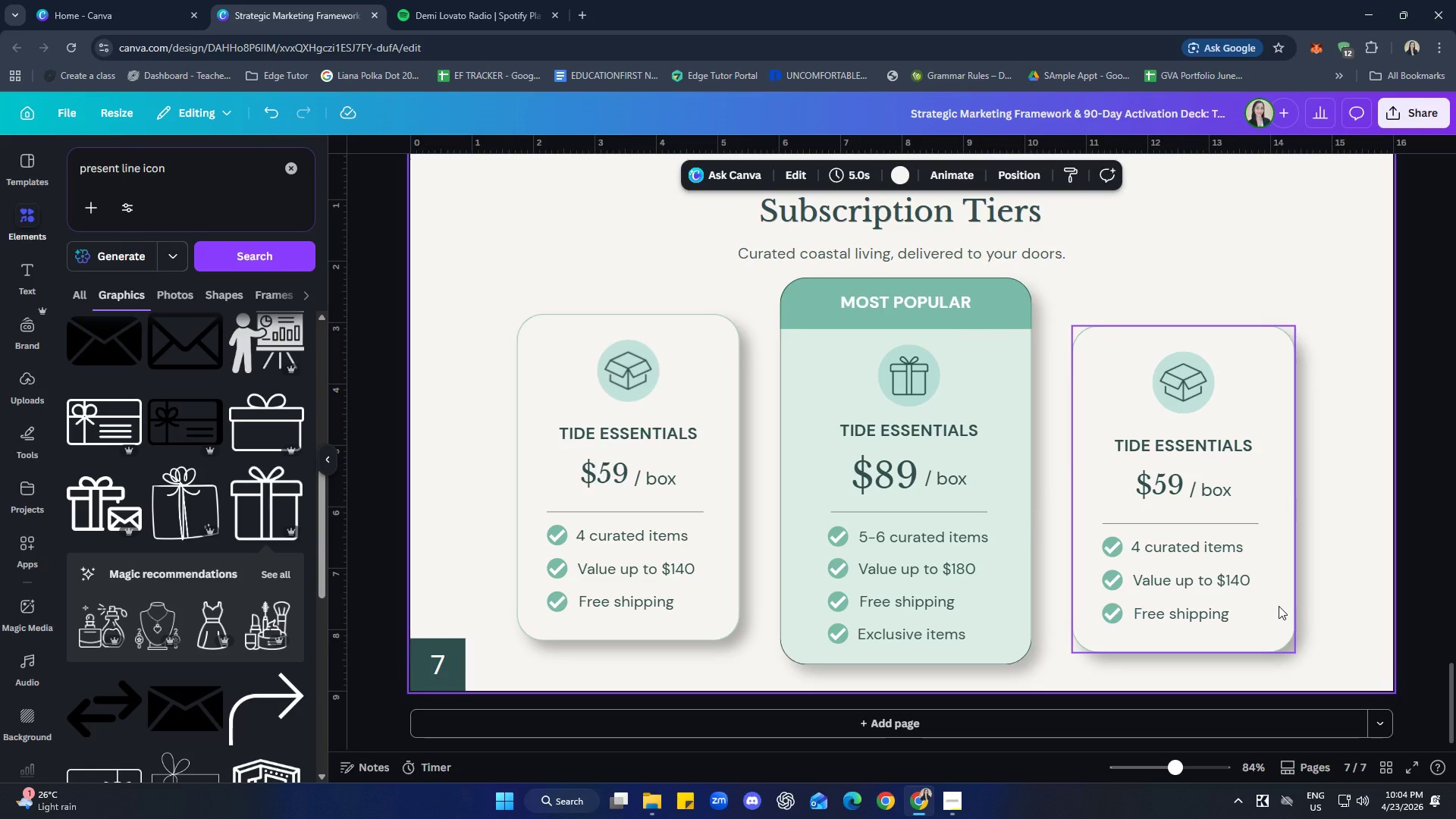 
left_click_drag(start_coordinate=[1301, 663], to_coordinate=[1125, 331])
 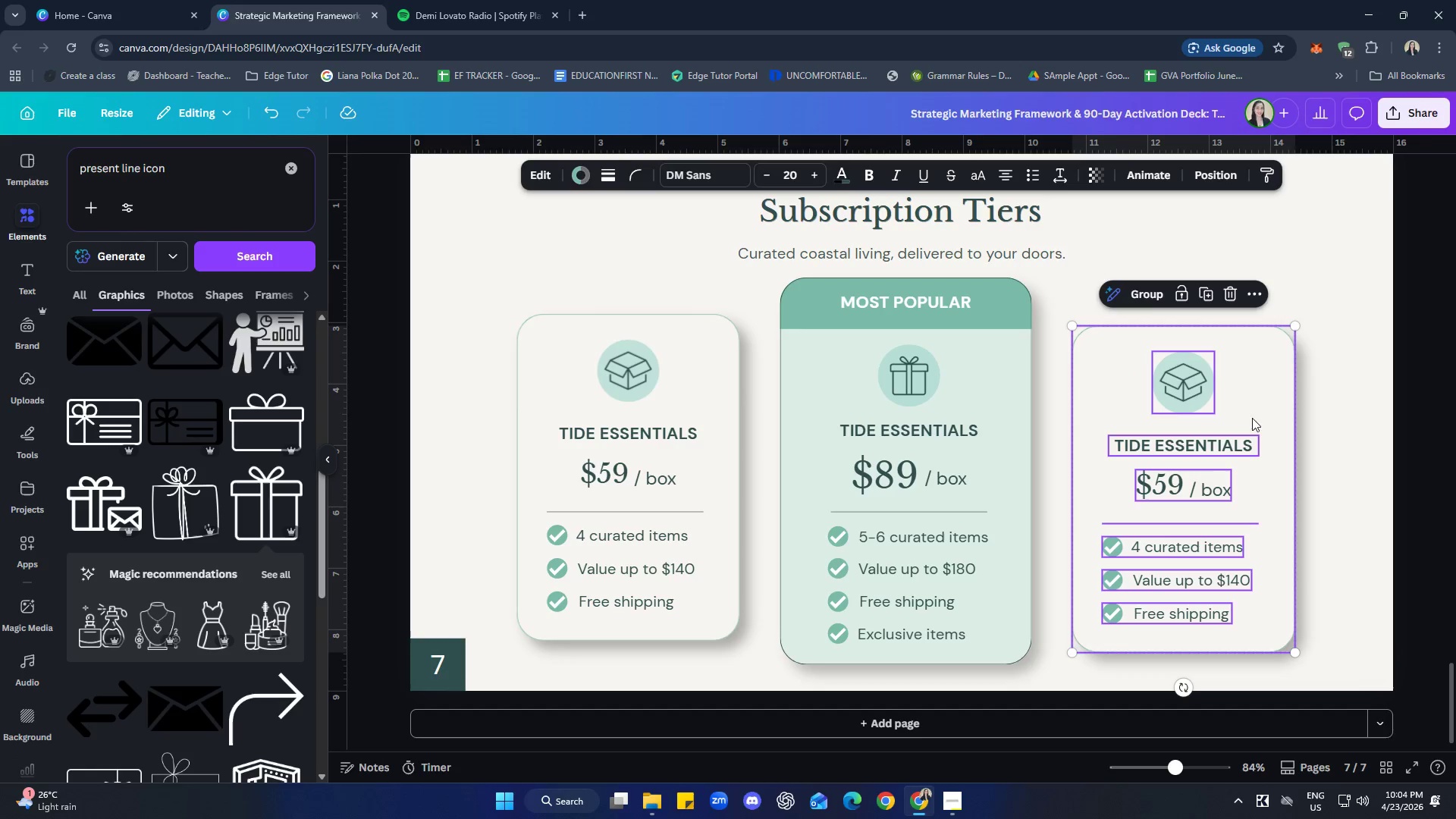 
left_click_drag(start_coordinate=[1254, 414], to_coordinate=[1255, 401])
 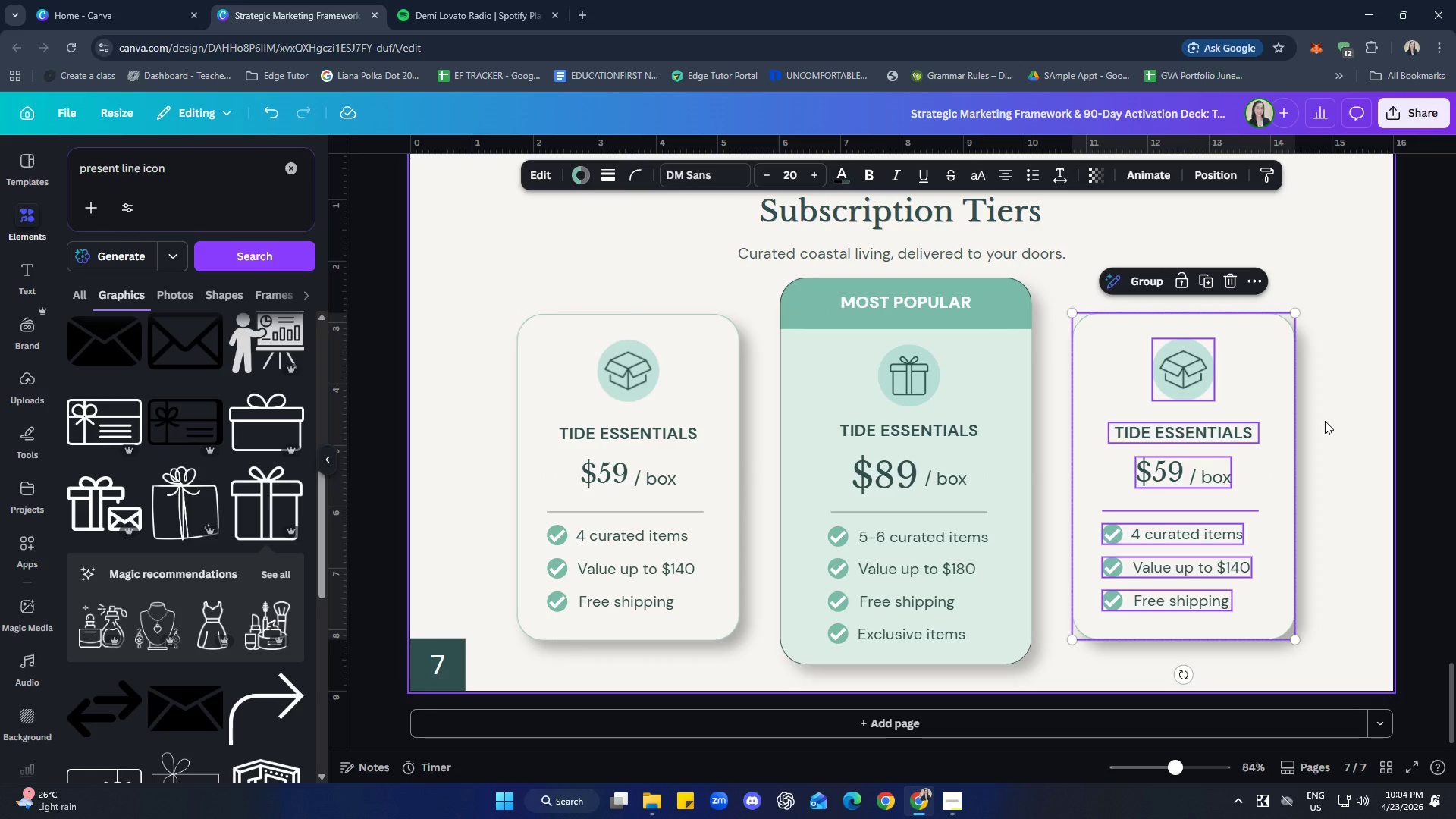 
key(ArrowDown)
 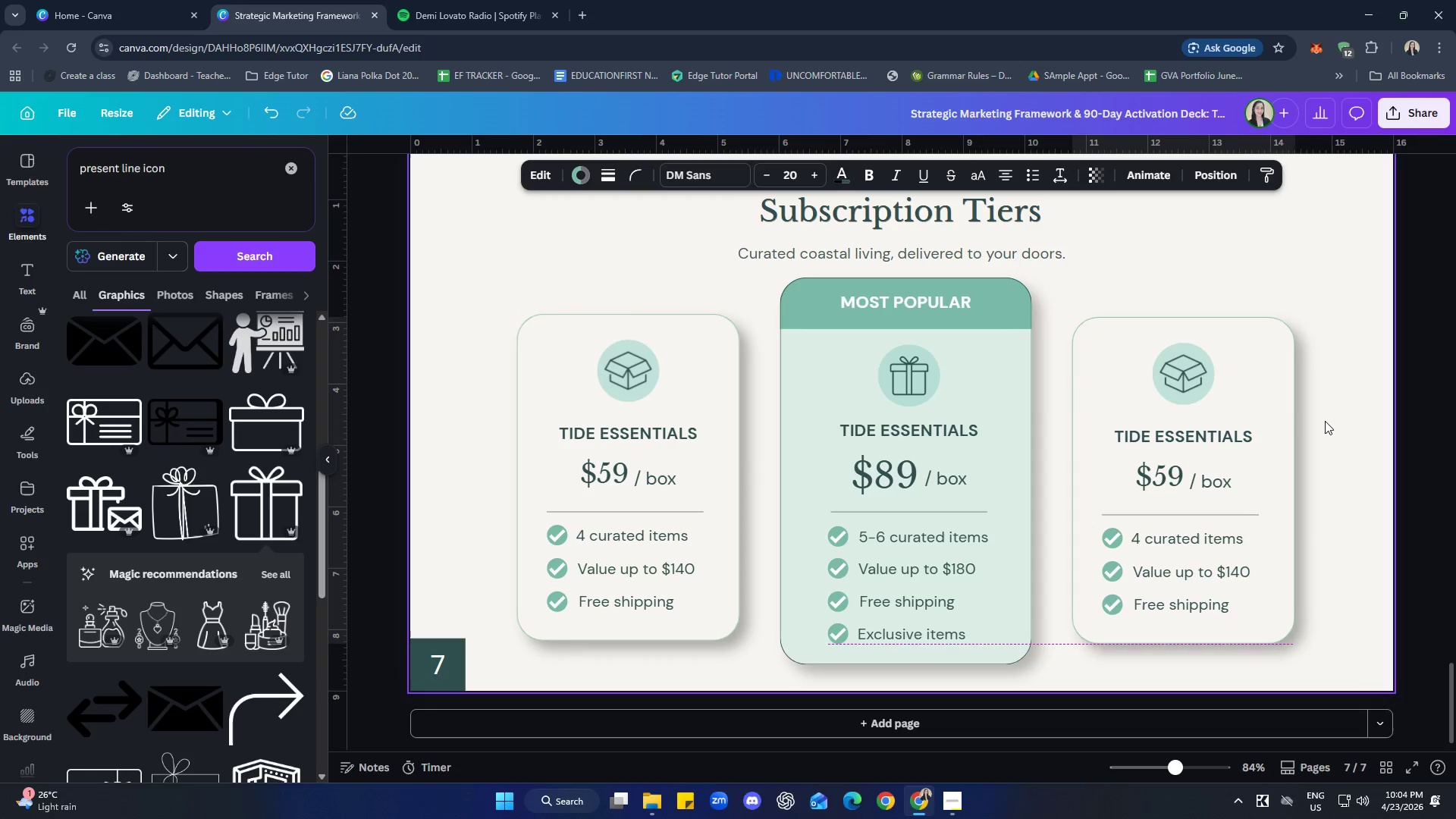 
key(ArrowUp)
 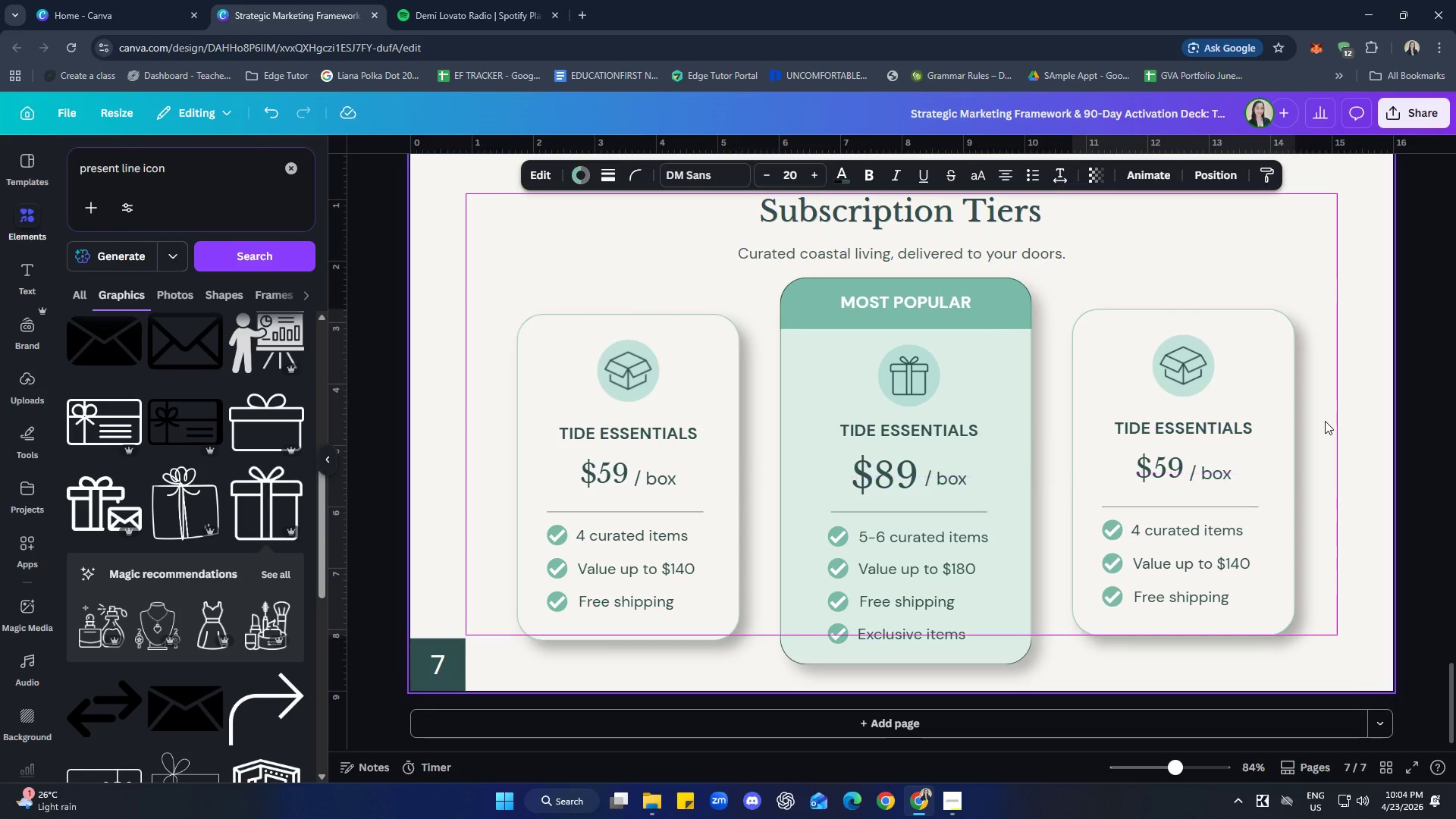 
key(ArrowUp)
 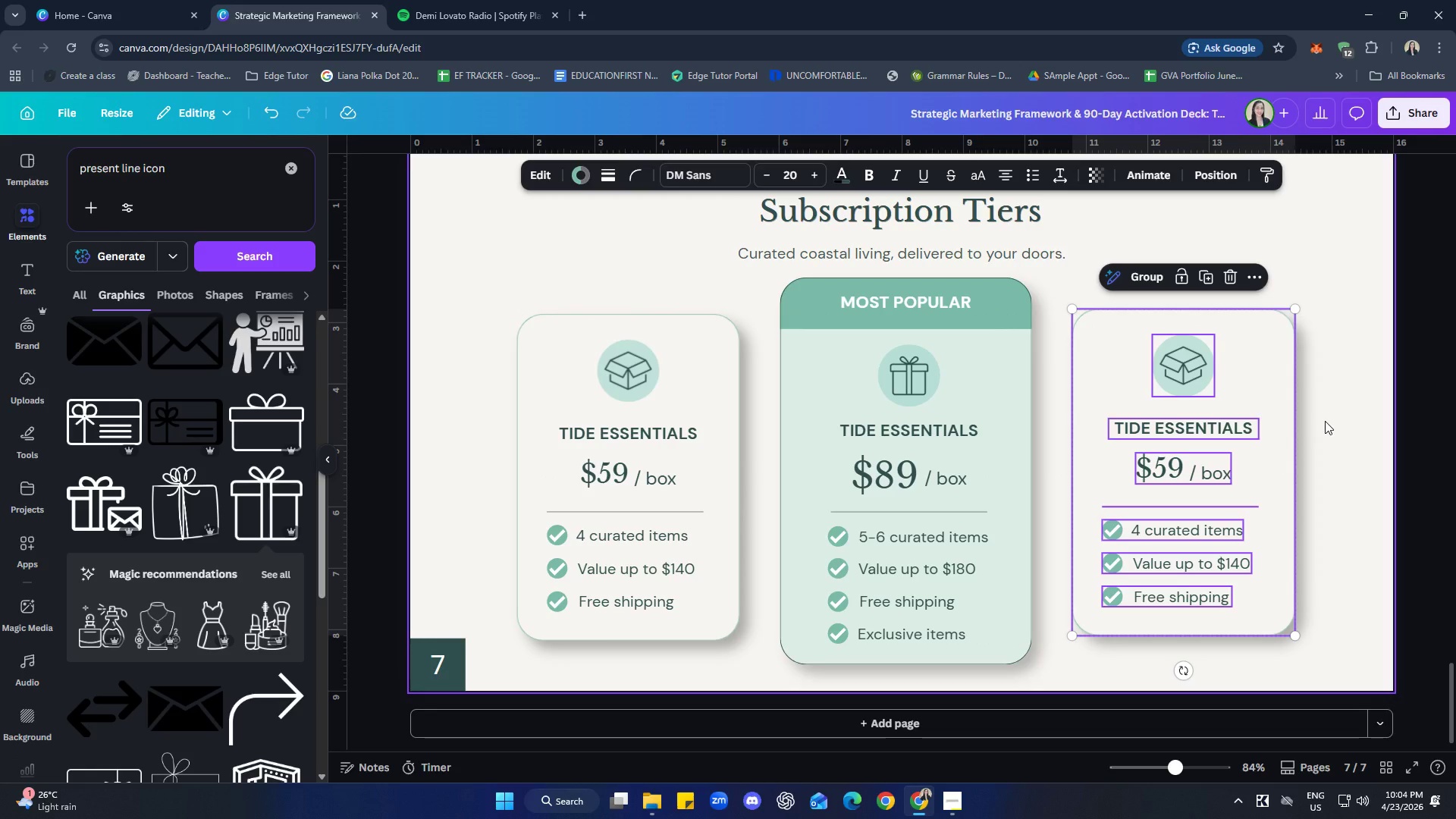 
wait(5.2)
 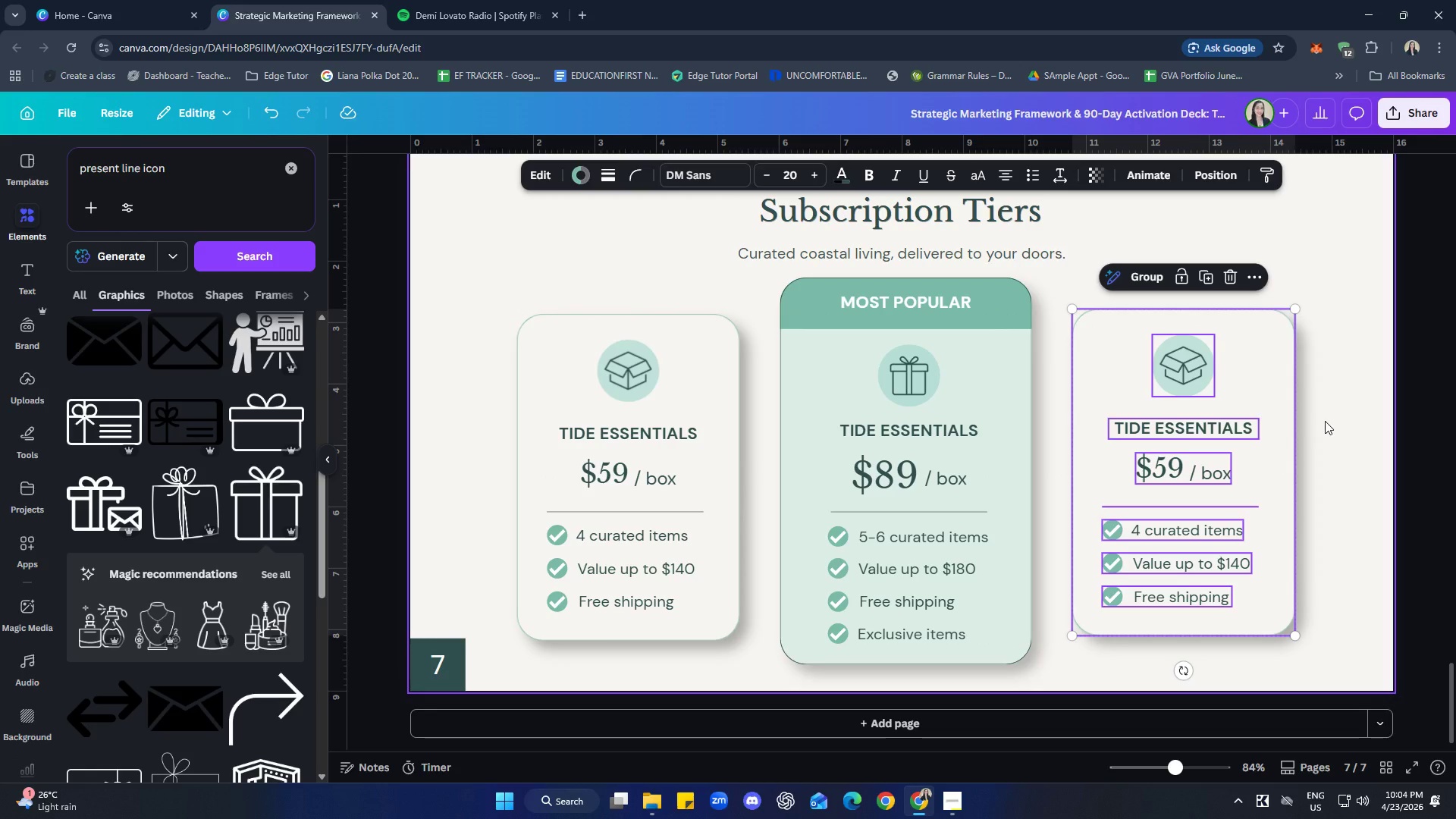 
left_click([647, 671])
 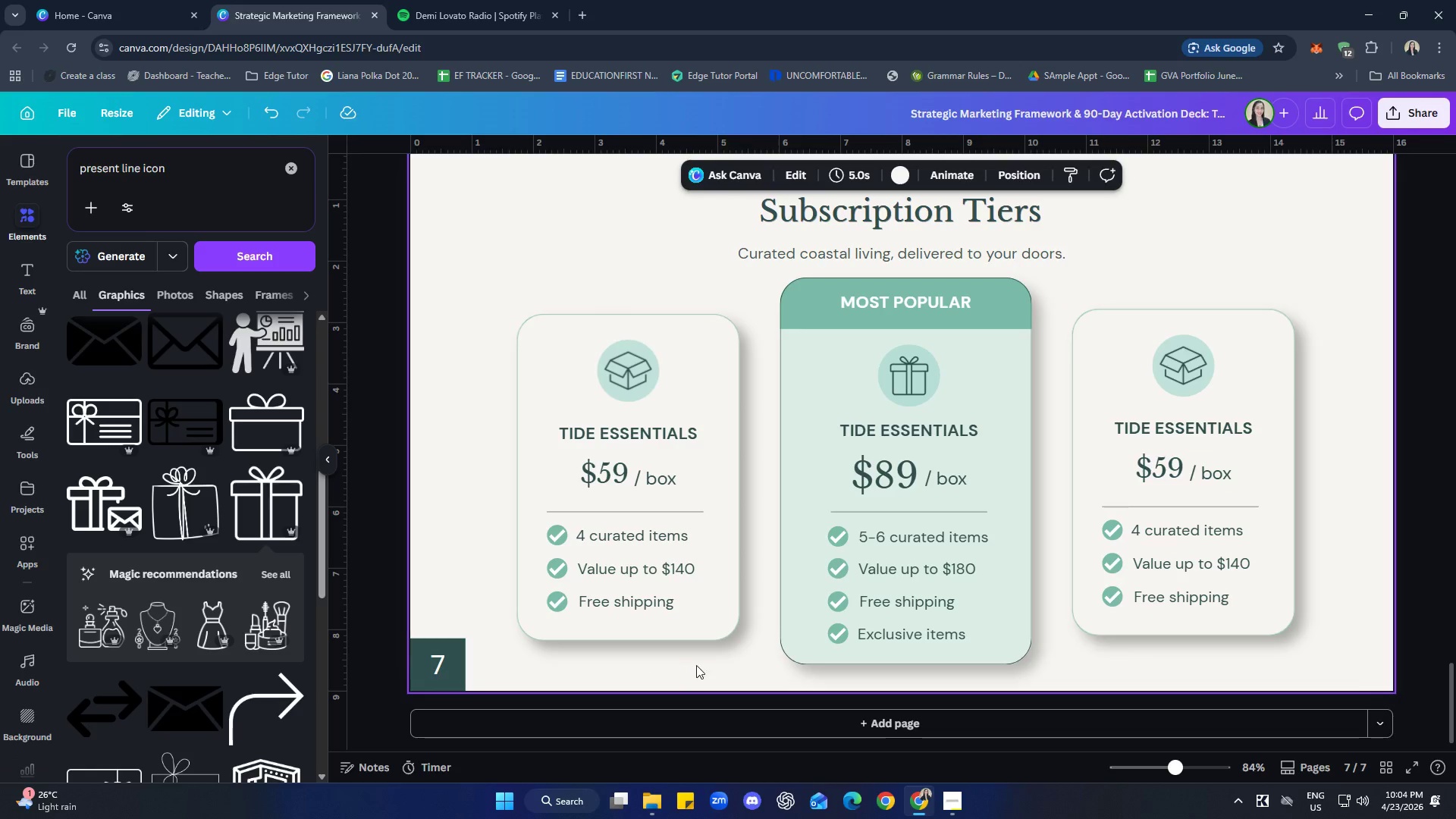 
left_click_drag(start_coordinate=[714, 665], to_coordinate=[509, 303])
 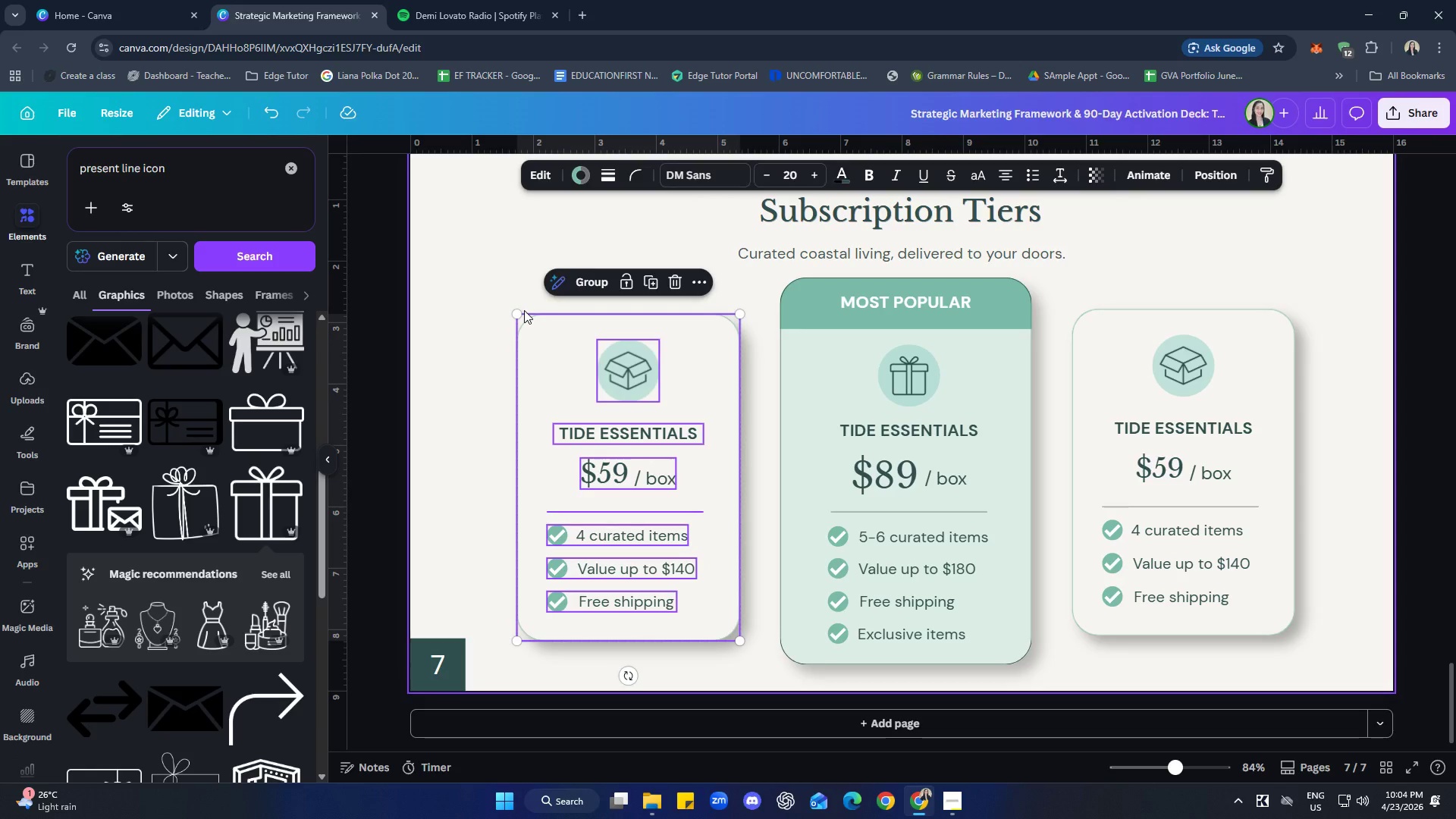 
key(ArrowUp)
 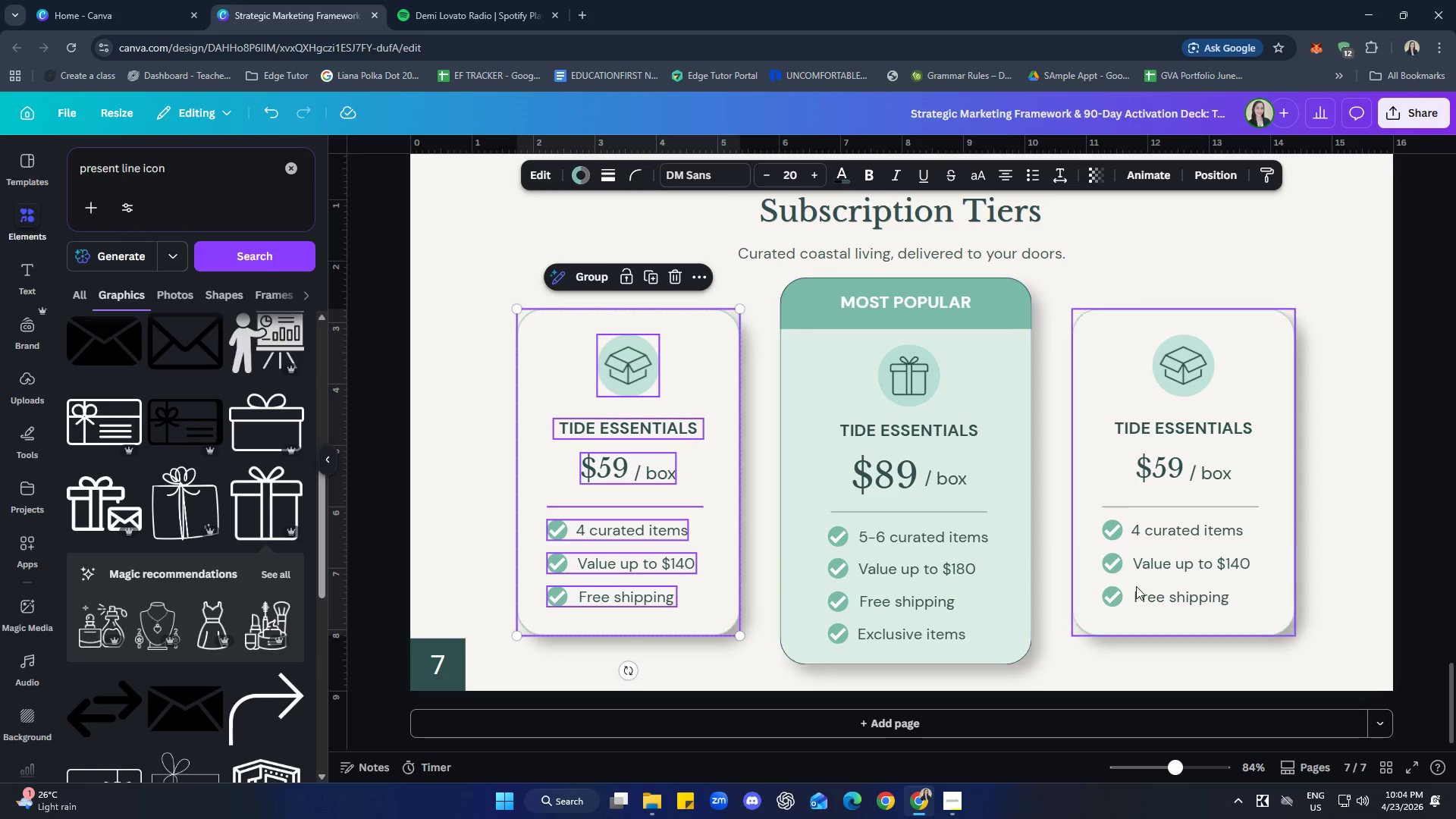 
left_click([1313, 515])
 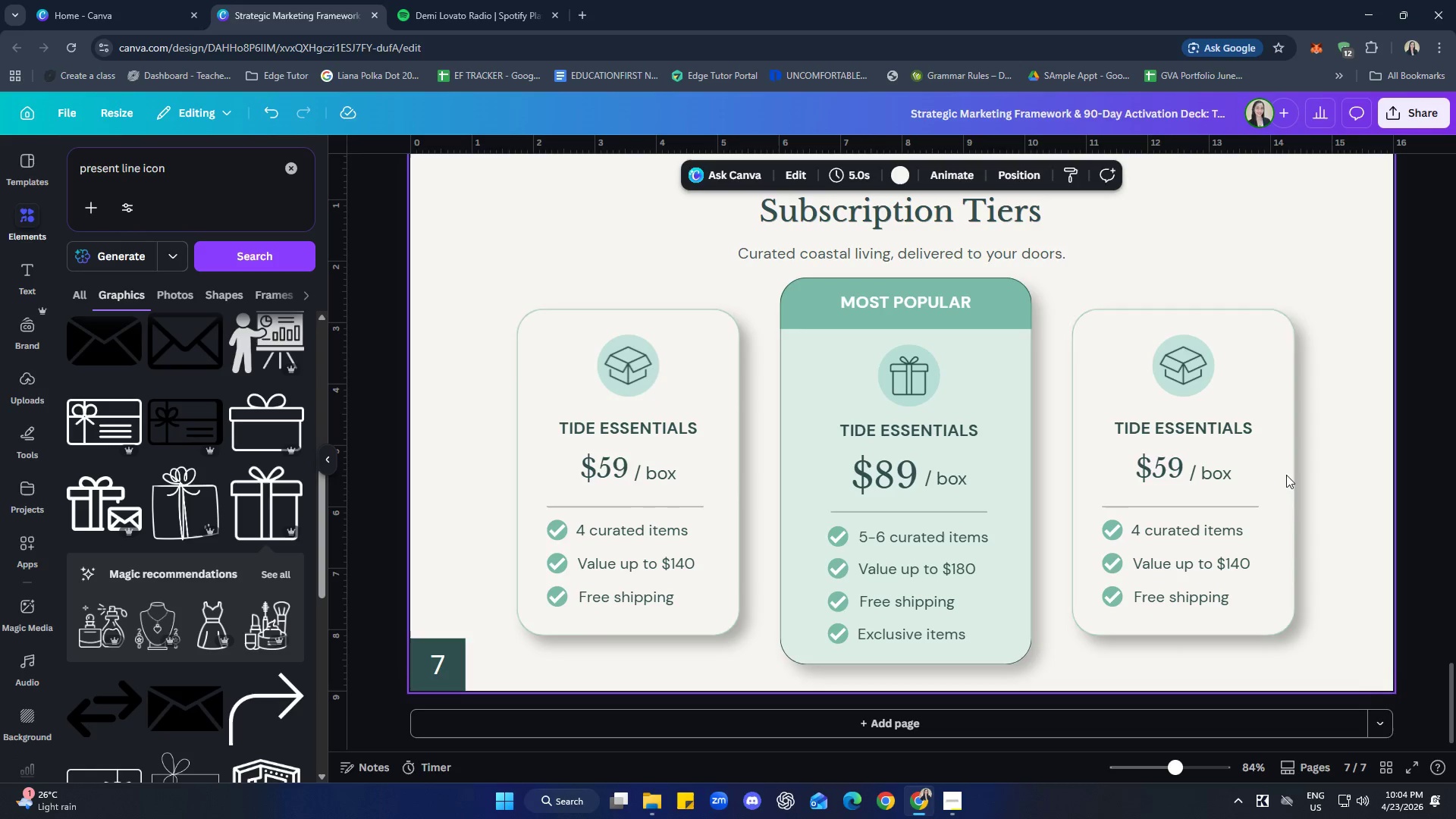 
left_click([1195, 377])
 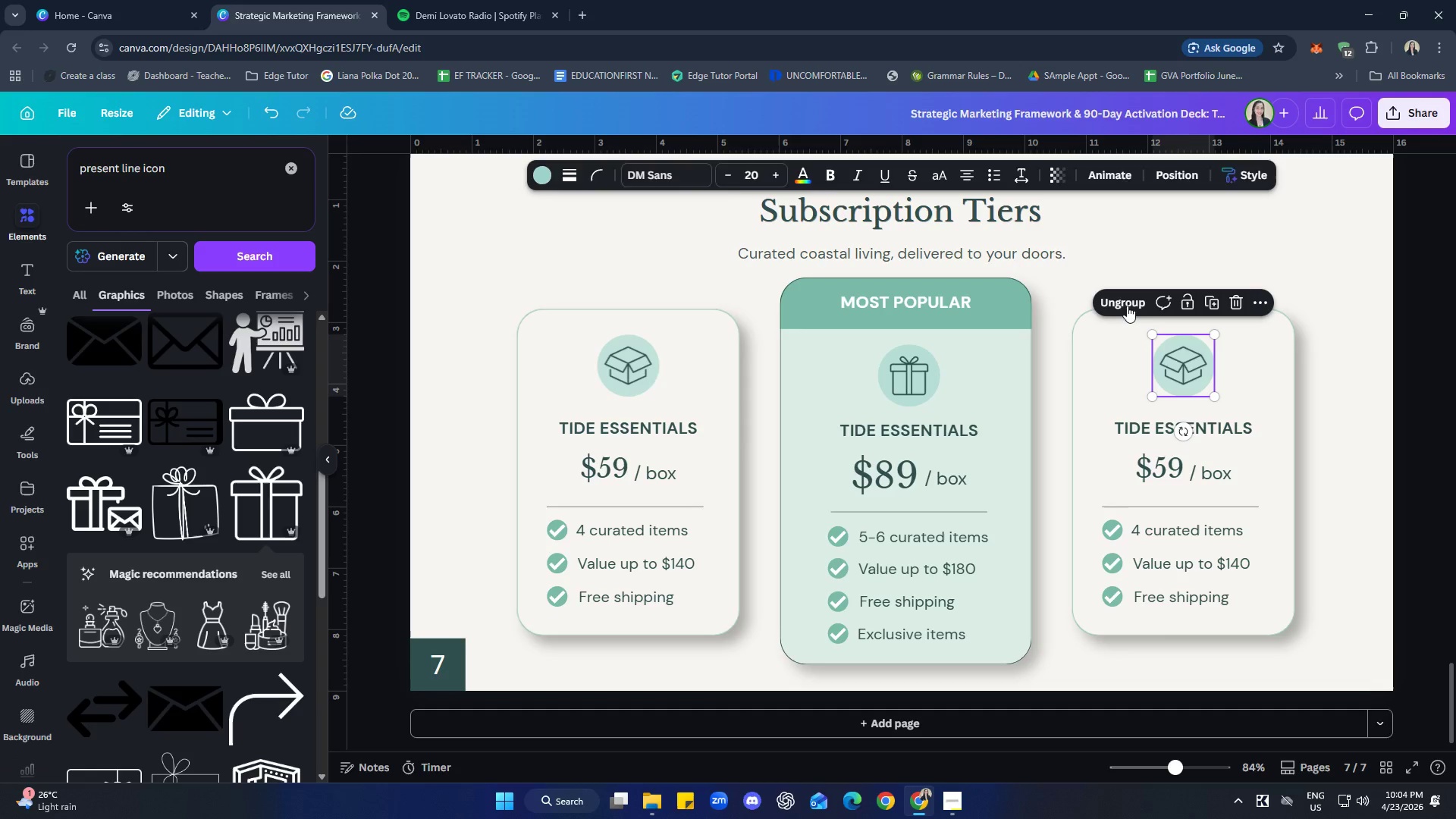 
left_click([1119, 300])
 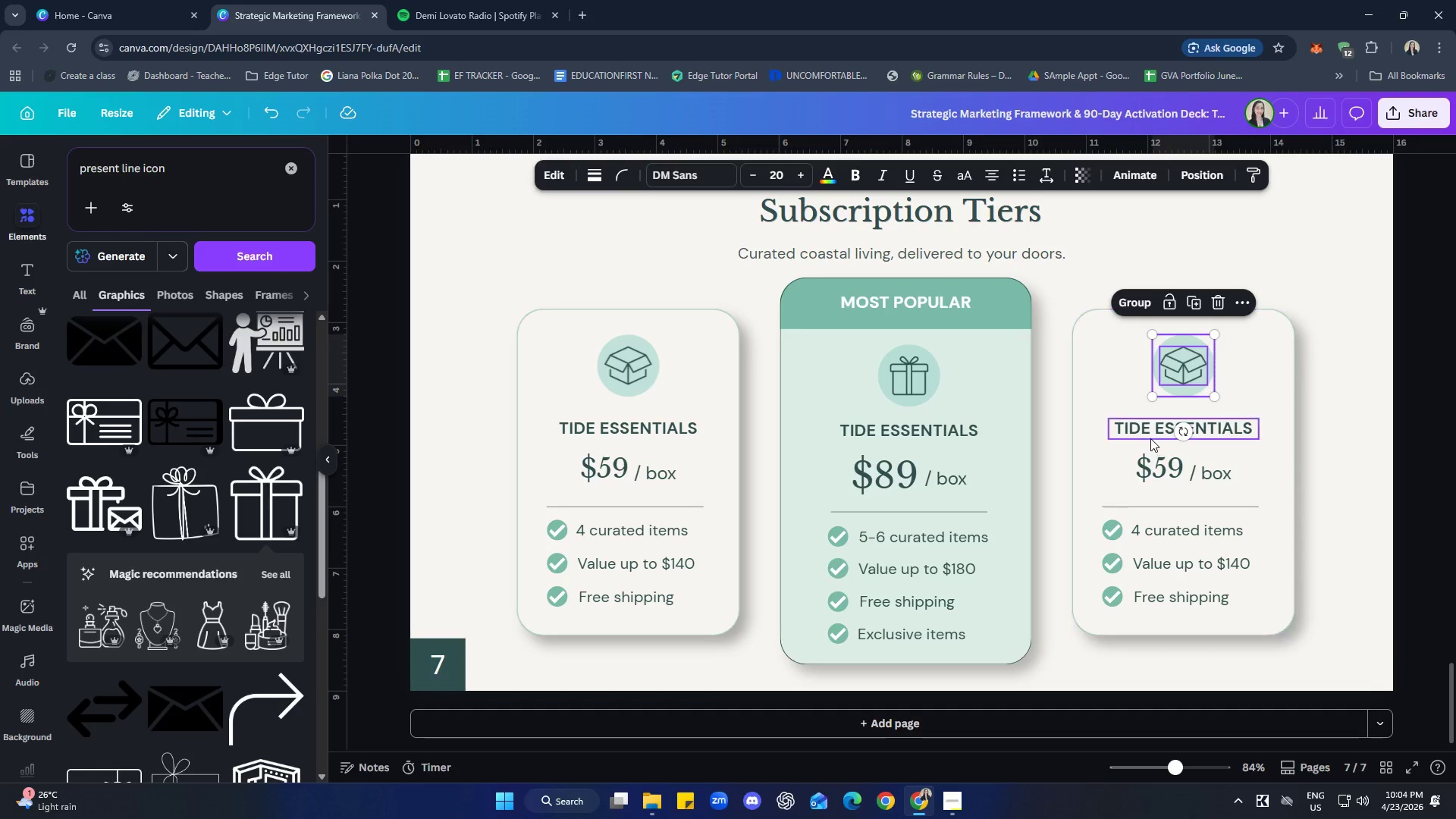 
left_click([1160, 474])
 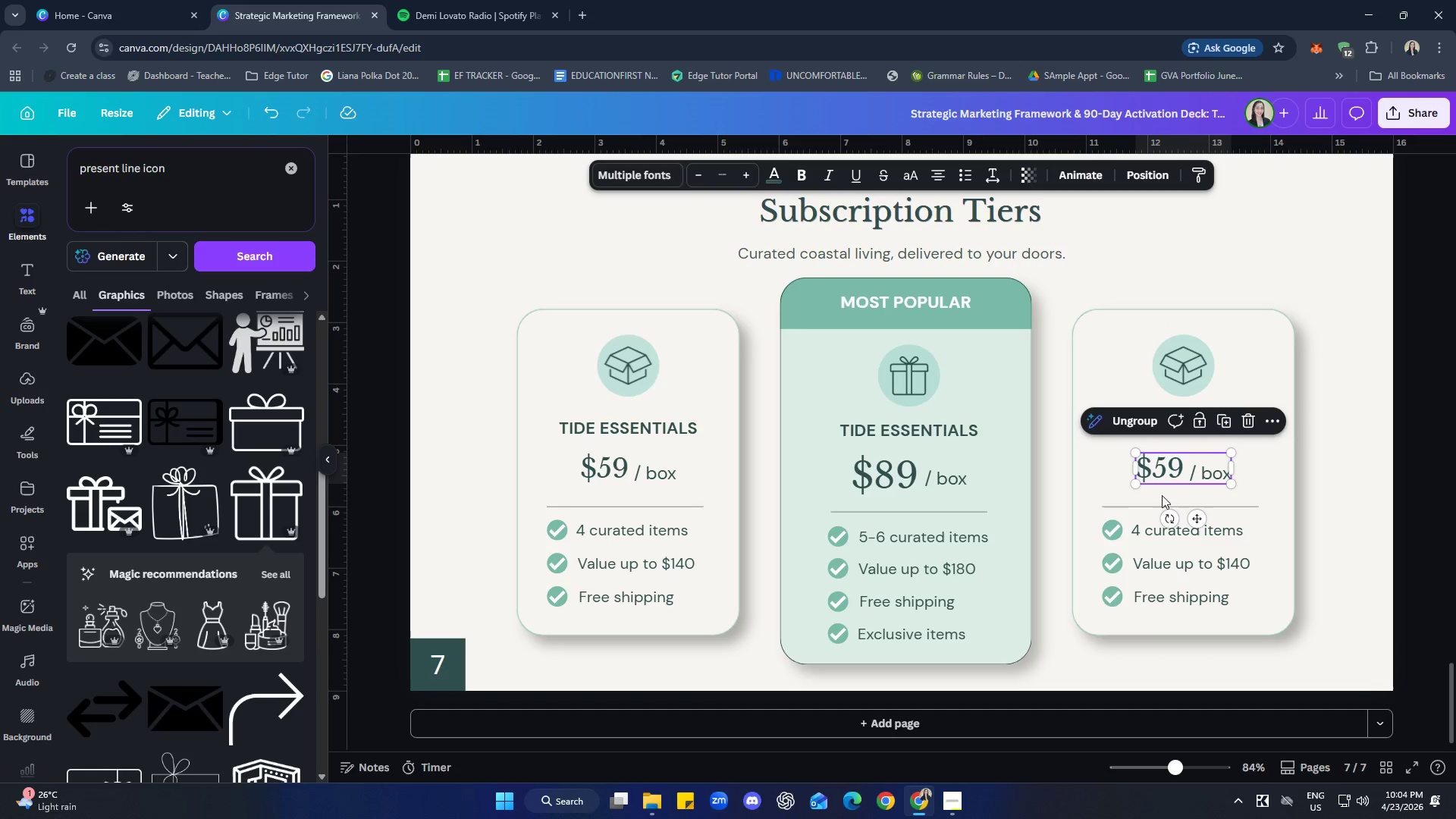 
left_click([1164, 530])
 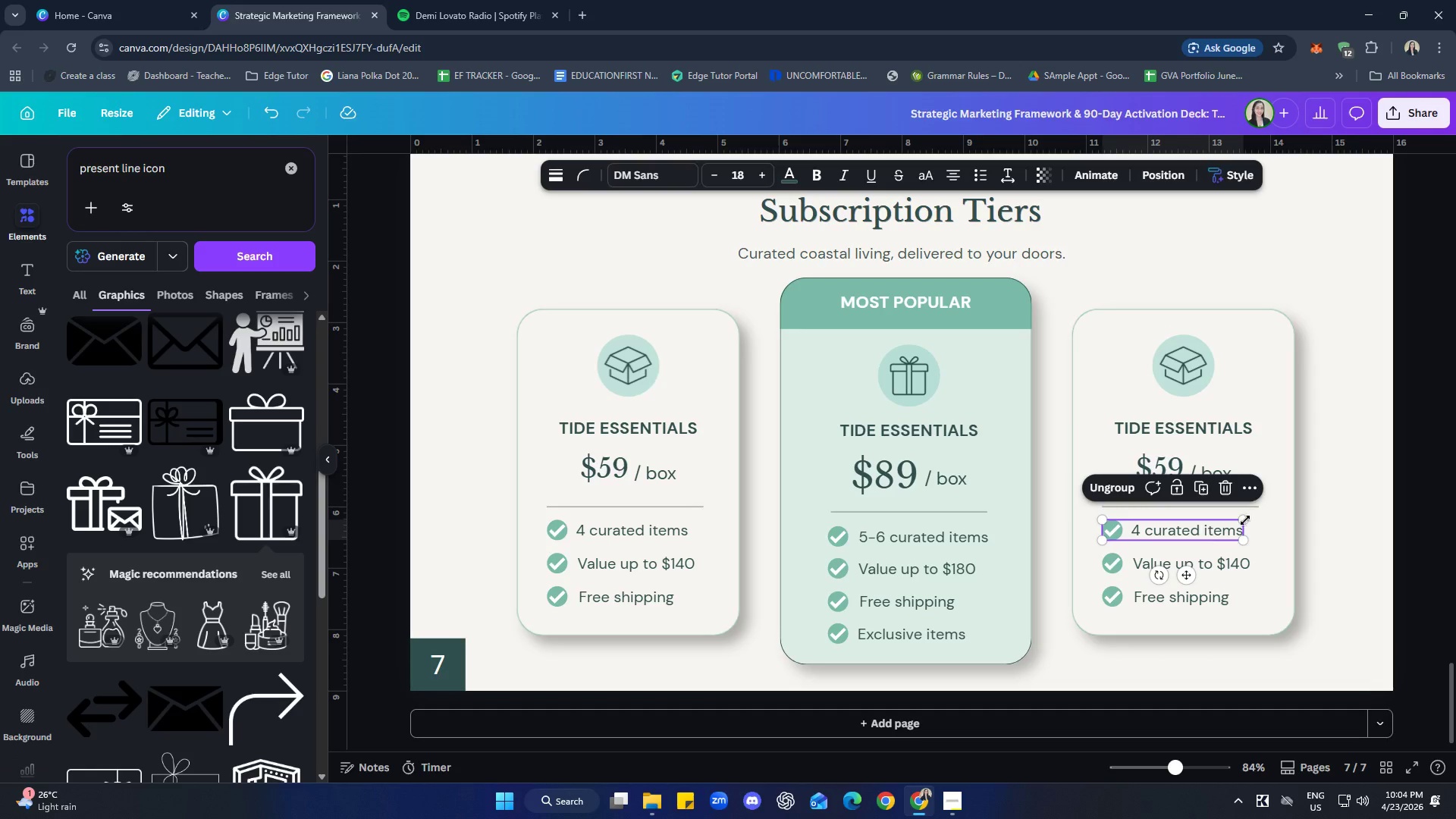 
left_click([1347, 475])
 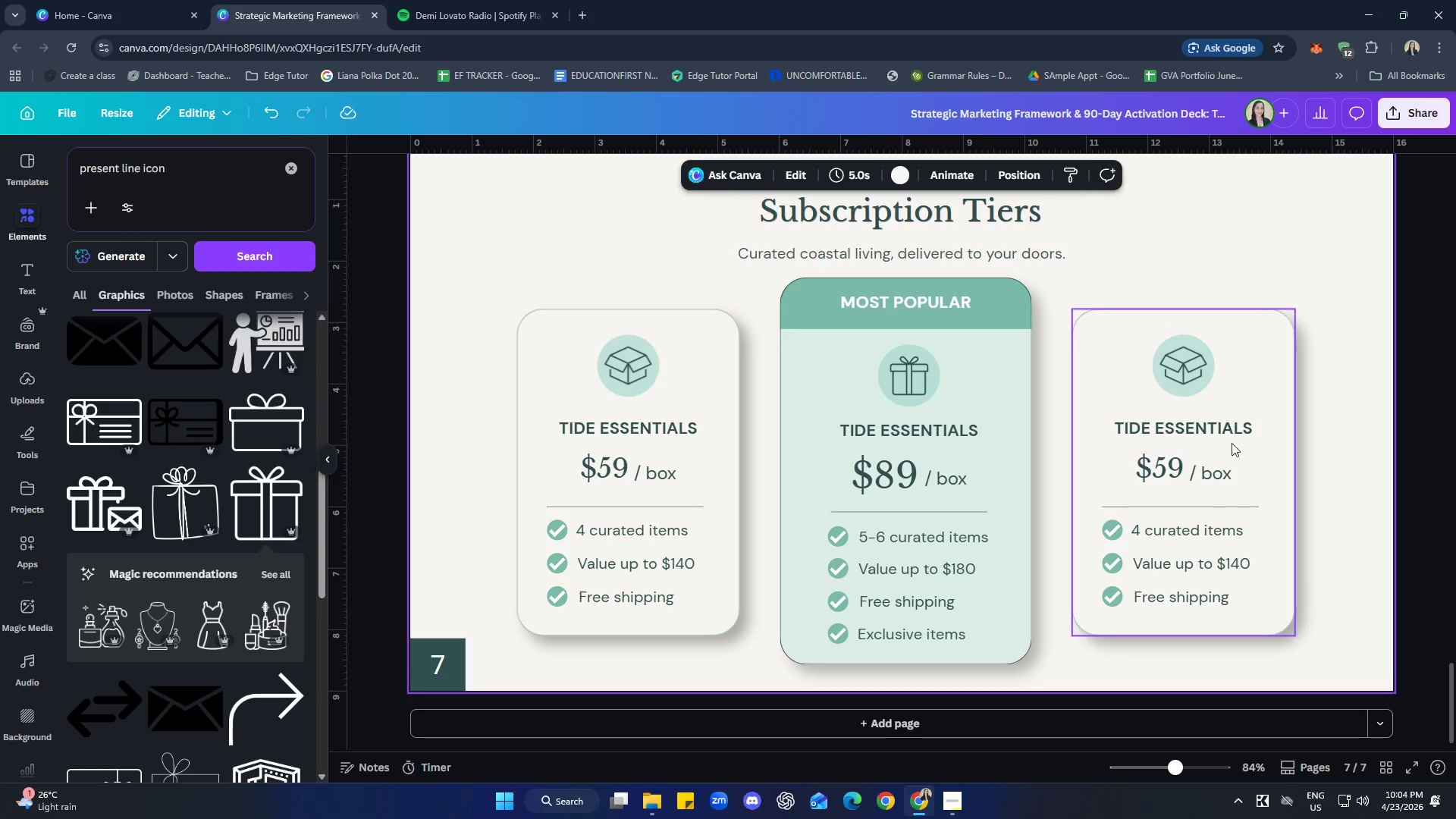 
left_click([1201, 430])
 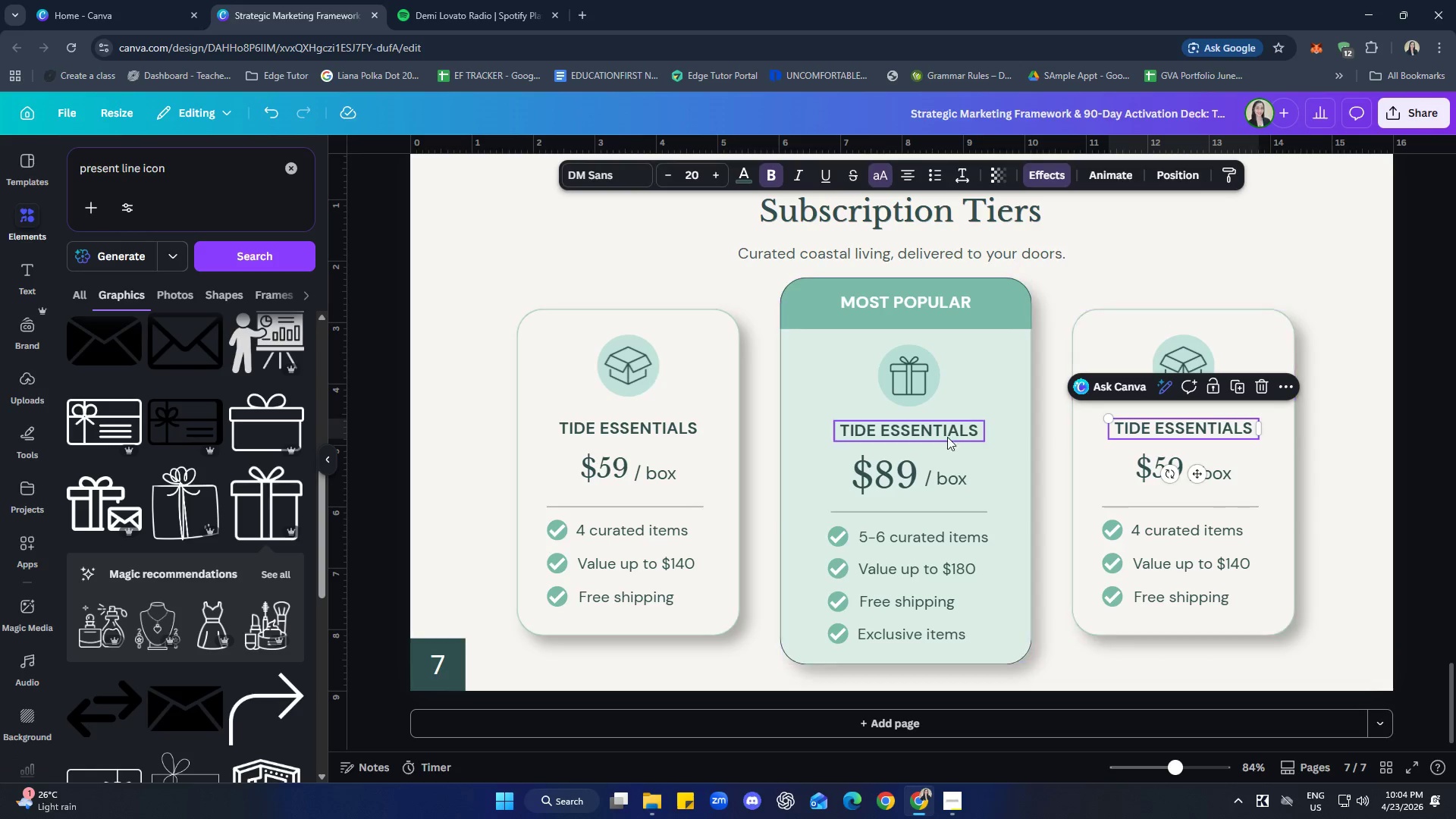 
left_click([940, 434])
 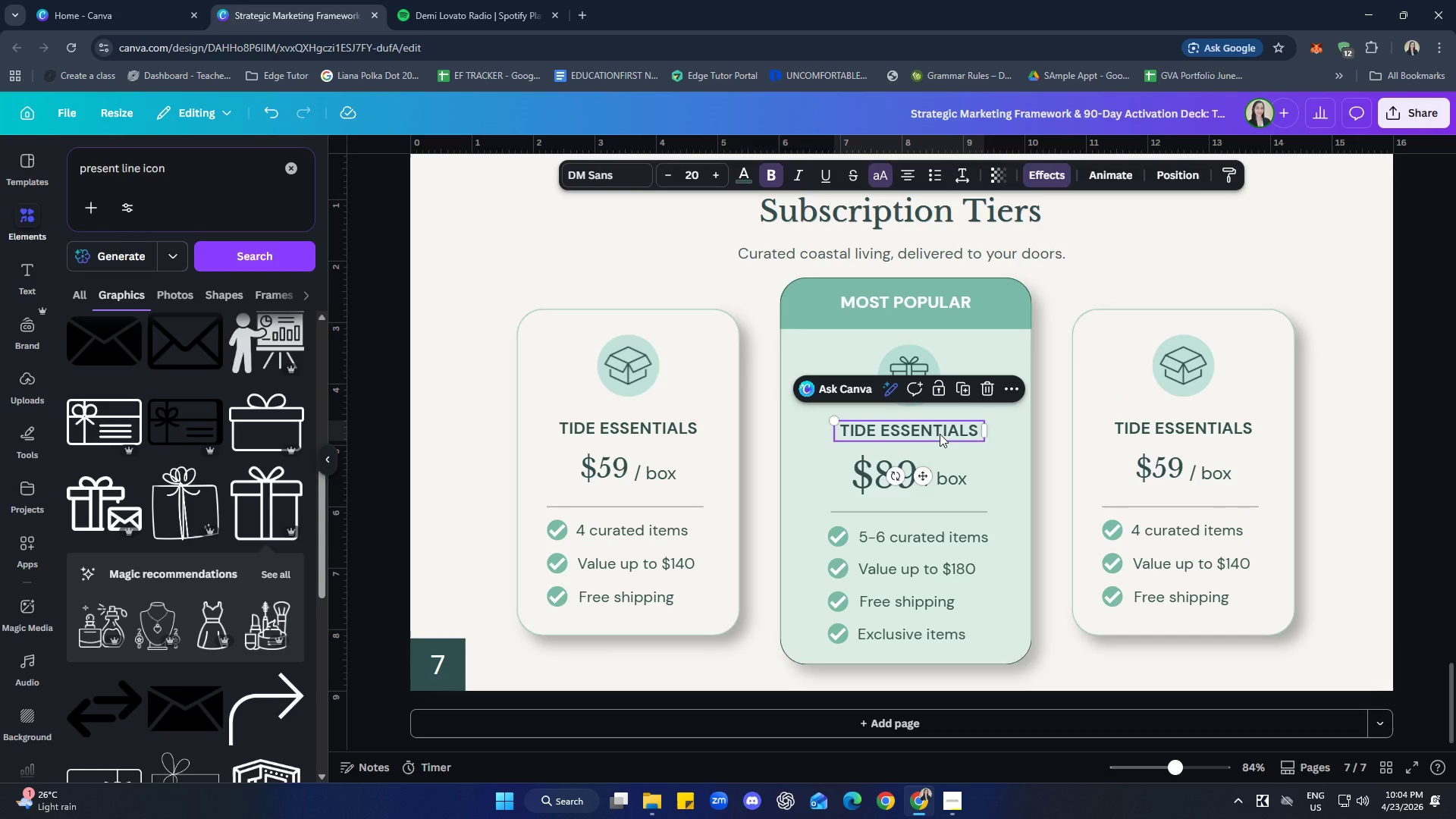 
left_click([940, 434])
 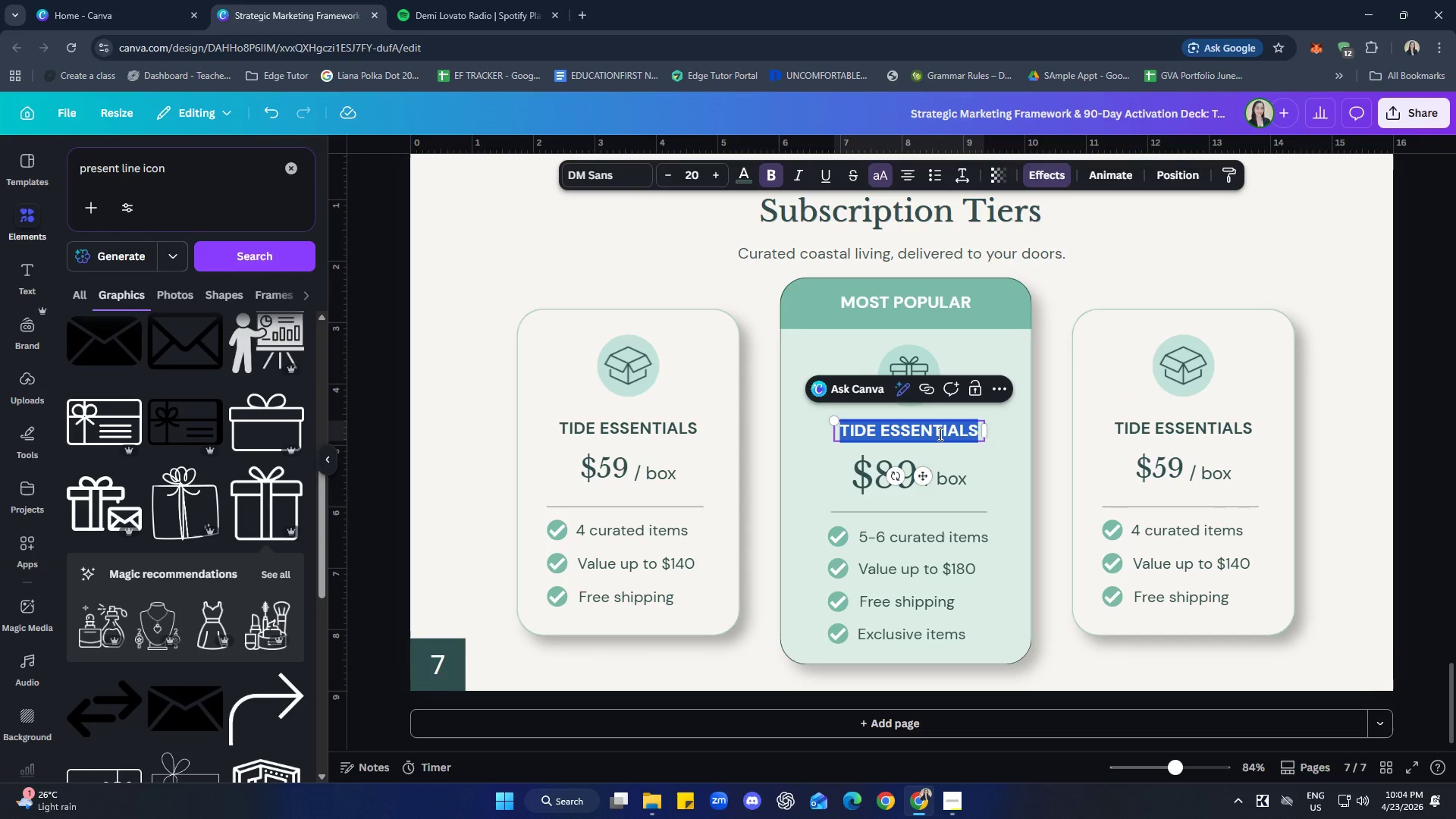 
type(tide premium)
 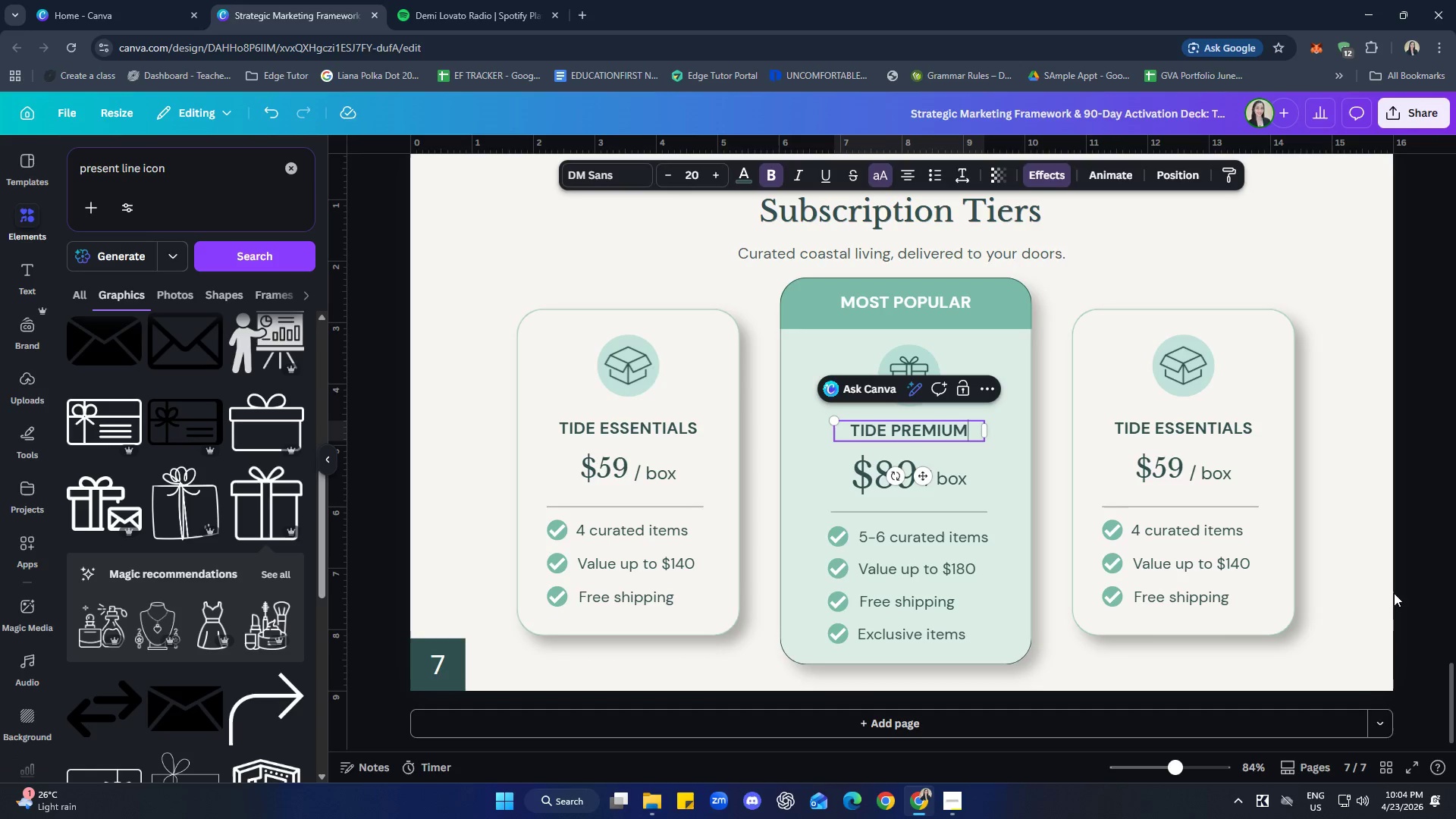 
left_click([1455, 524])
 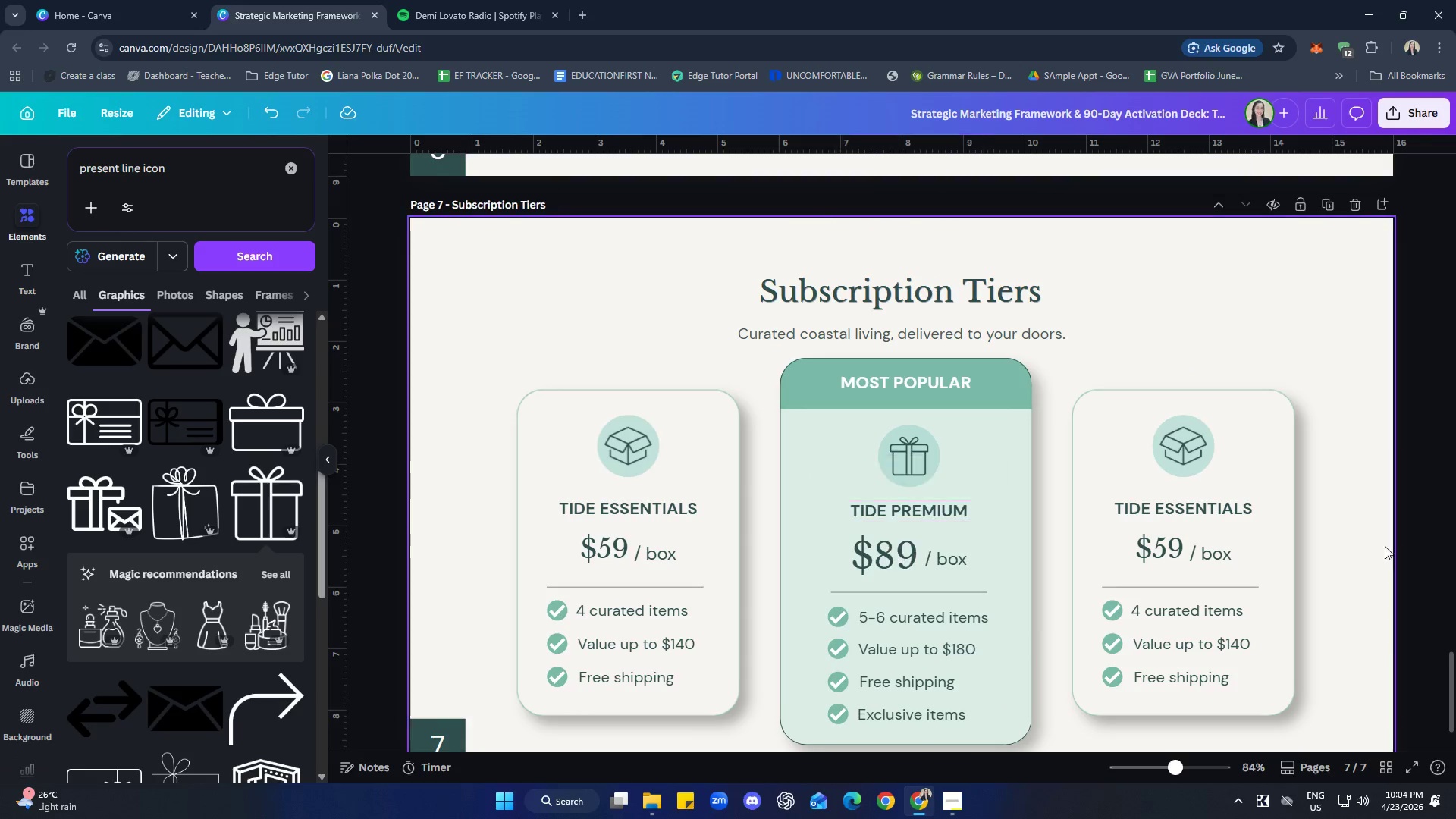 
scroll: coordinate [1313, 635], scroll_direction: down, amount: 2.0
 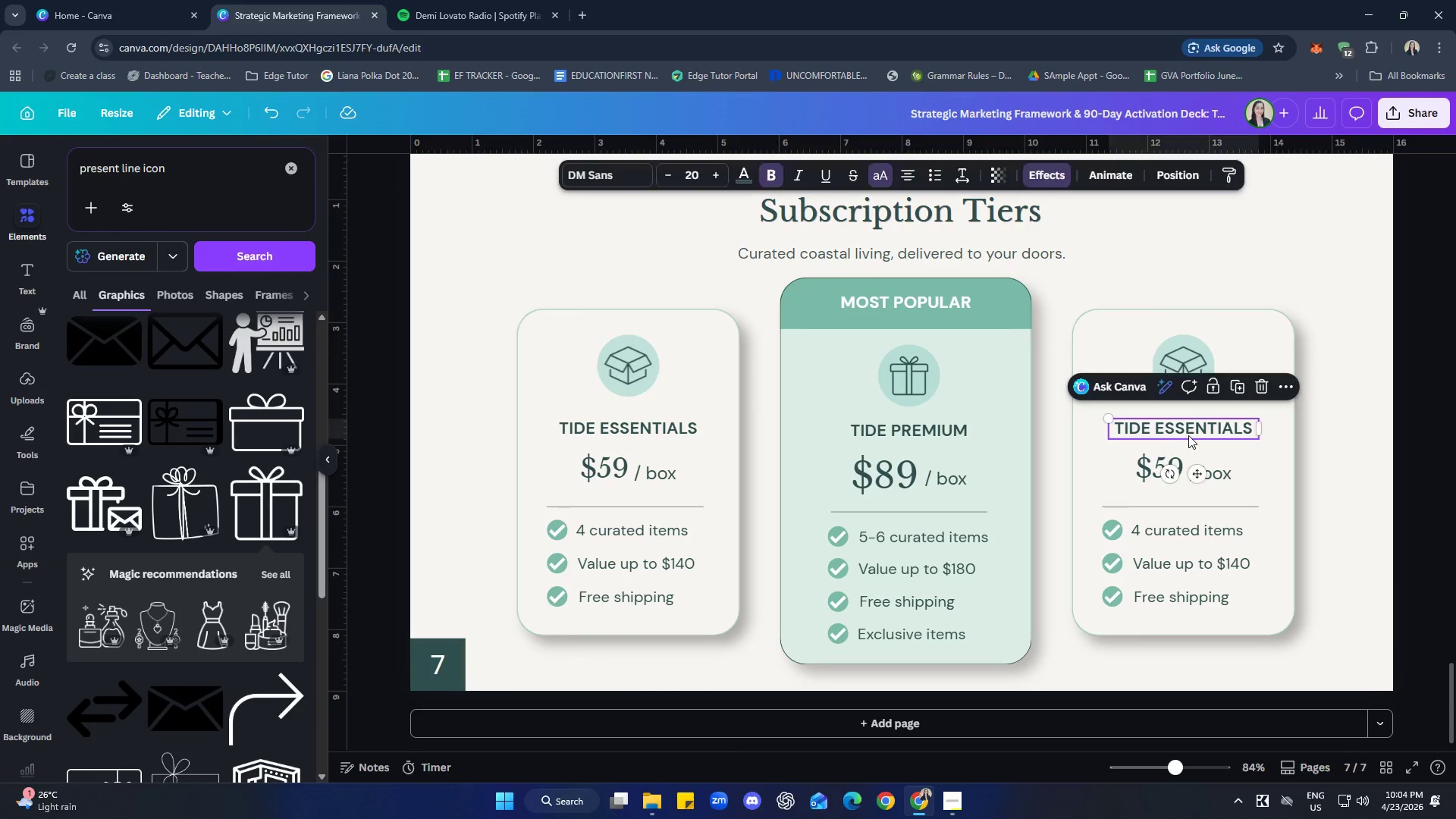 
double_click([1188, 435])
 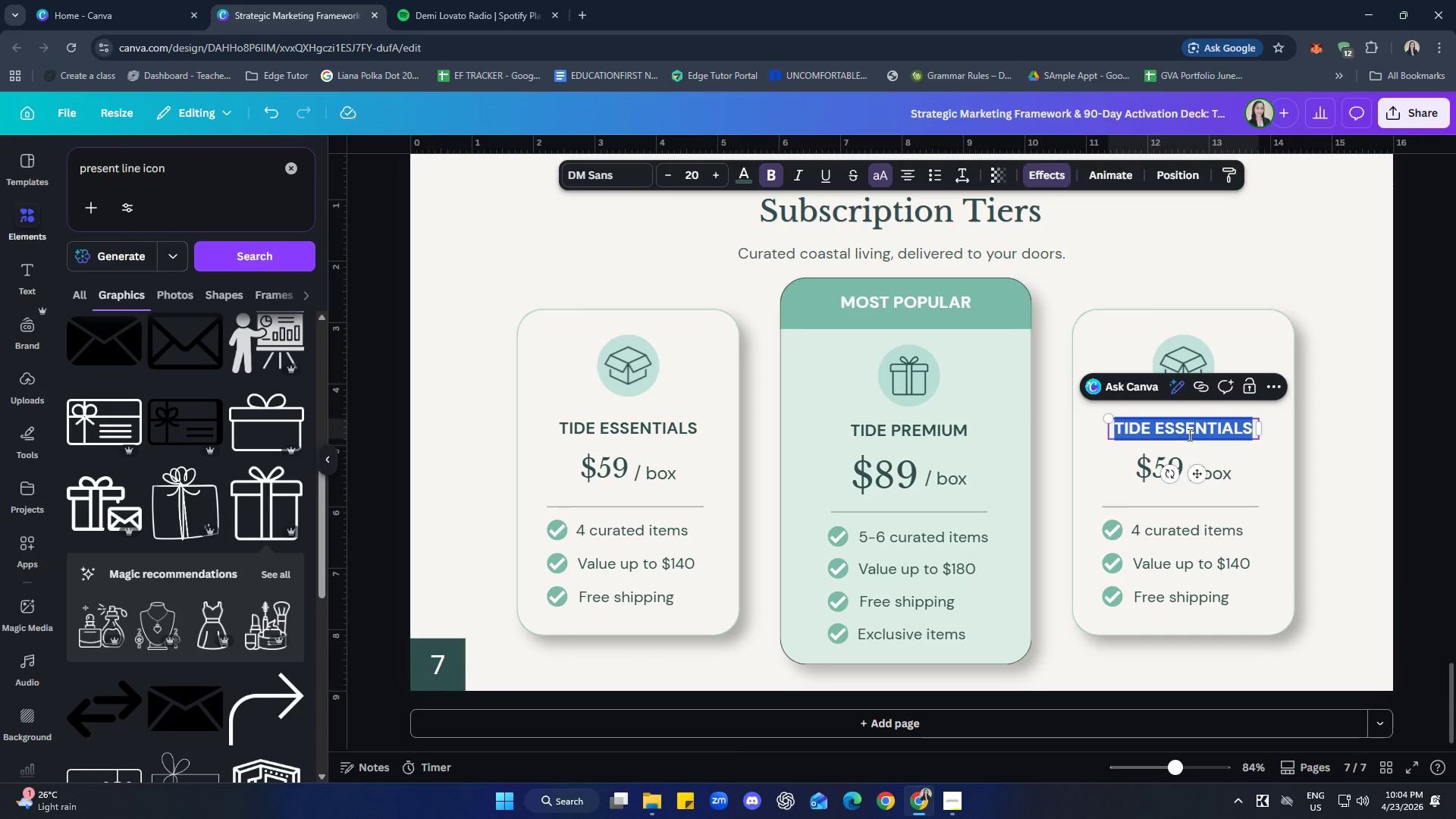 
type(tide collector)
 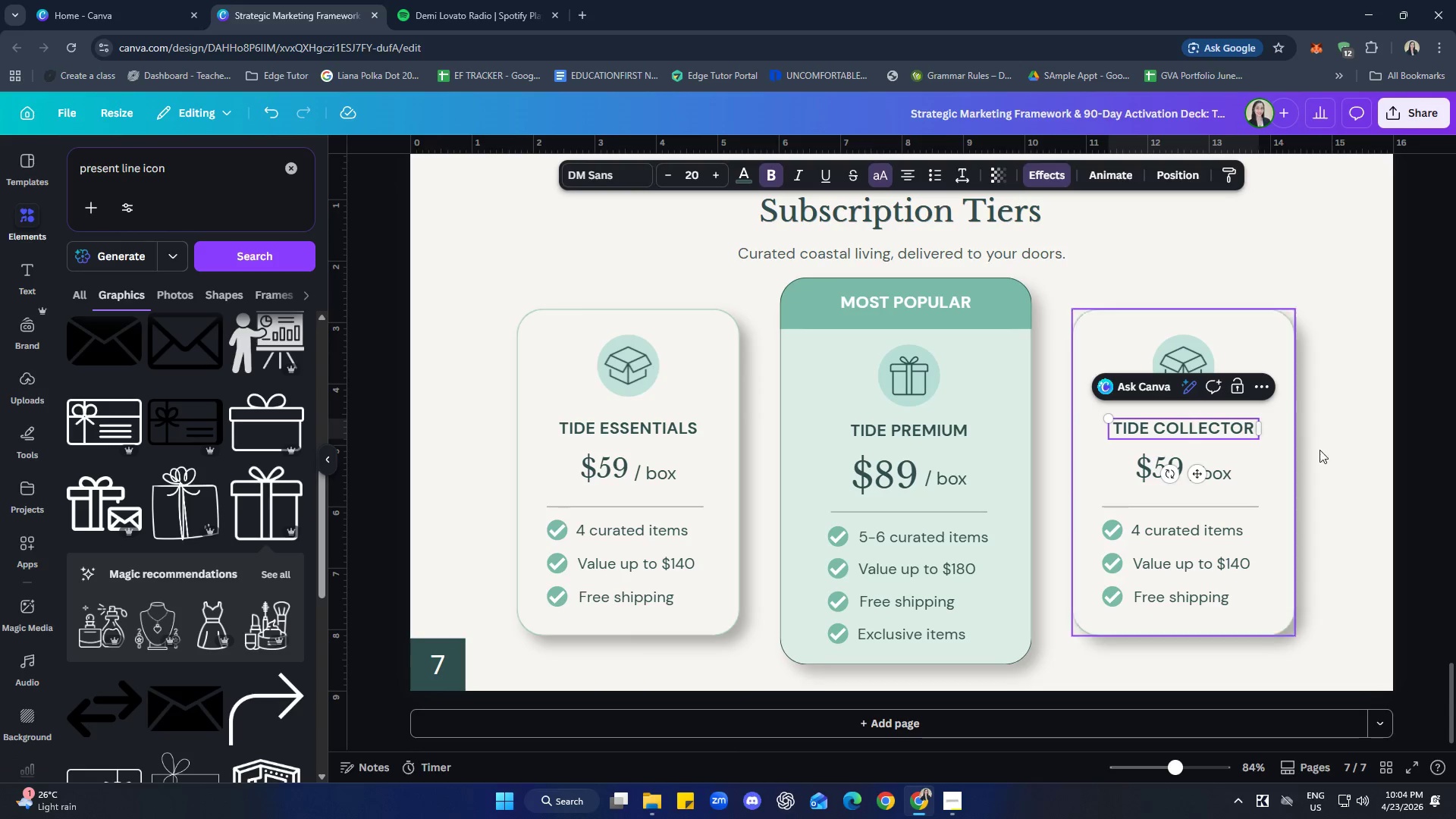 
left_click([1379, 453])
 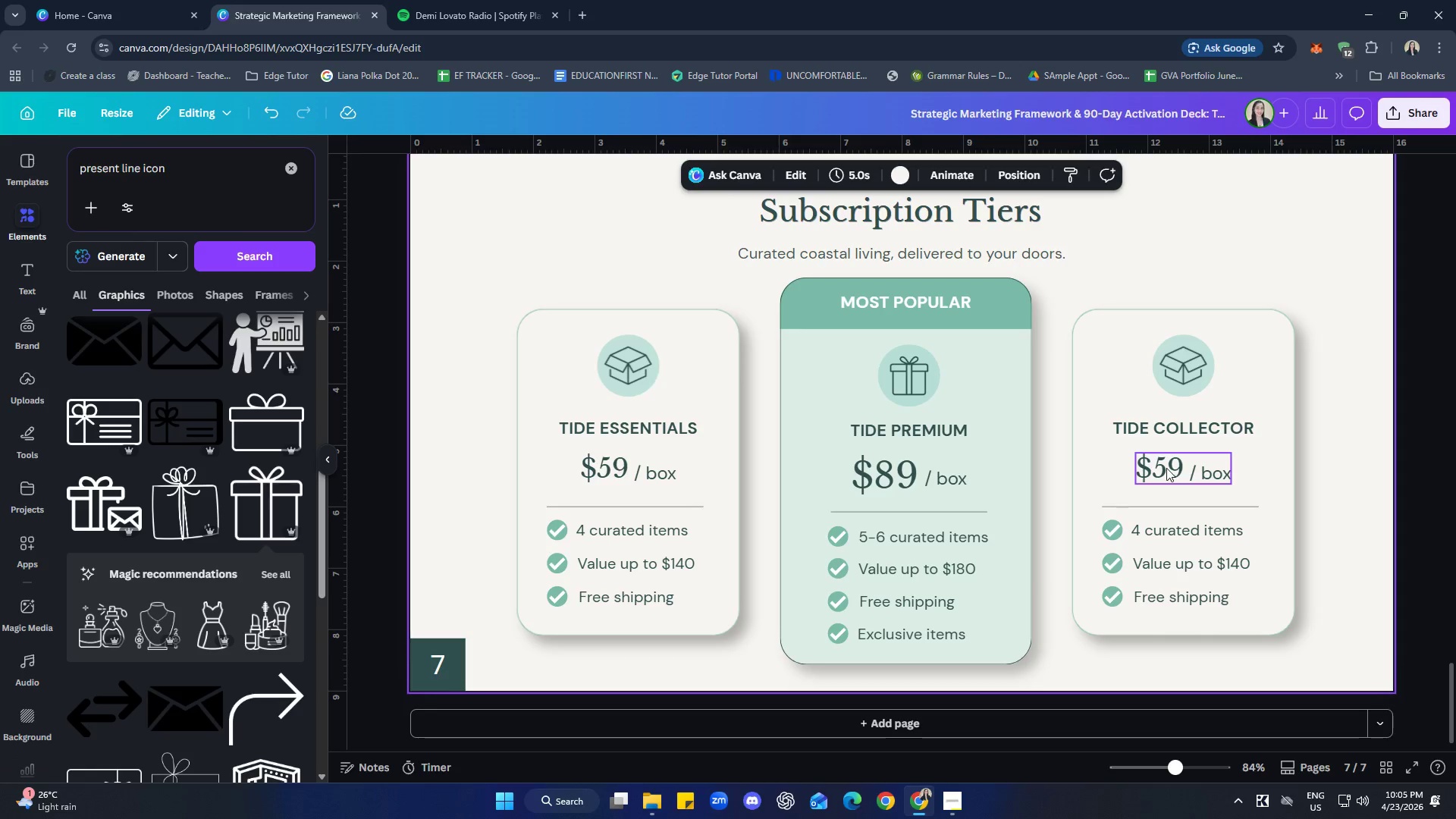 
double_click([1166, 467])
 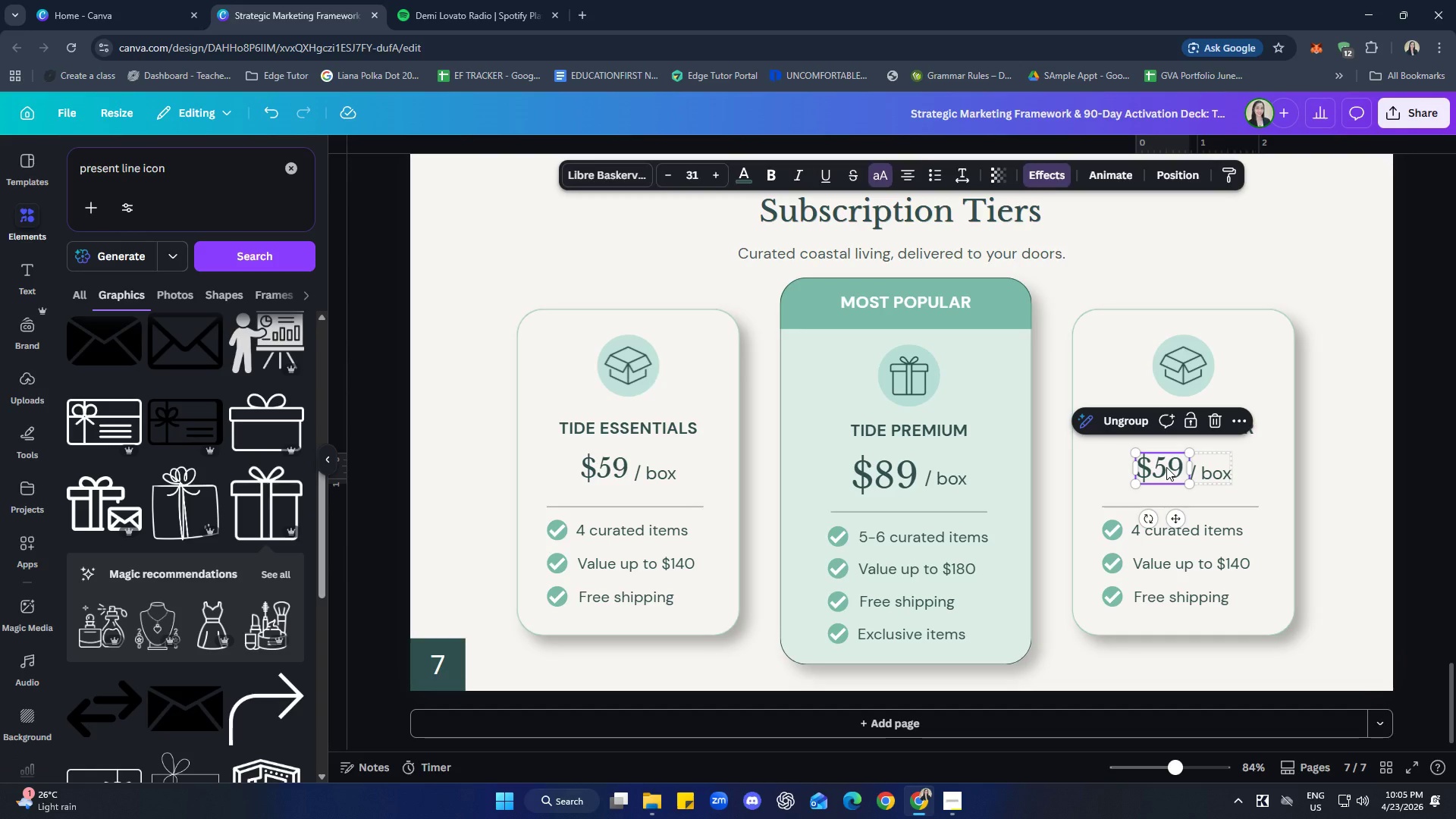 
left_click([1166, 467])
 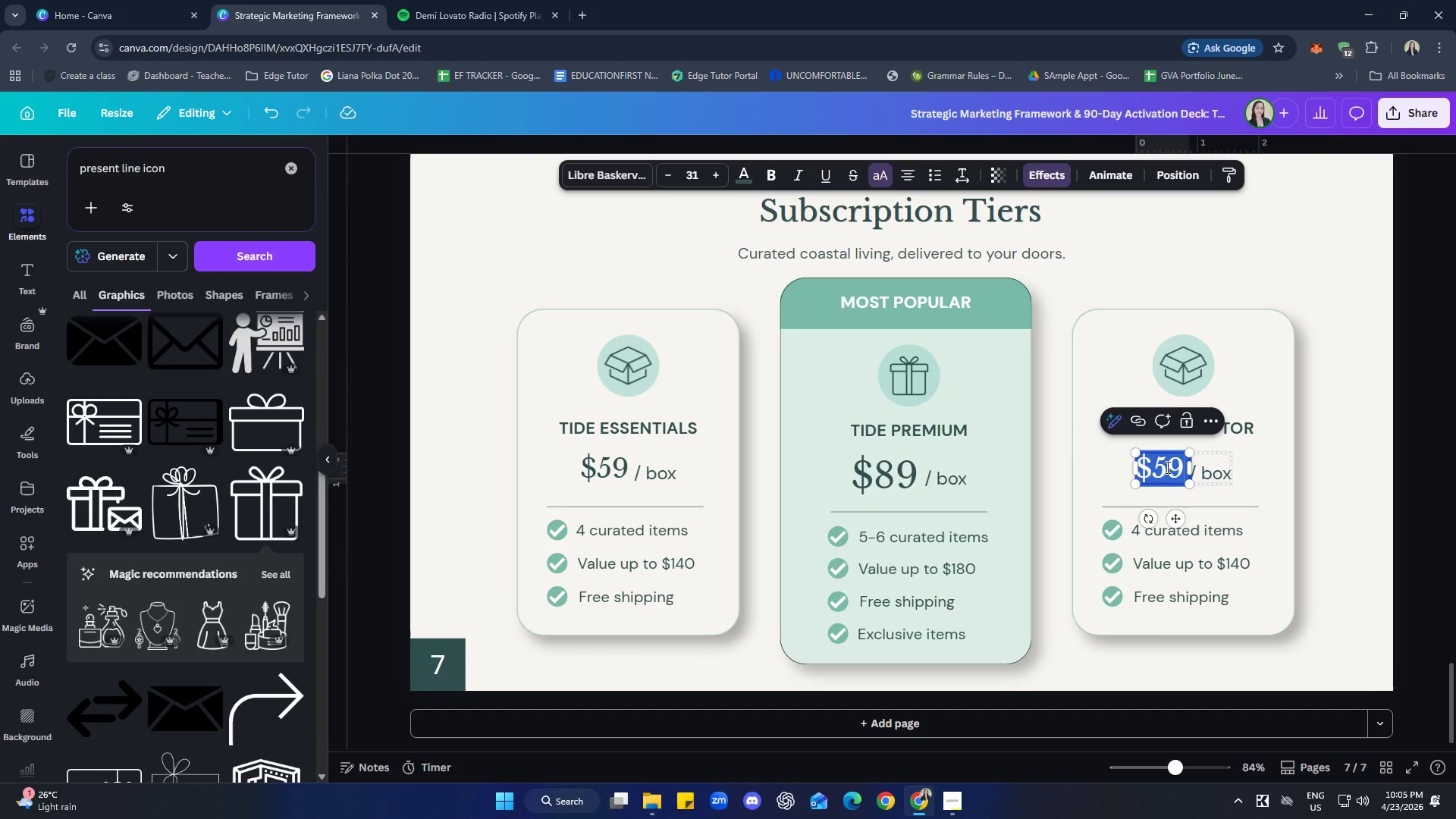 
left_click([1166, 467])
 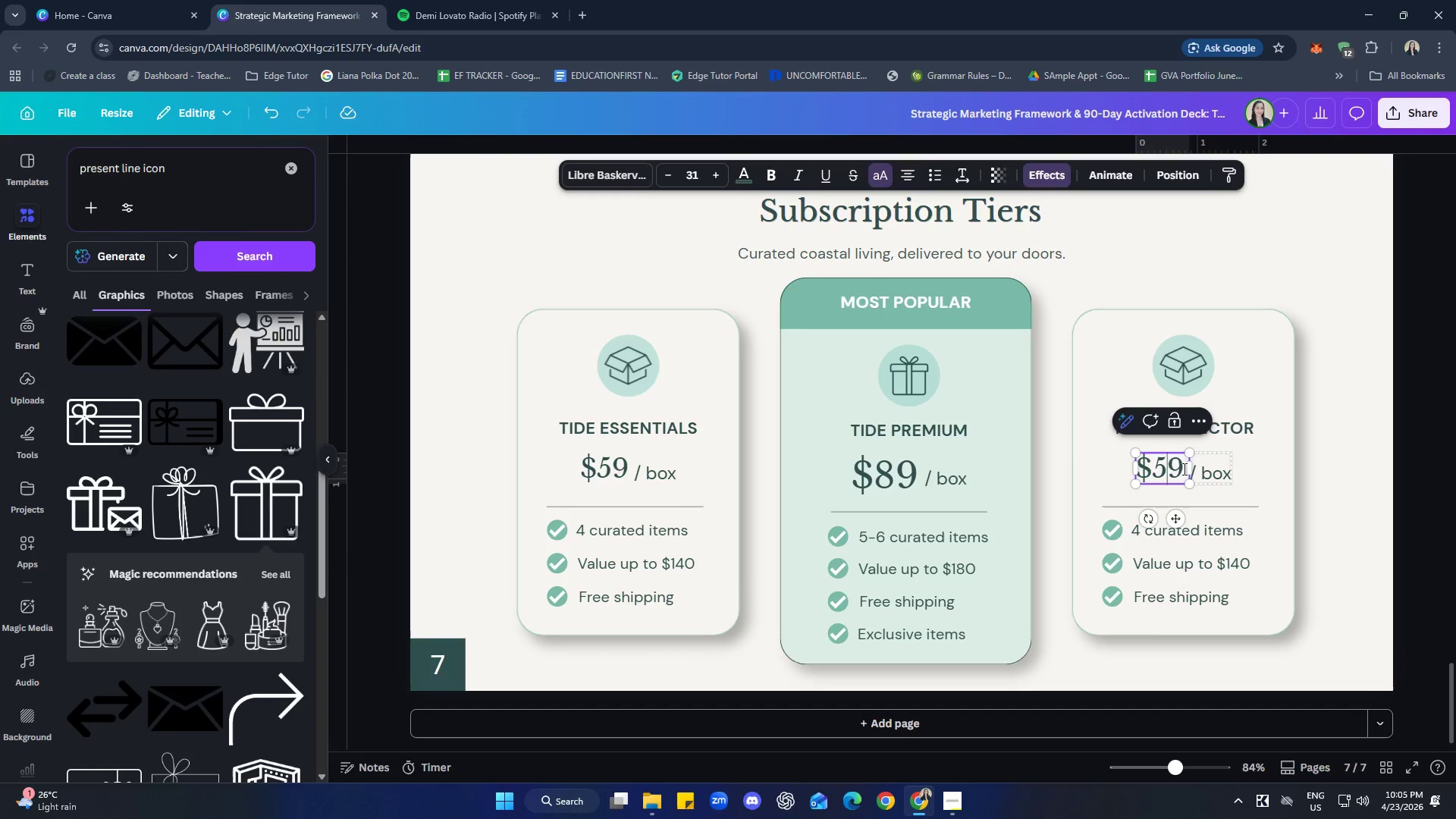 
left_click([1183, 468])
 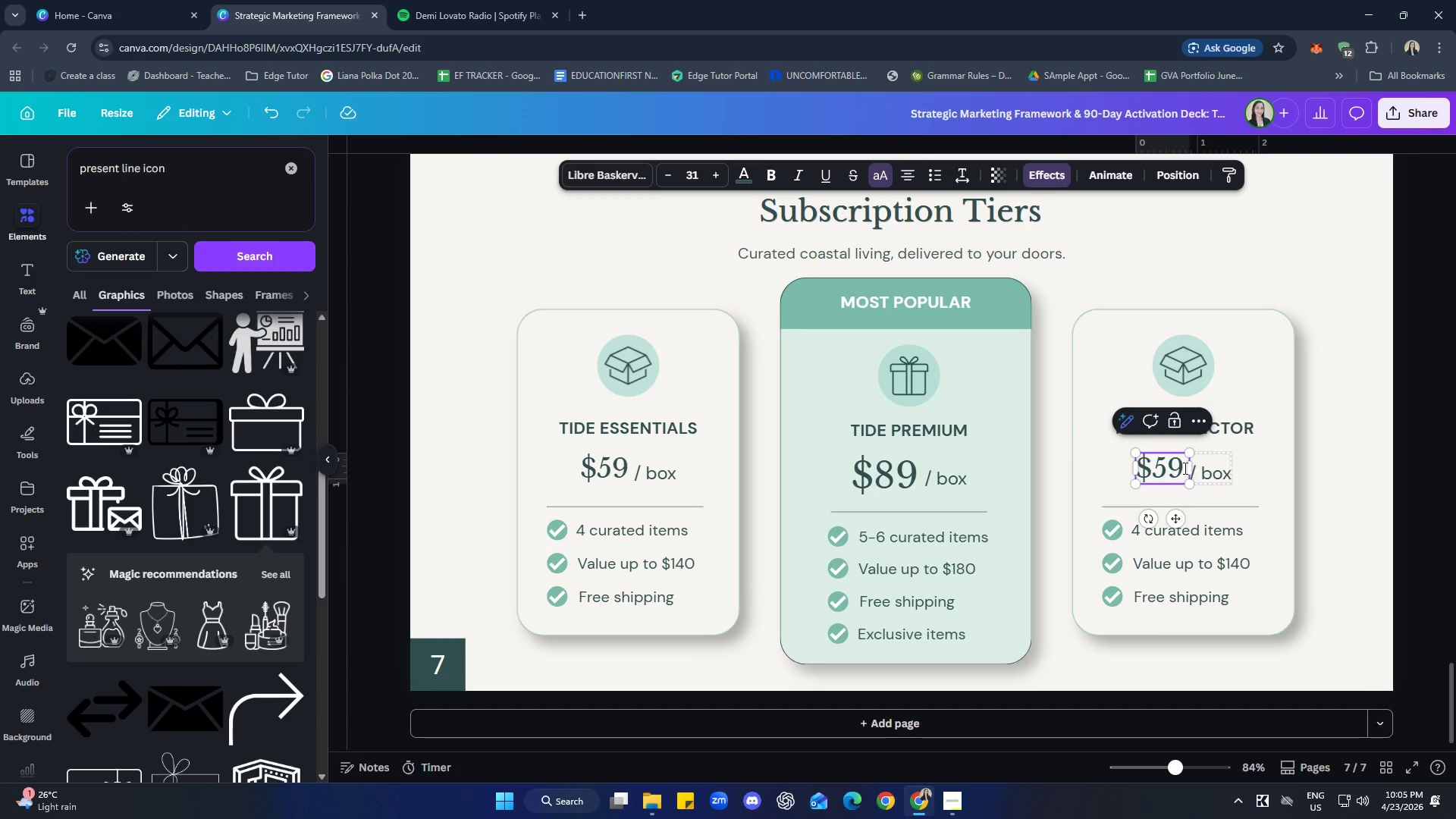 
key(Backspace)
key(Backspace)
type(129)
 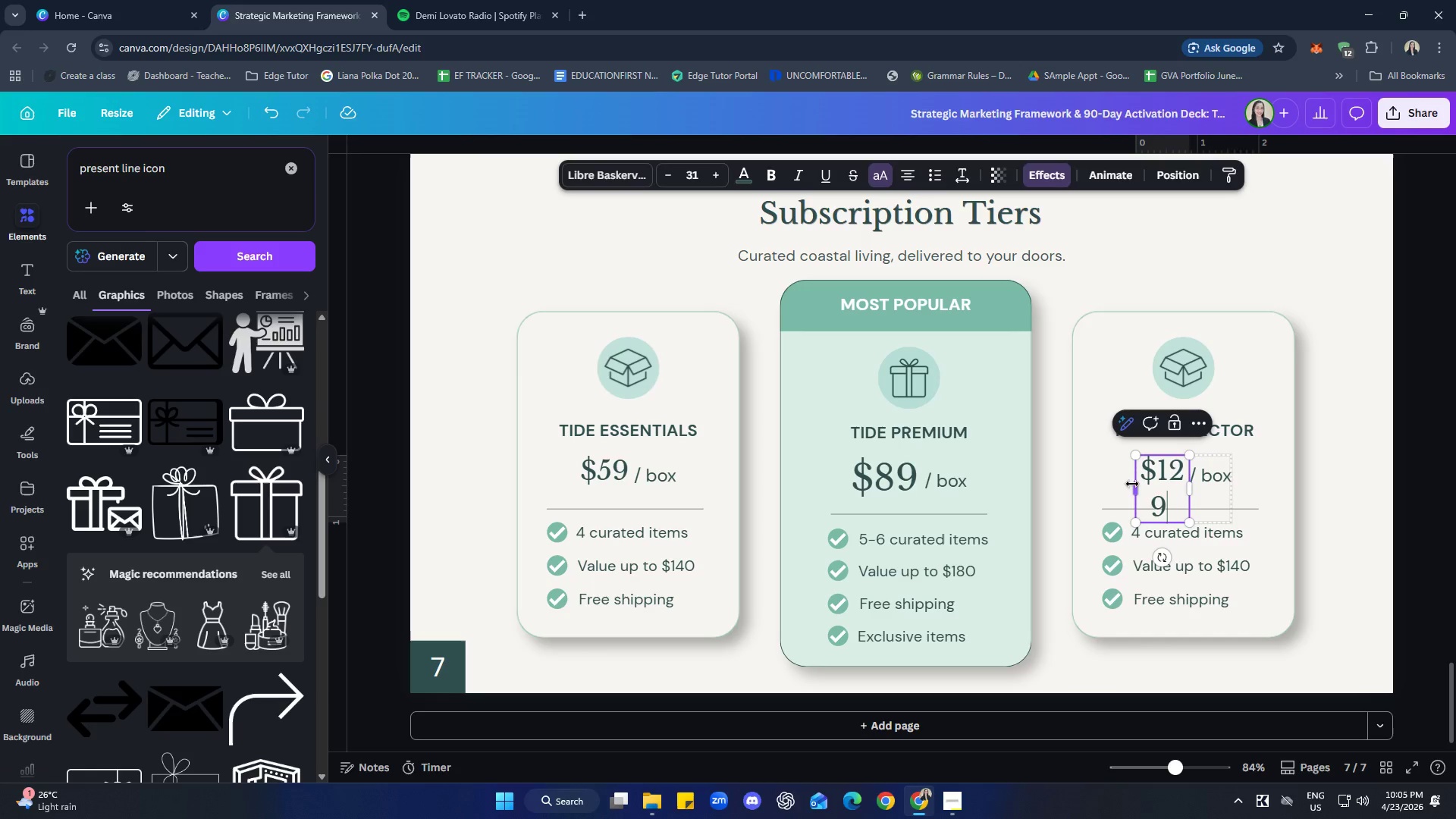 
left_click_drag(start_coordinate=[1133, 491], to_coordinate=[1125, 489])
 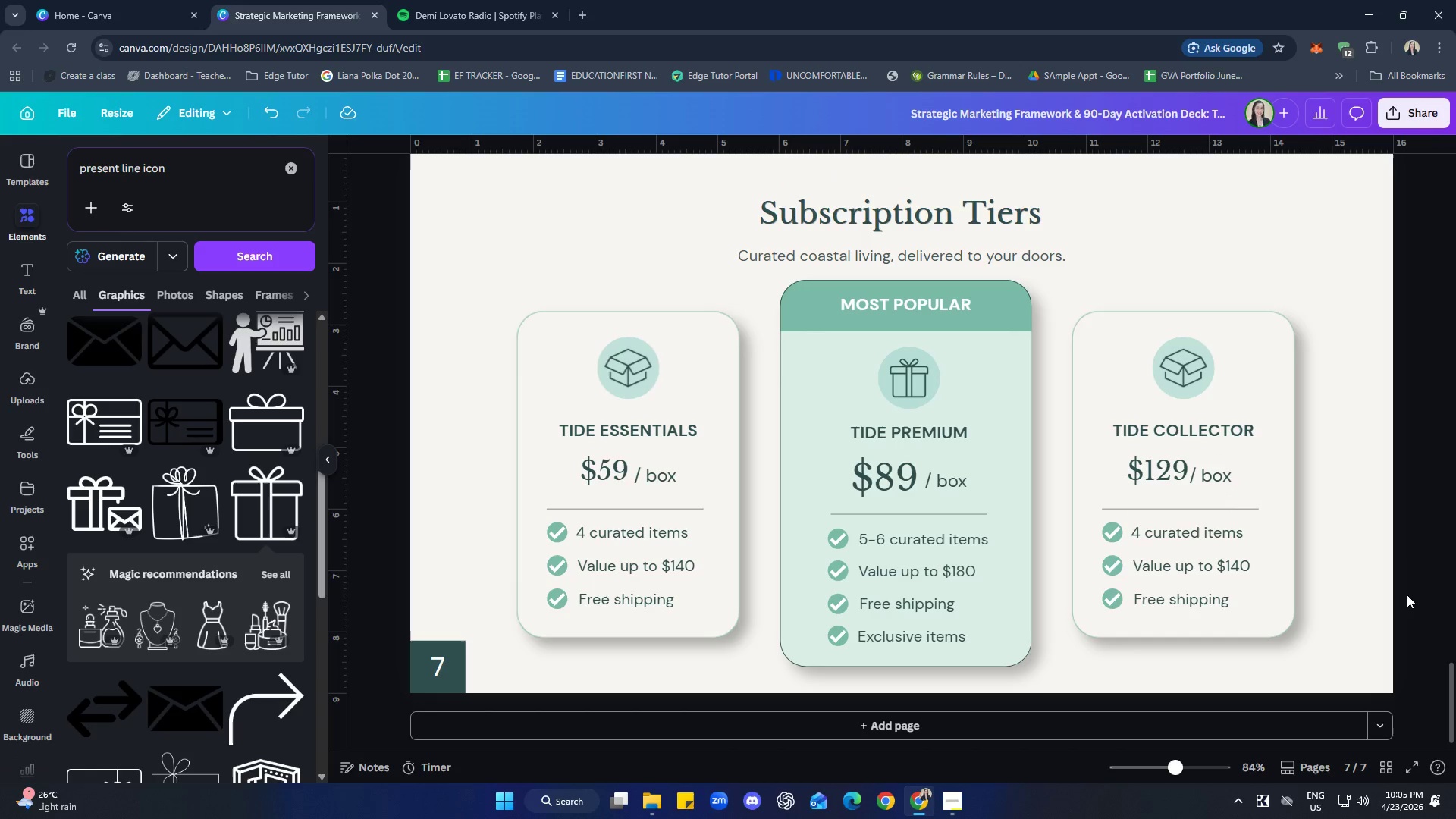 
double_click([1189, 535])
 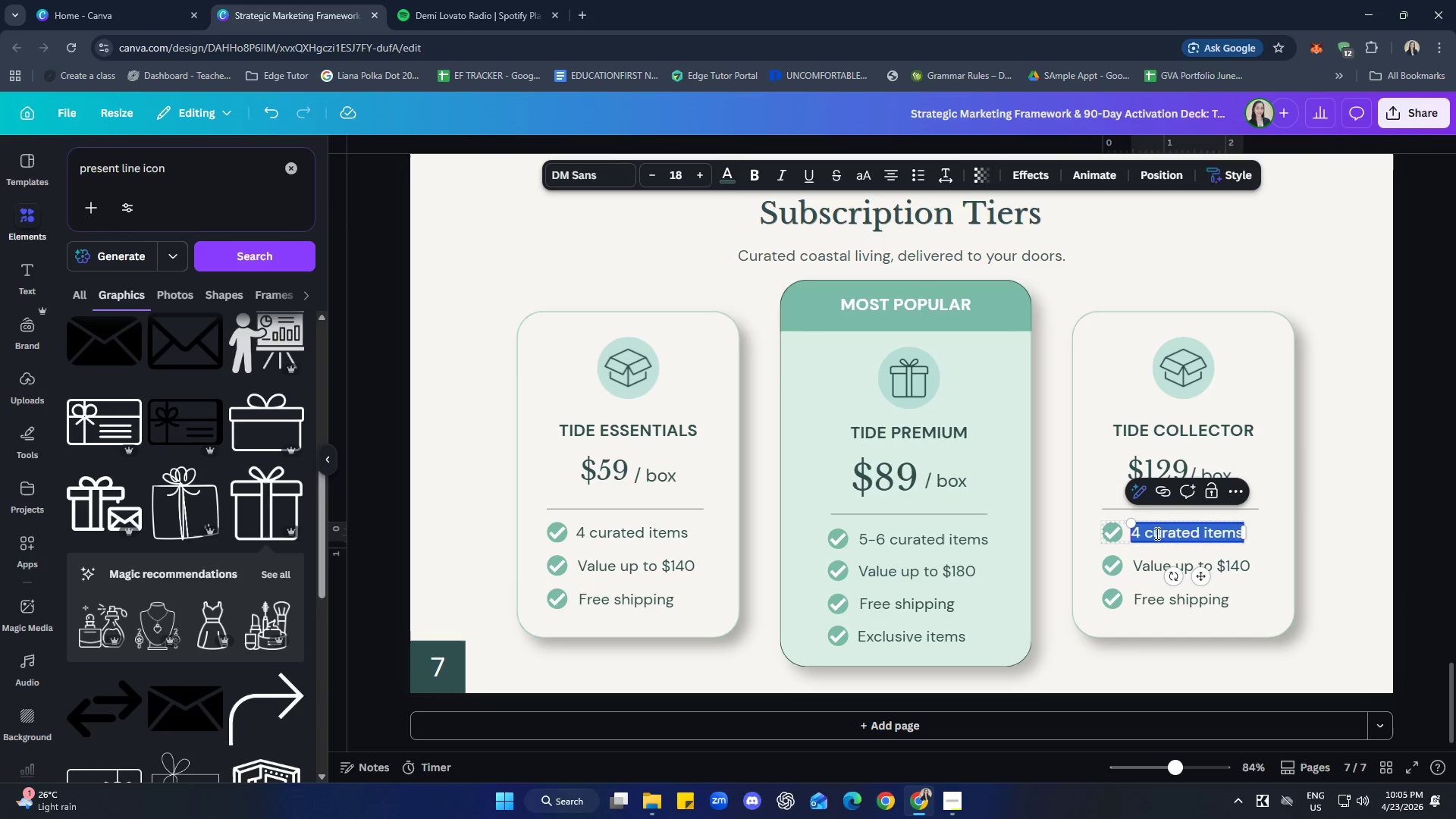 
left_click([1156, 532])
 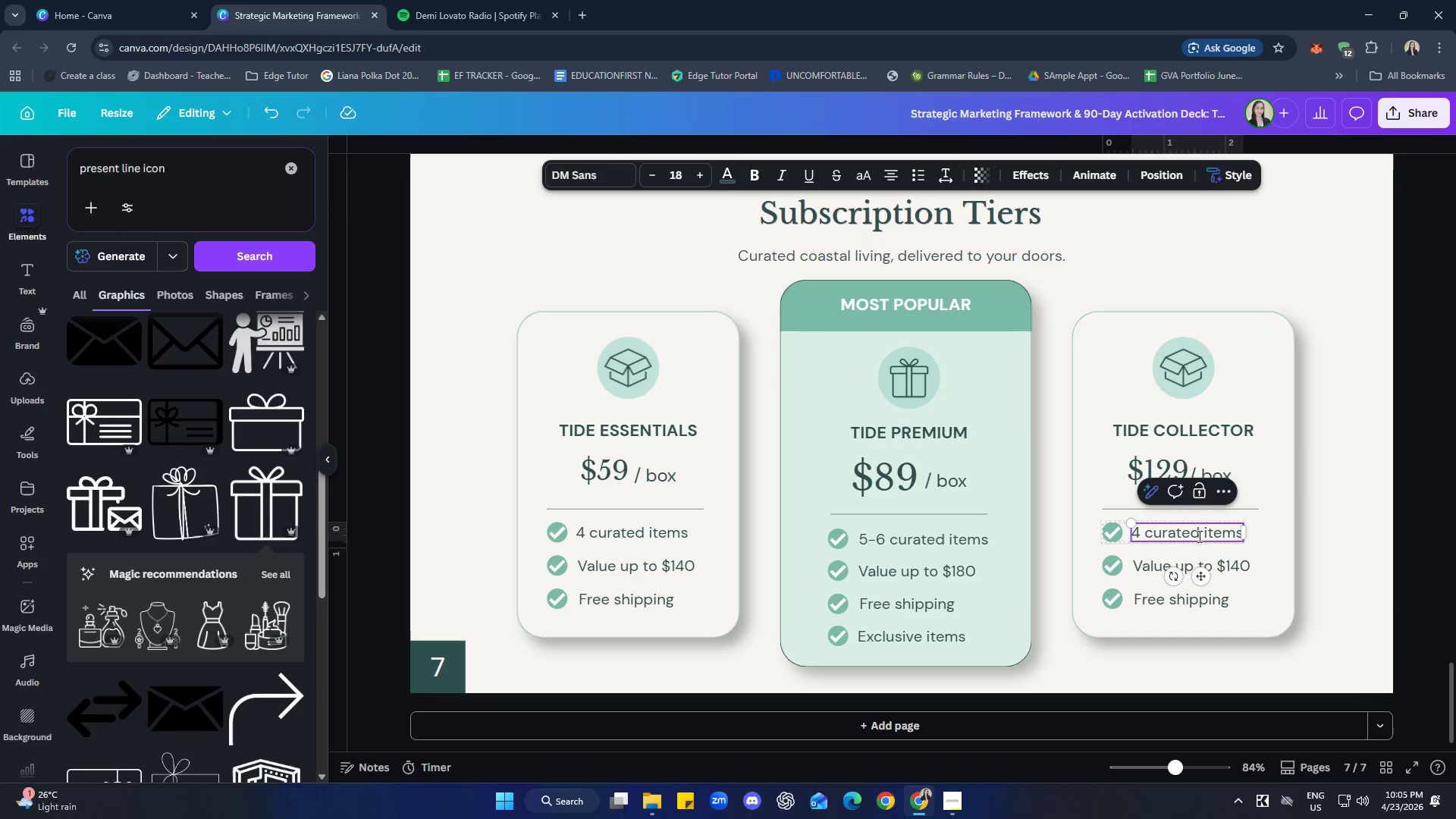 
double_click([1198, 536])
 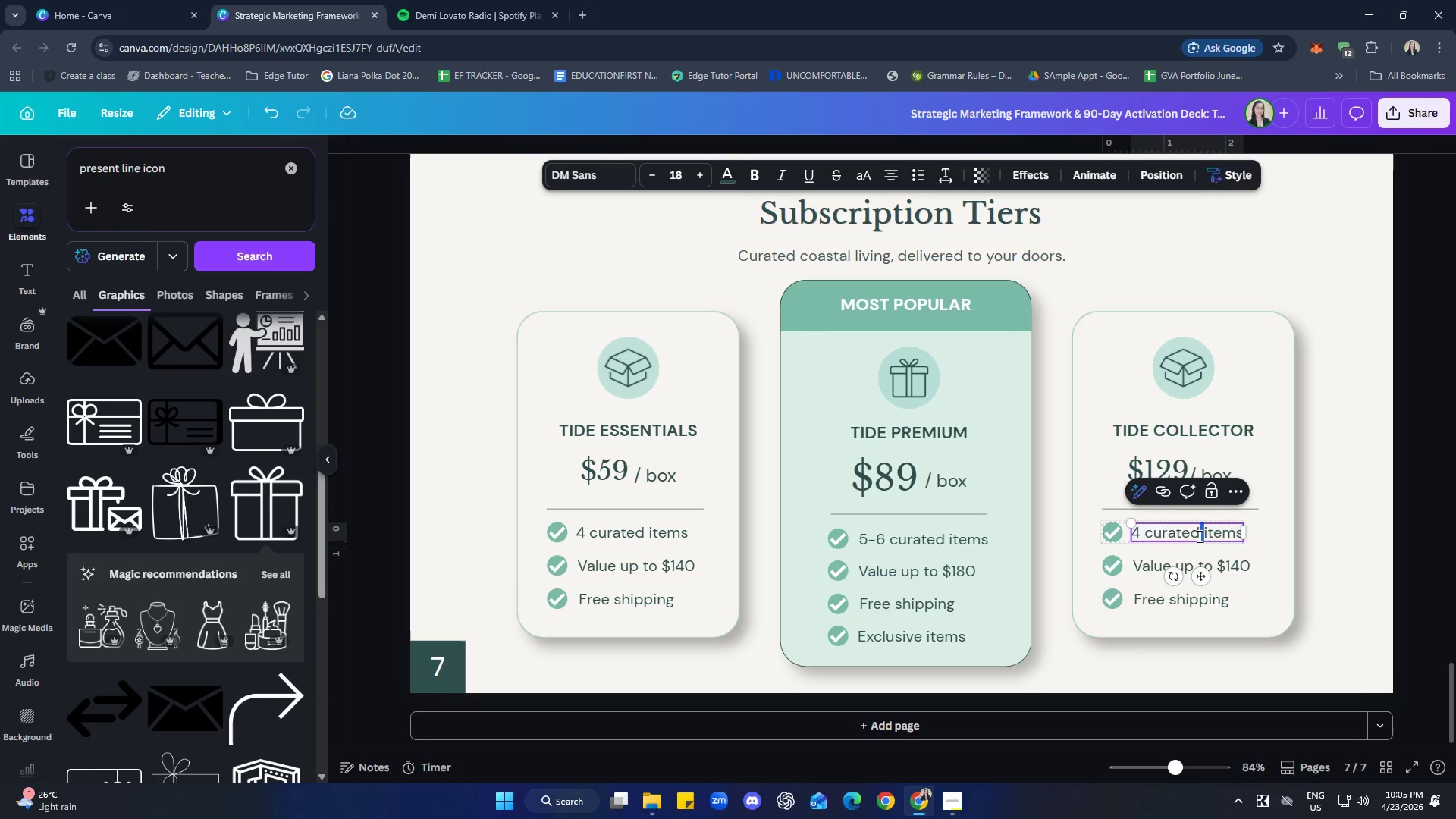 
triple_click([1198, 536])
 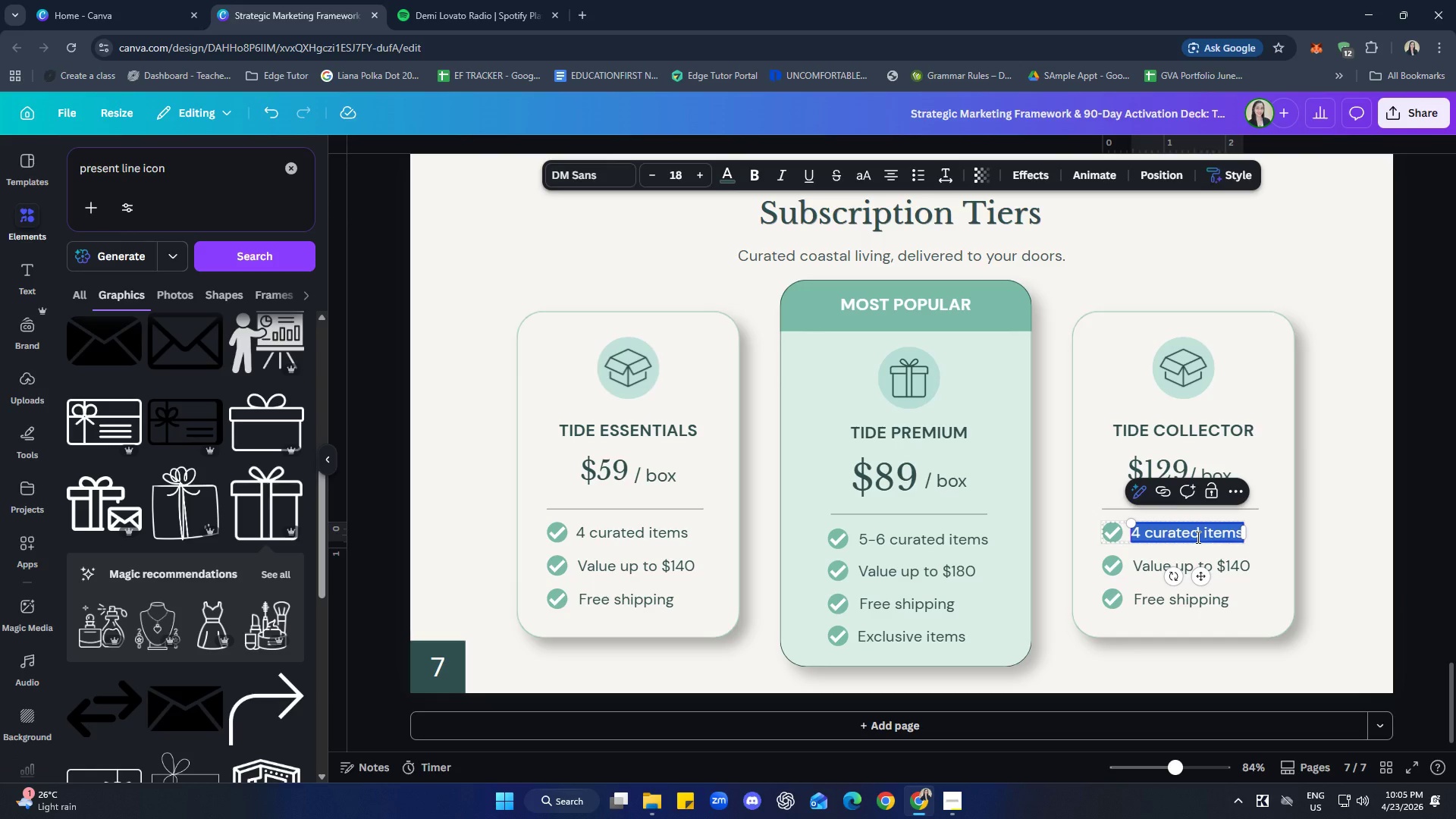 
type(6-7 c)
key(Backspace)
type(premium items)
 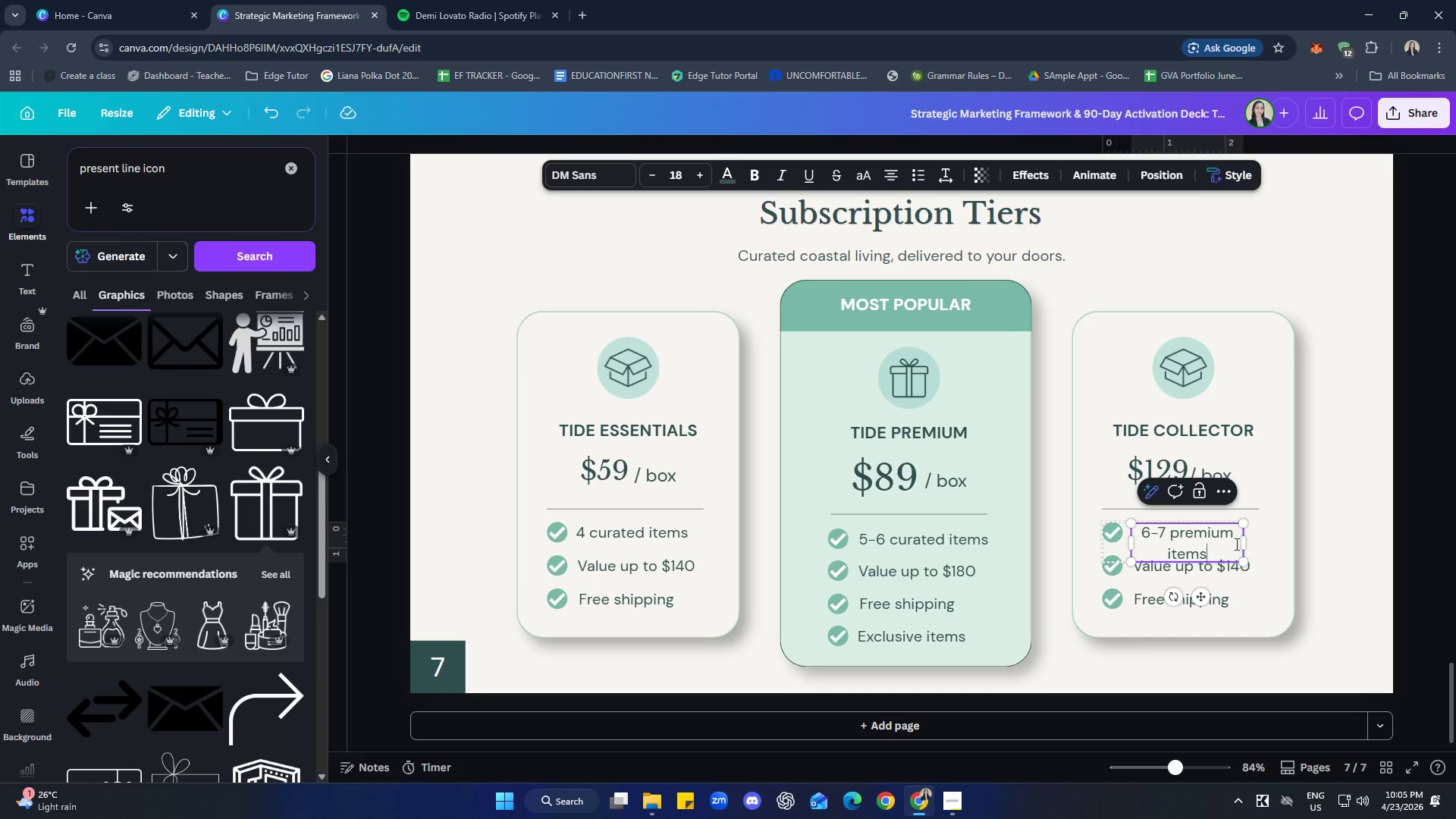 
left_click_drag(start_coordinate=[1245, 544], to_coordinate=[1275, 537])
 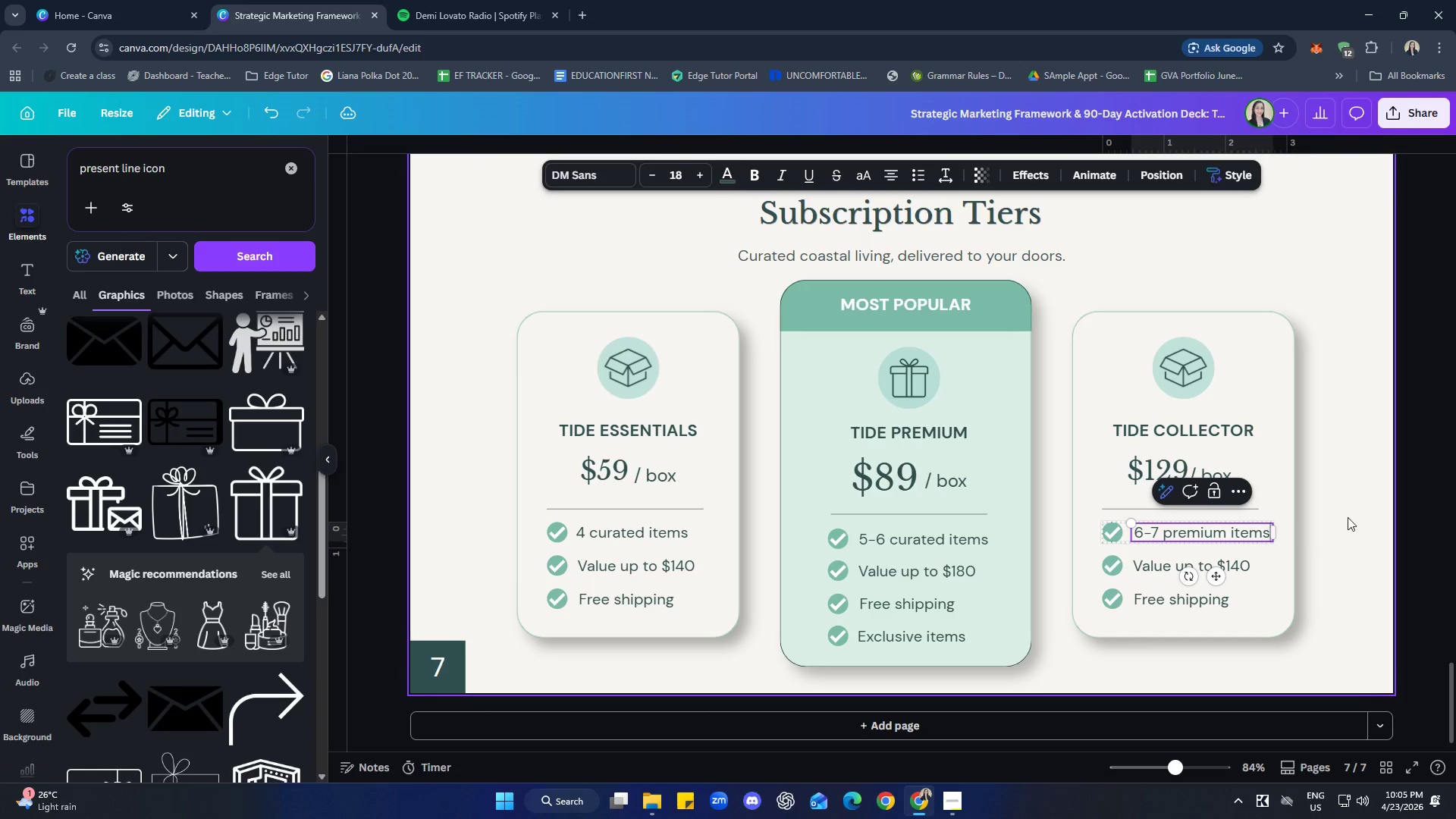 
left_click([1348, 517])
 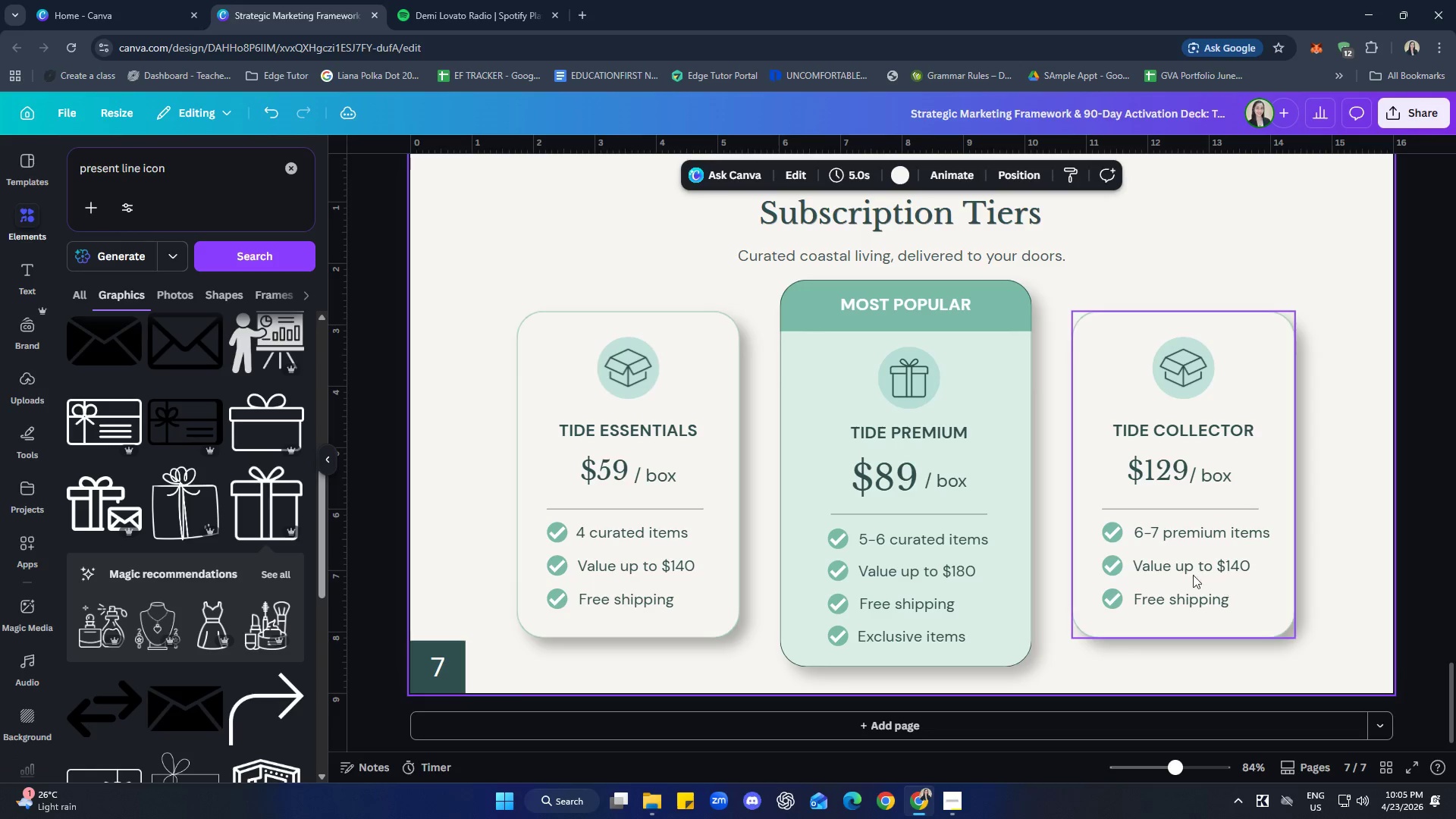 
left_click([1187, 571])
 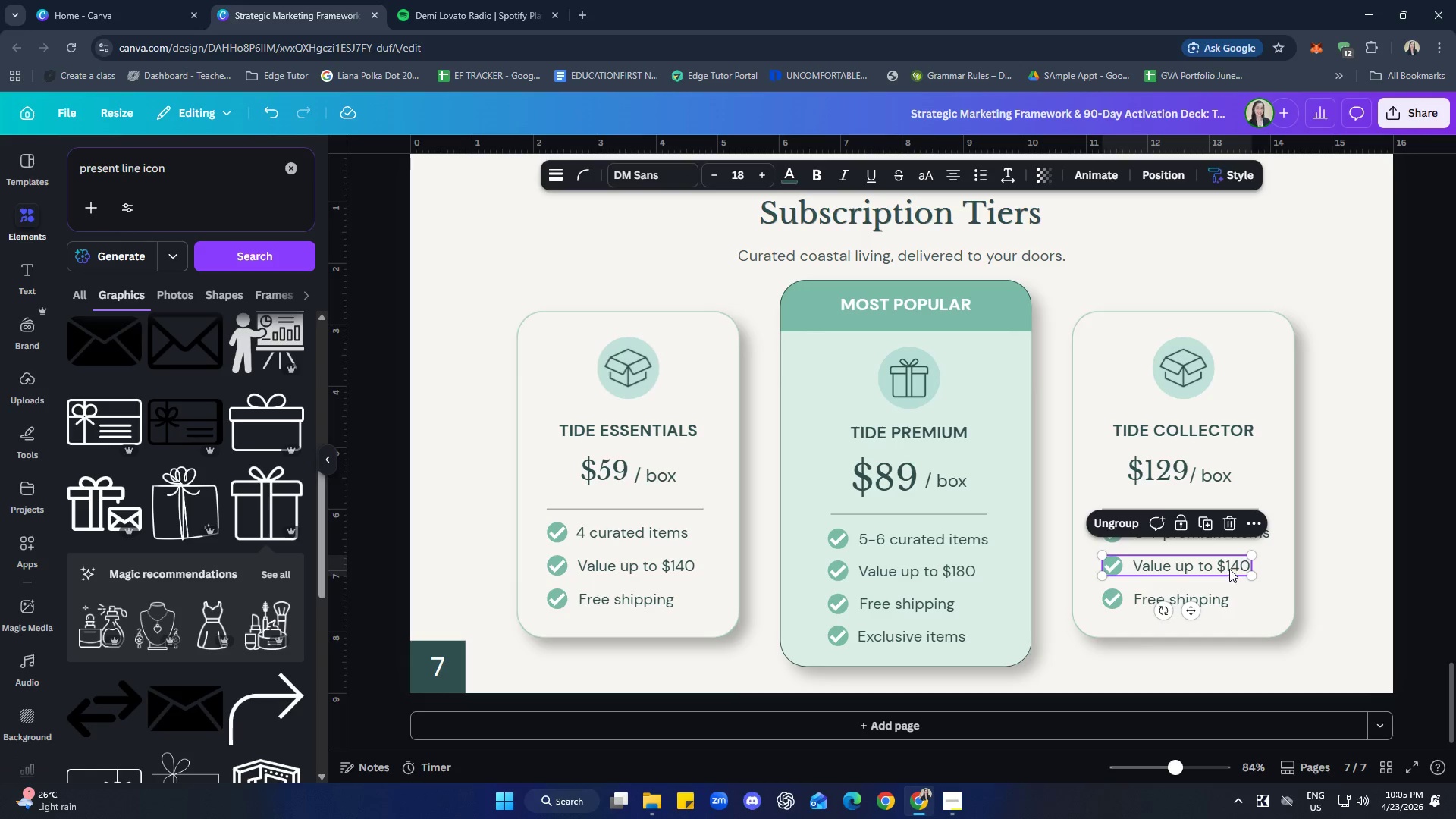 
double_click([1241, 565])
 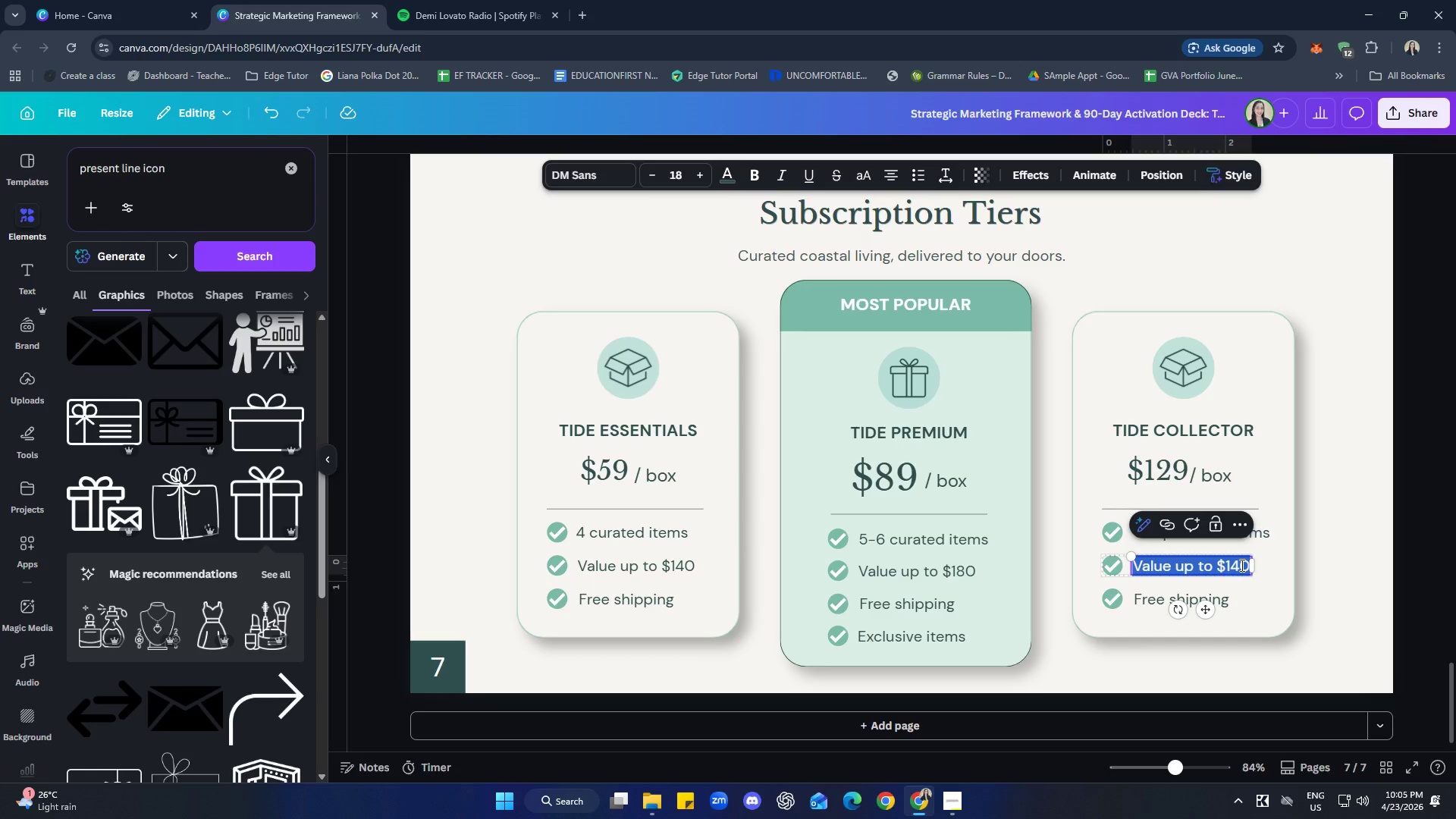 
triple_click([1241, 565])
 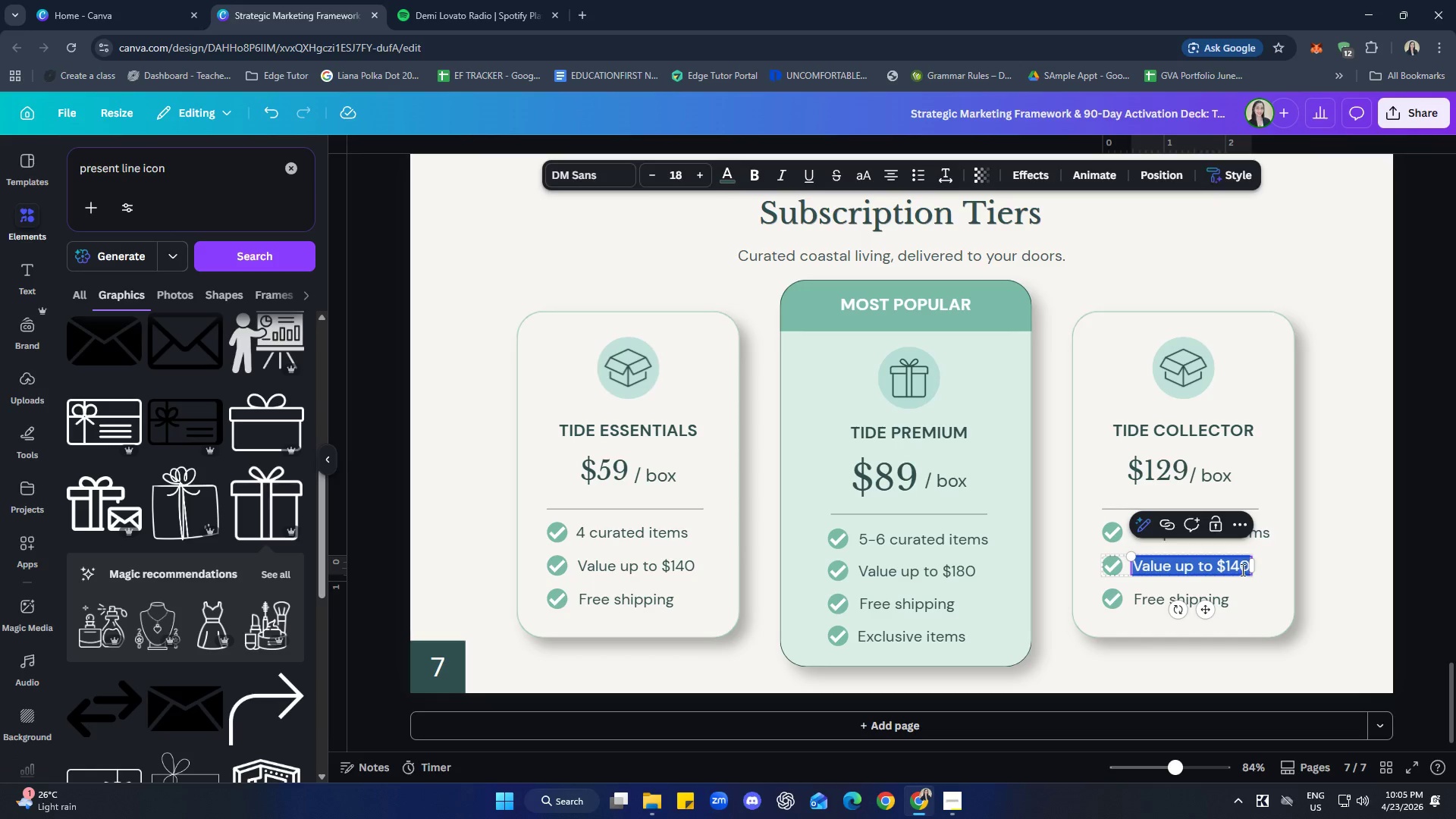 
left_click([1241, 569])
 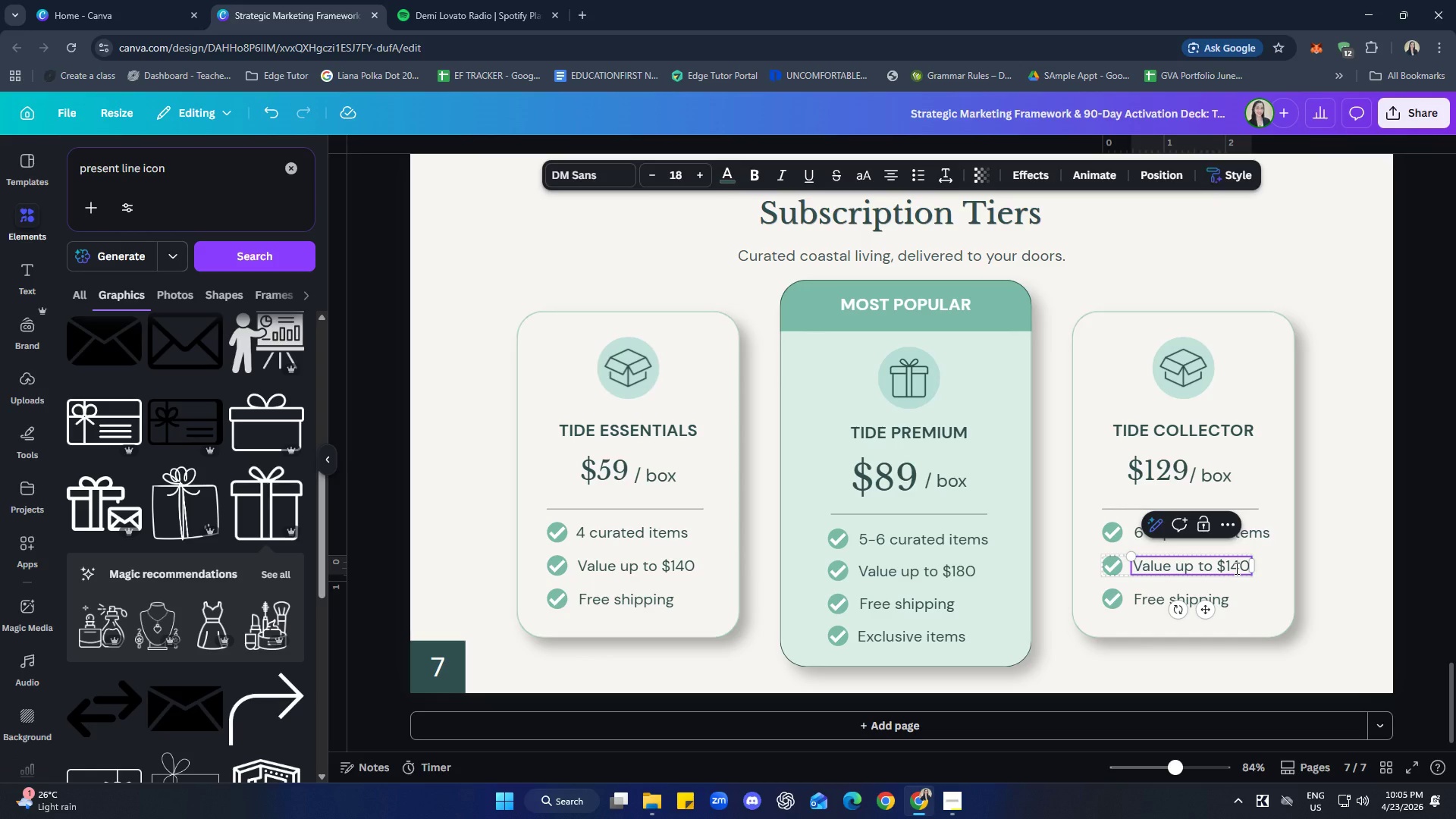 
key(Backspace)
key(Backspace)
type(22)
 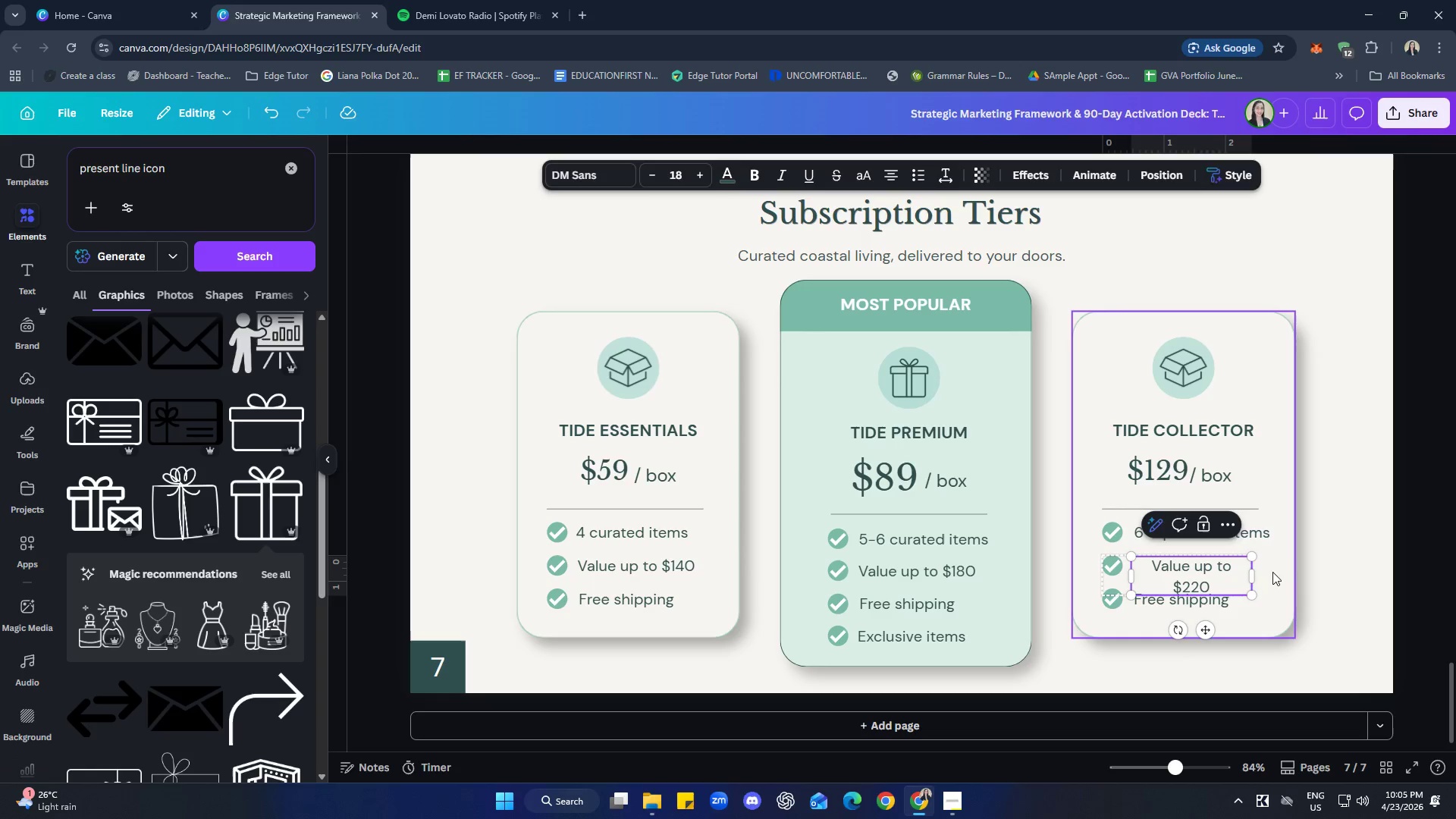 
left_click_drag(start_coordinate=[1259, 579], to_coordinate=[1263, 579])
 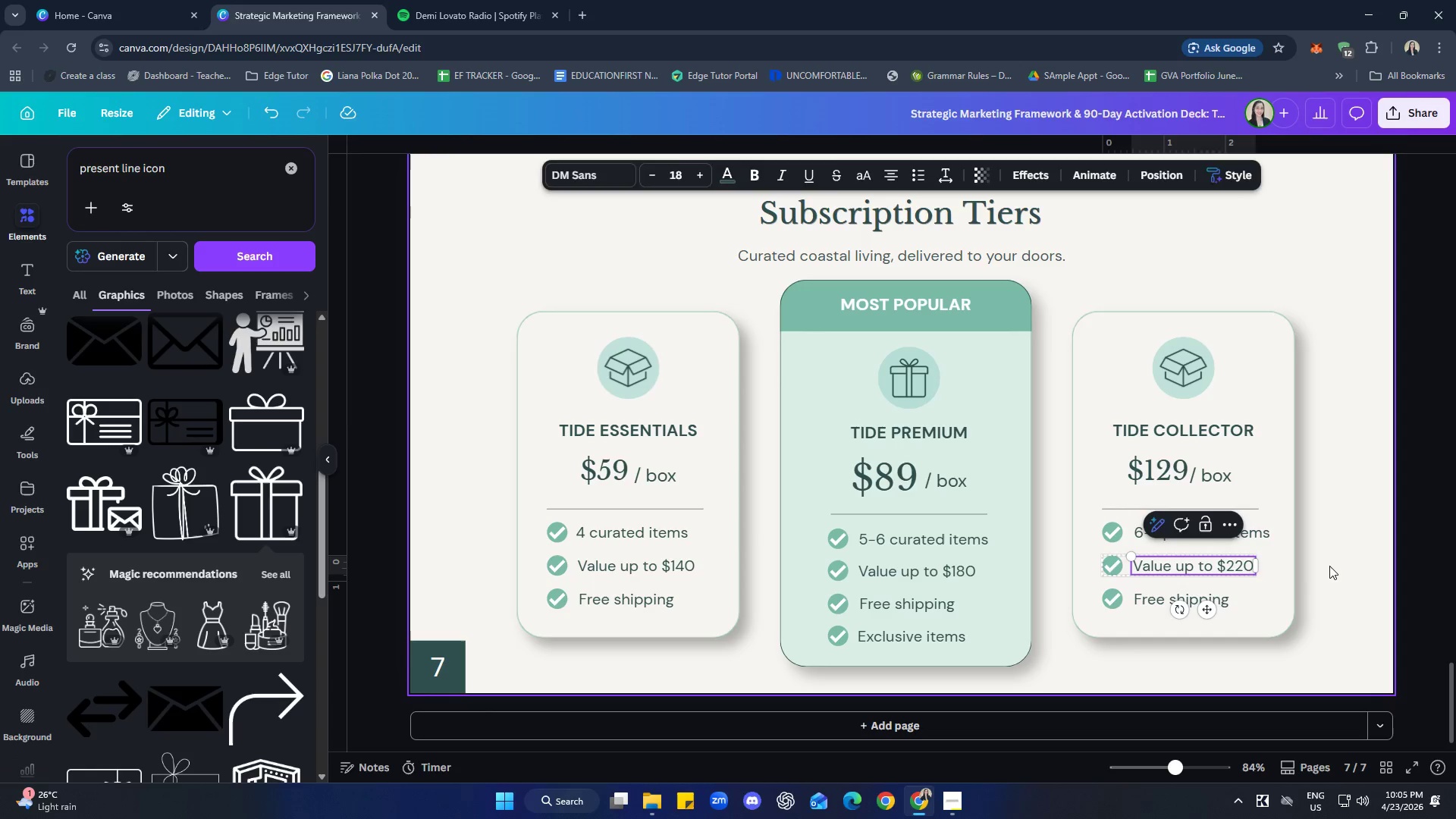 
left_click([1331, 564])
 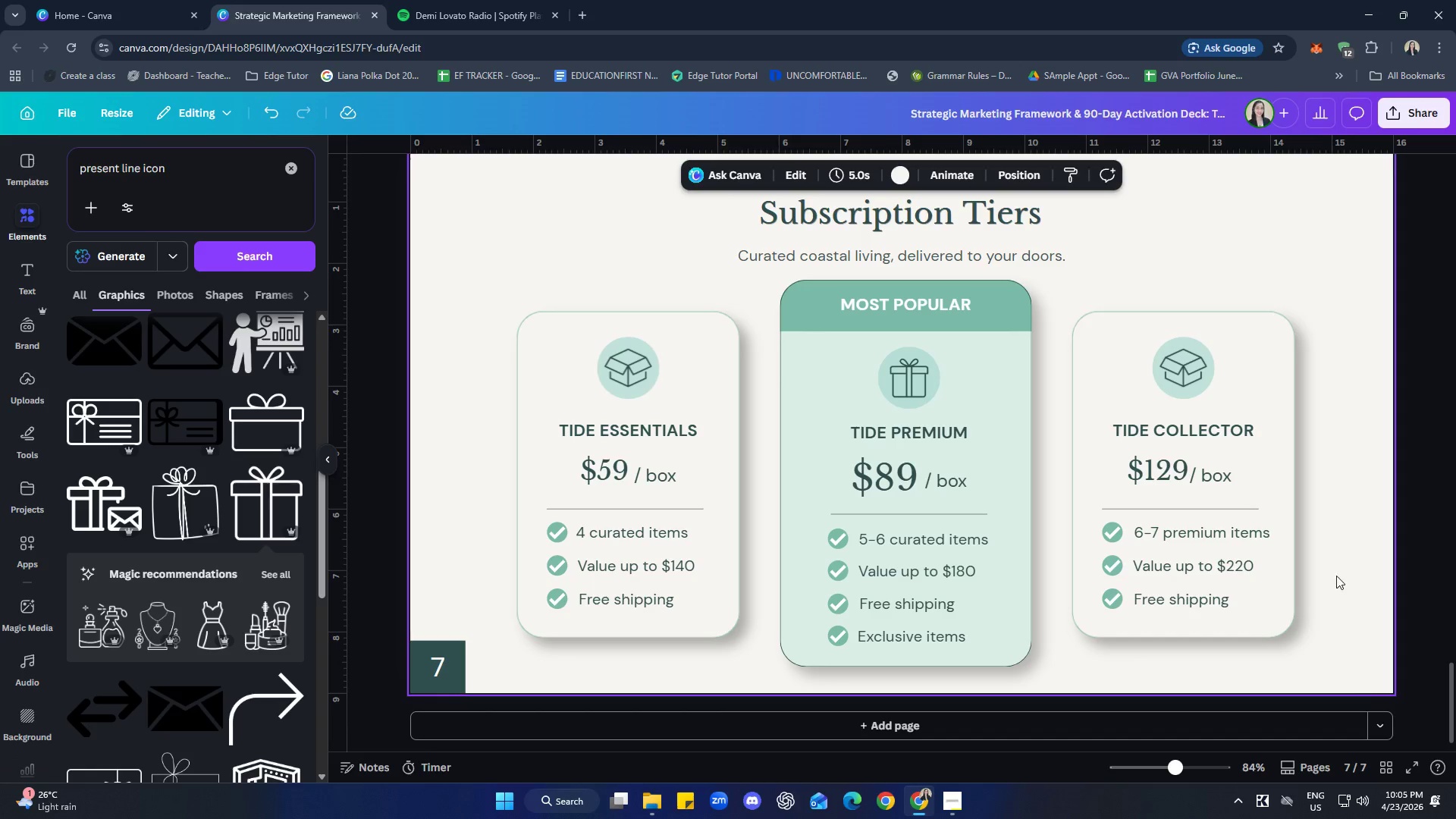 
left_click([1207, 602])
 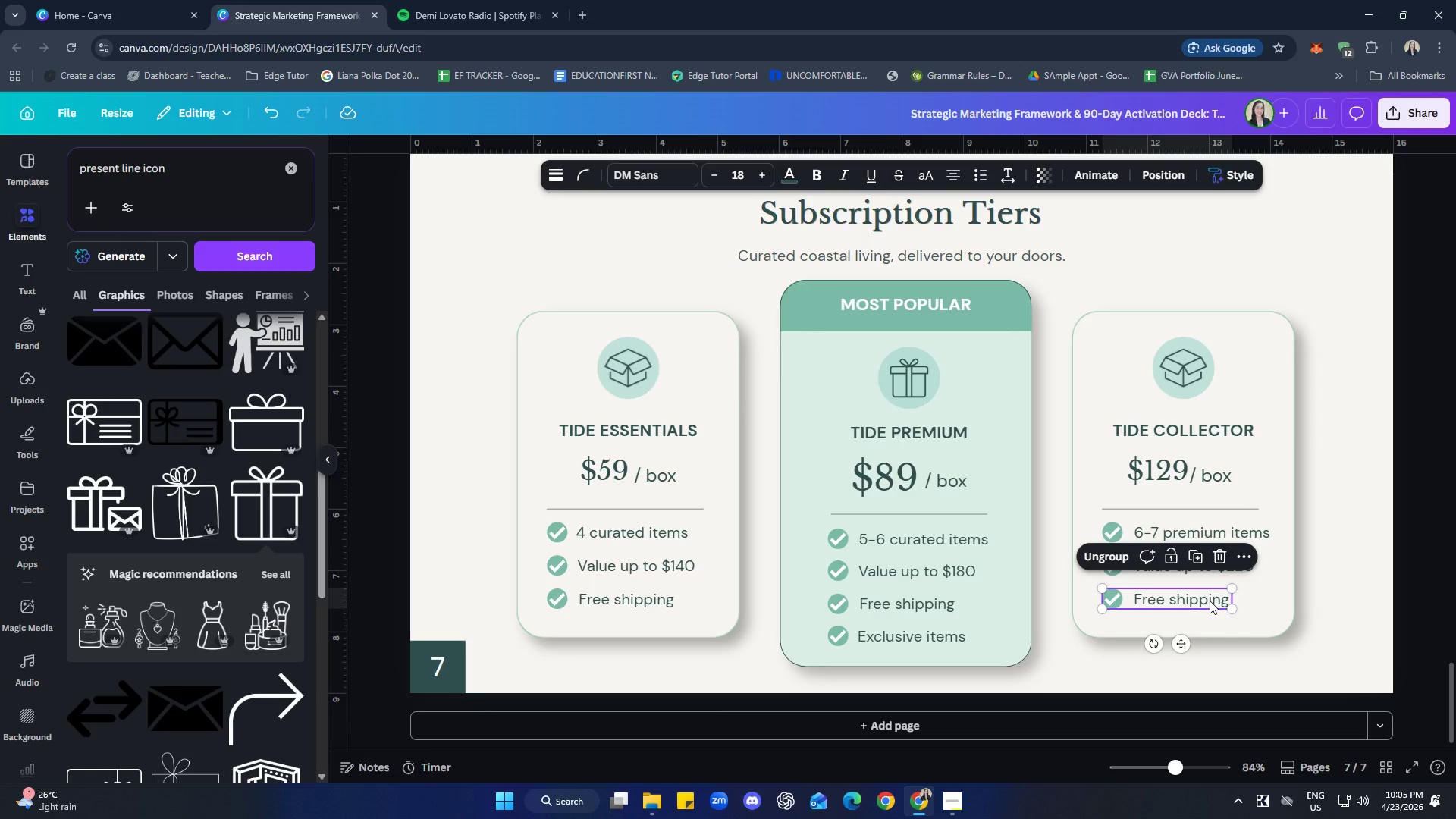 
triple_click([1210, 601])
 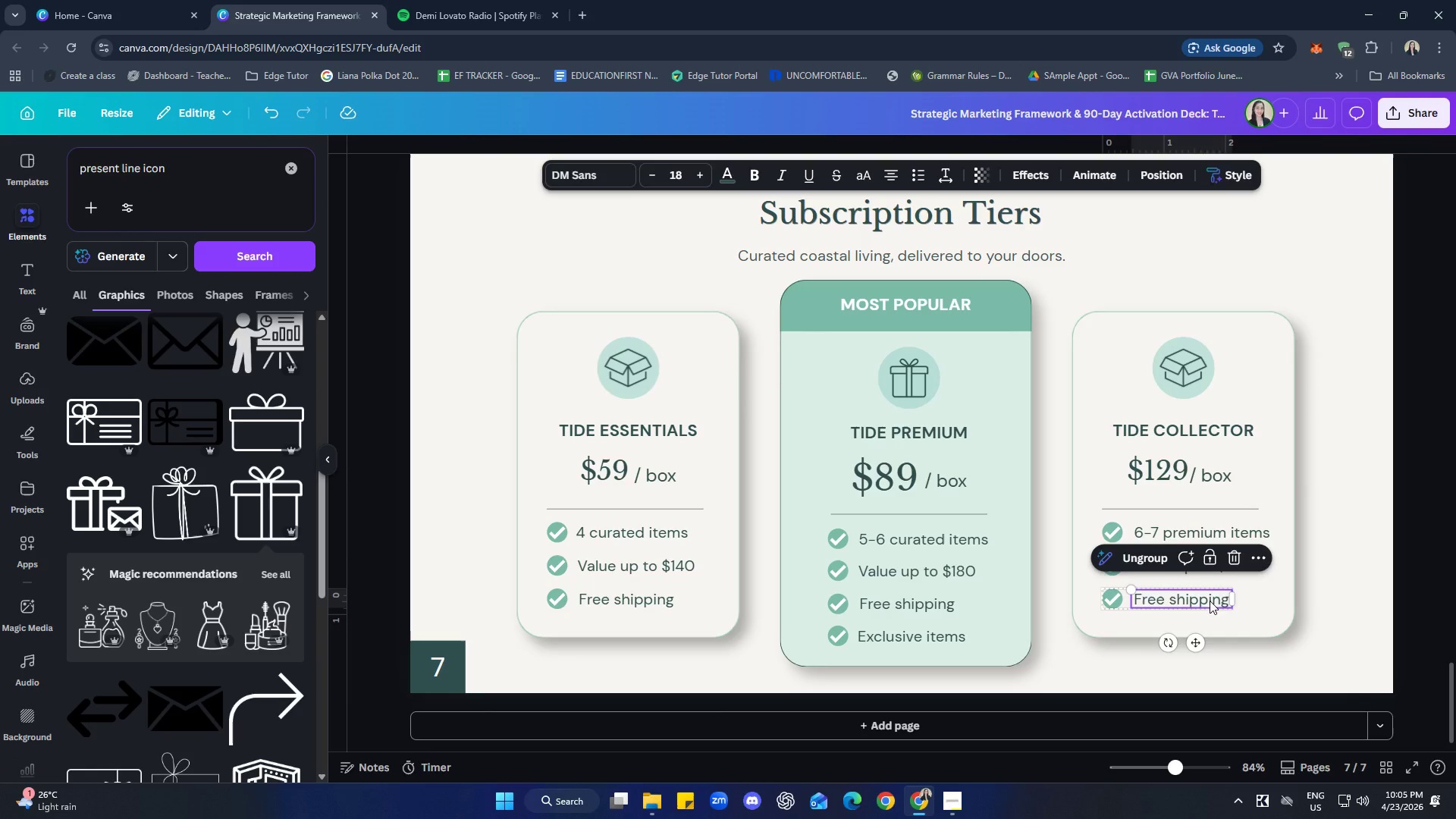 
triple_click([1210, 601])
 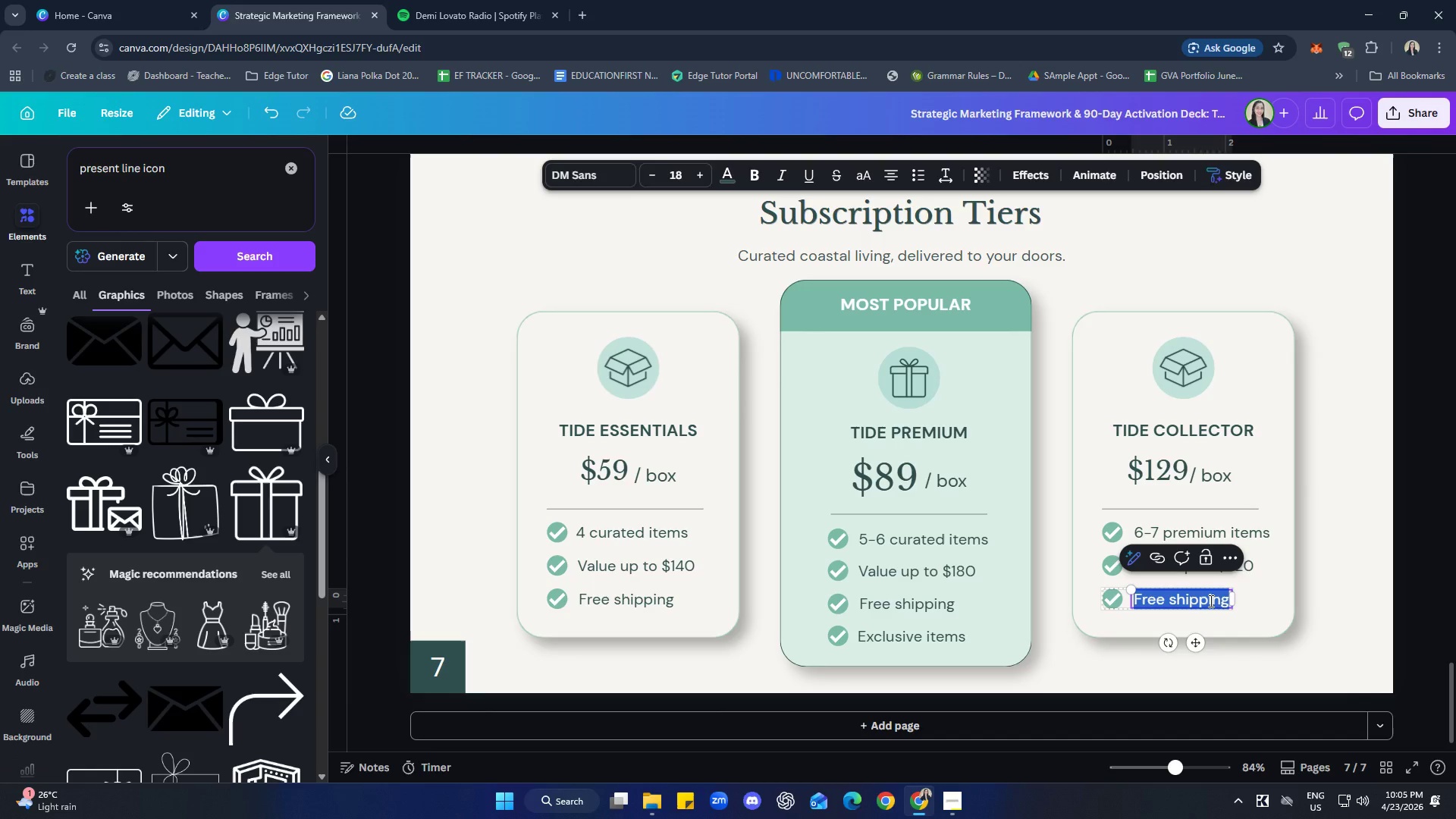 
type(Limie)
key(Backspace)
type(ted editiom)
key(Backspace)
type(n)
 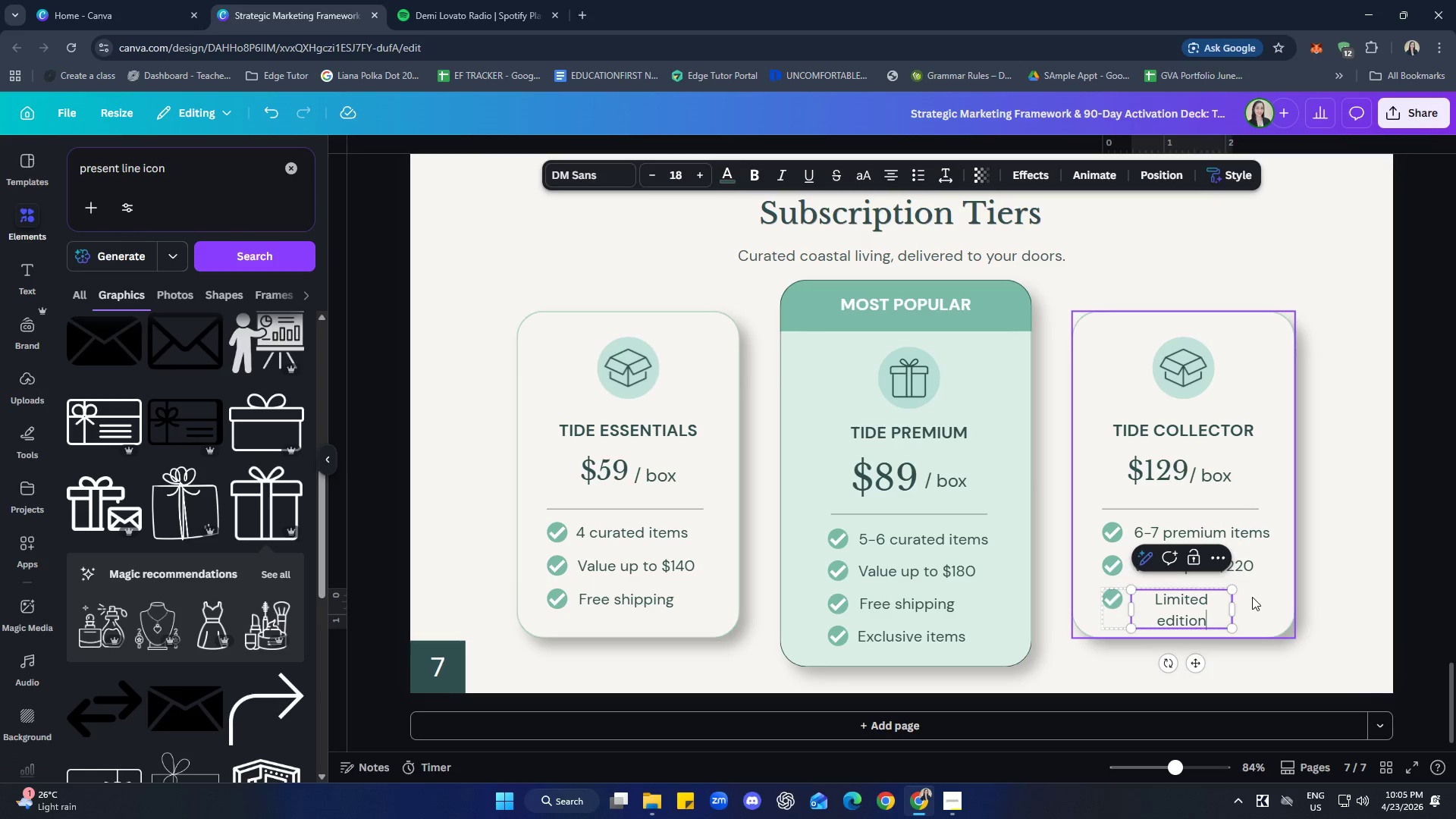 
left_click_drag(start_coordinate=[1235, 604], to_coordinate=[1244, 601])
 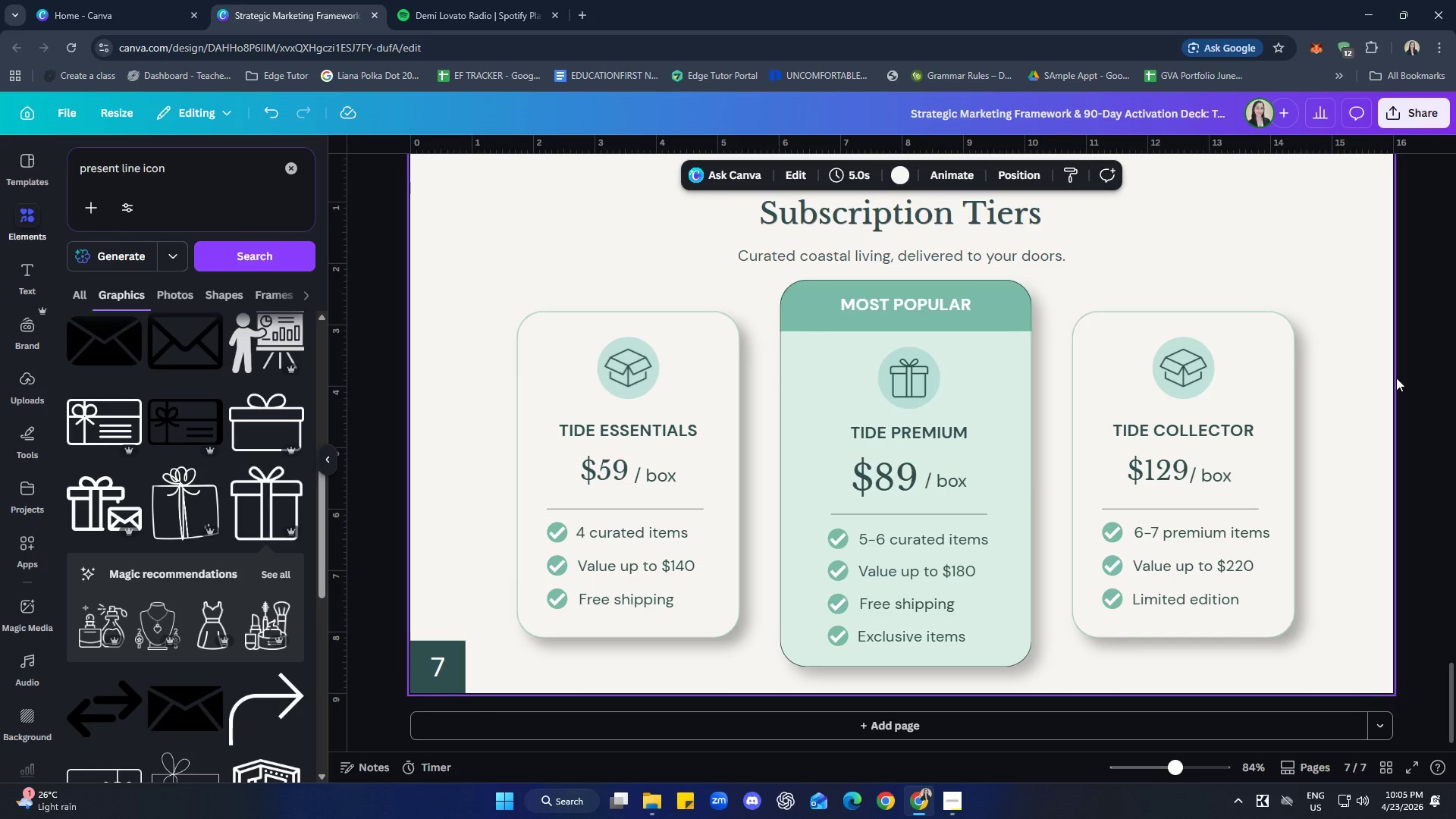 
double_click([1442, 400])
 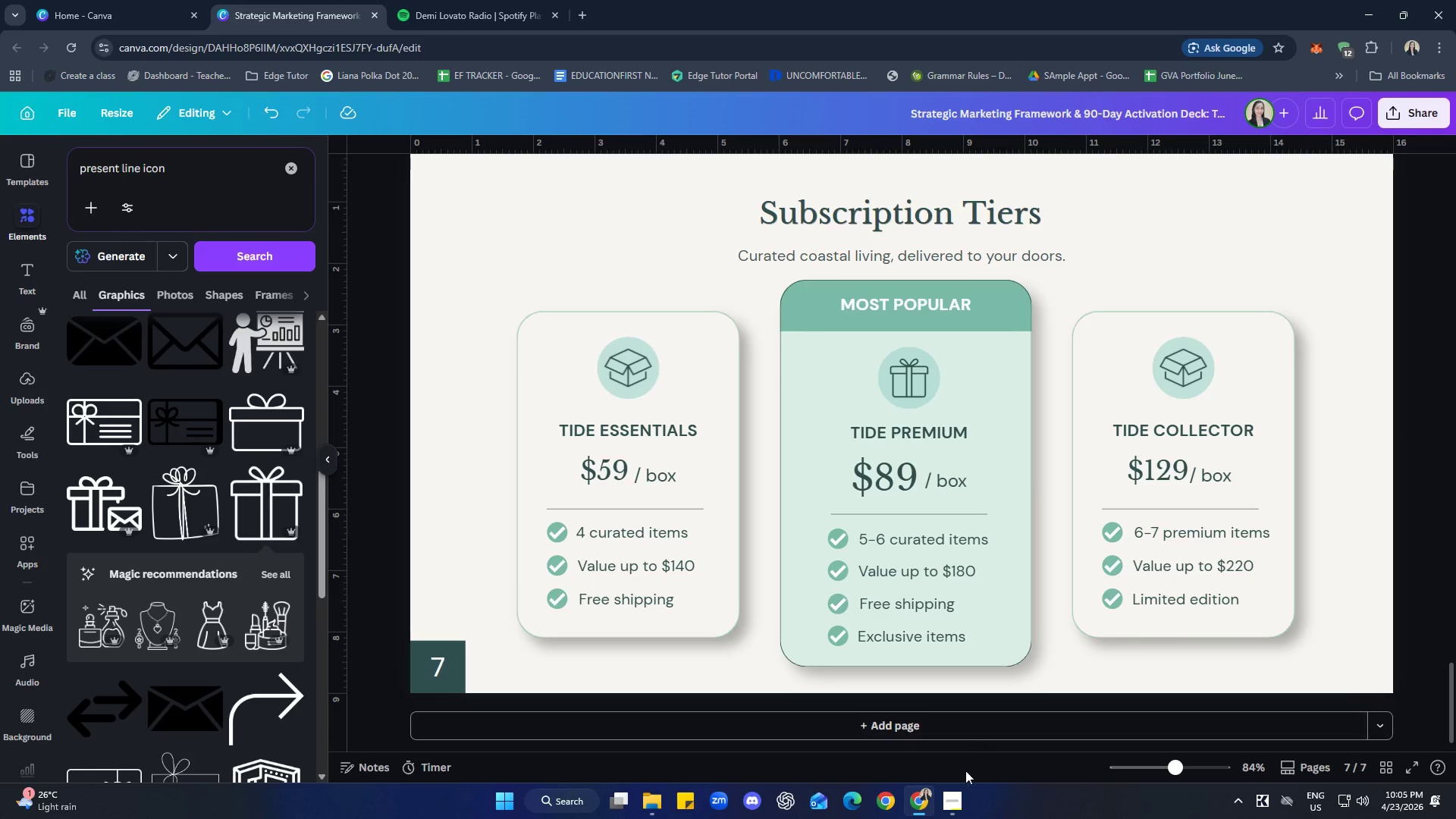 
left_click([943, 805])